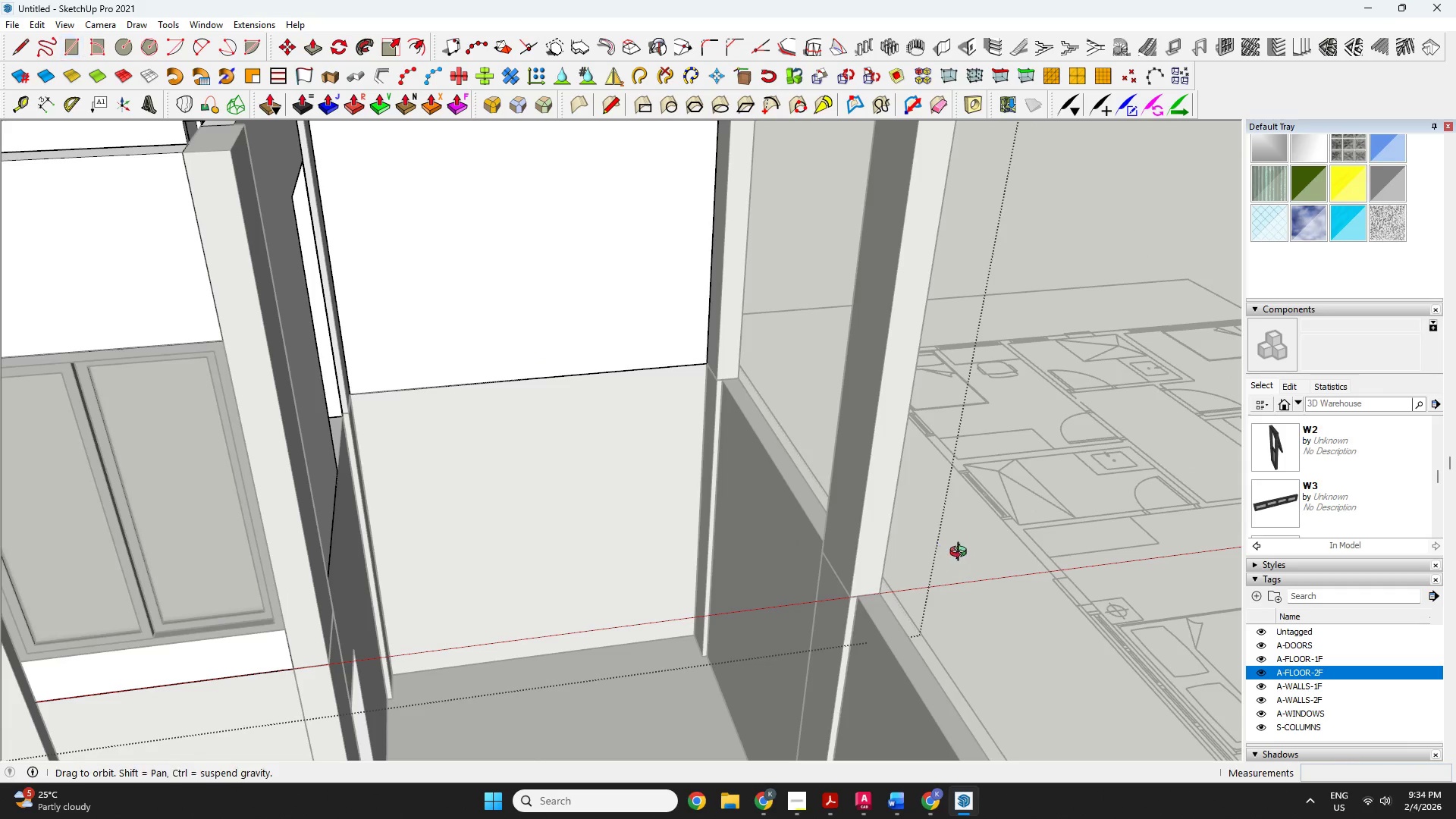 
scroll: coordinate [802, 553], scroll_direction: up, amount: 7.0
 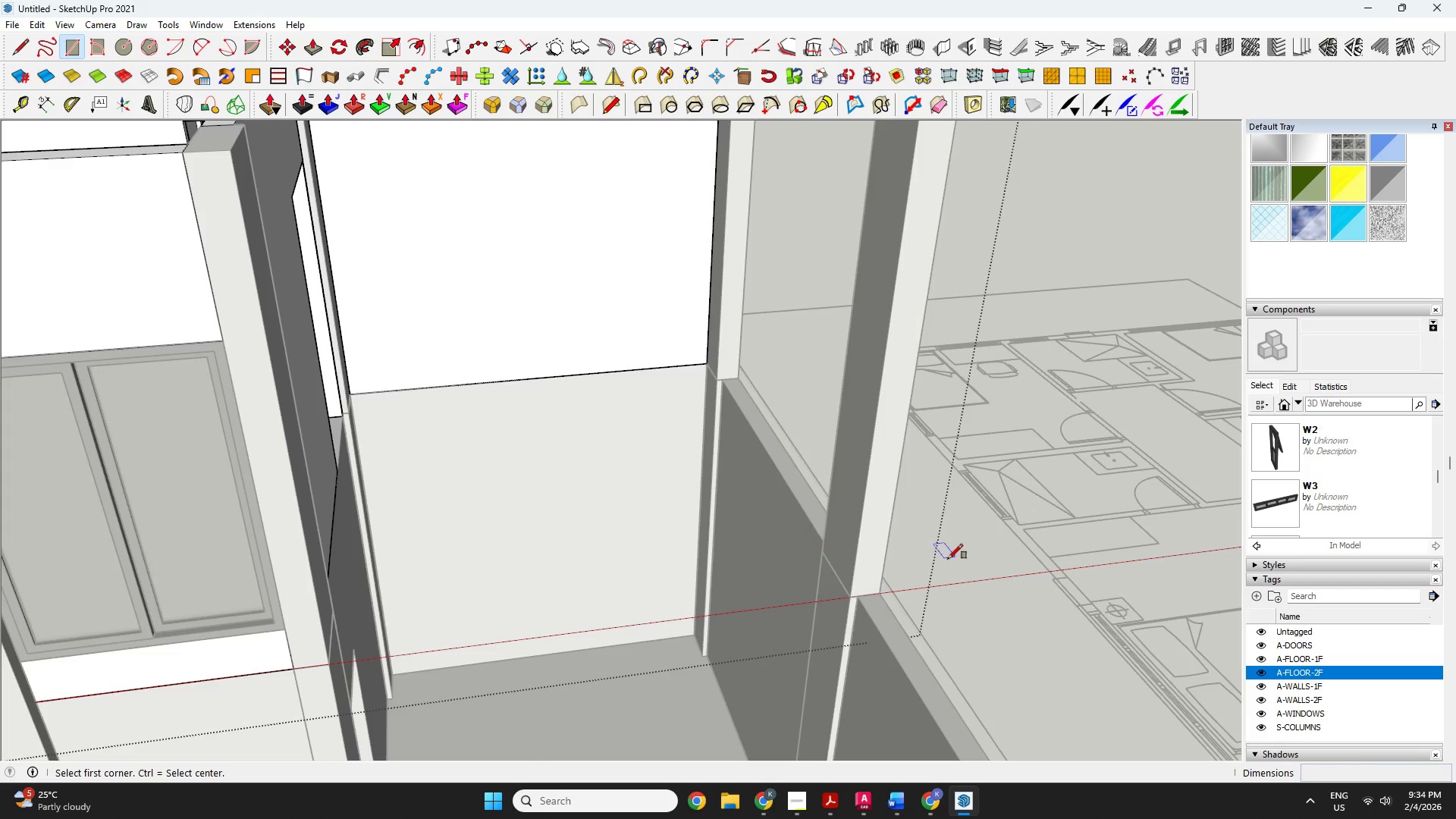 
left_click_drag(start_coordinate=[965, 551], to_coordinate=[538, 730])
 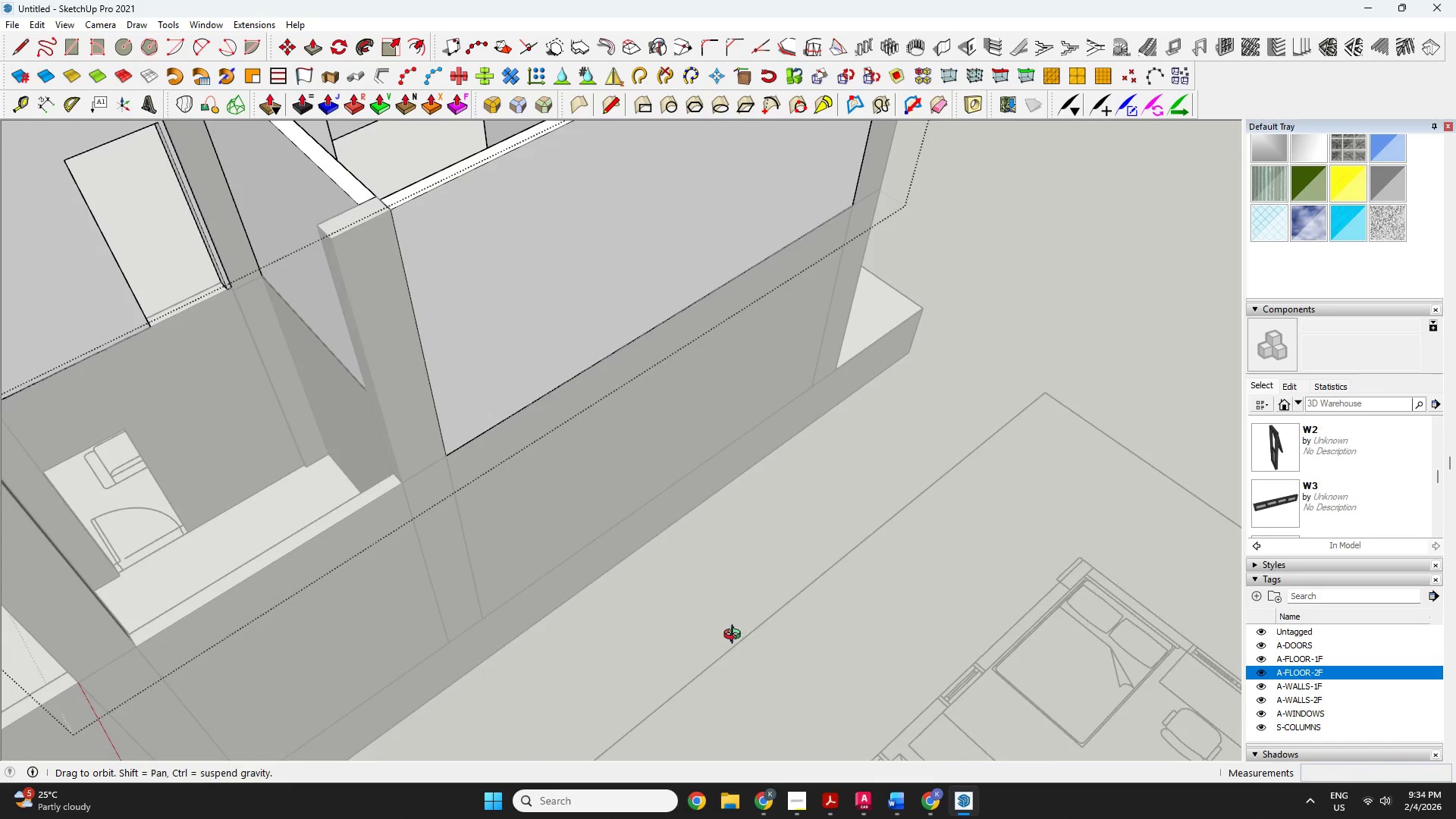 
key(R)
 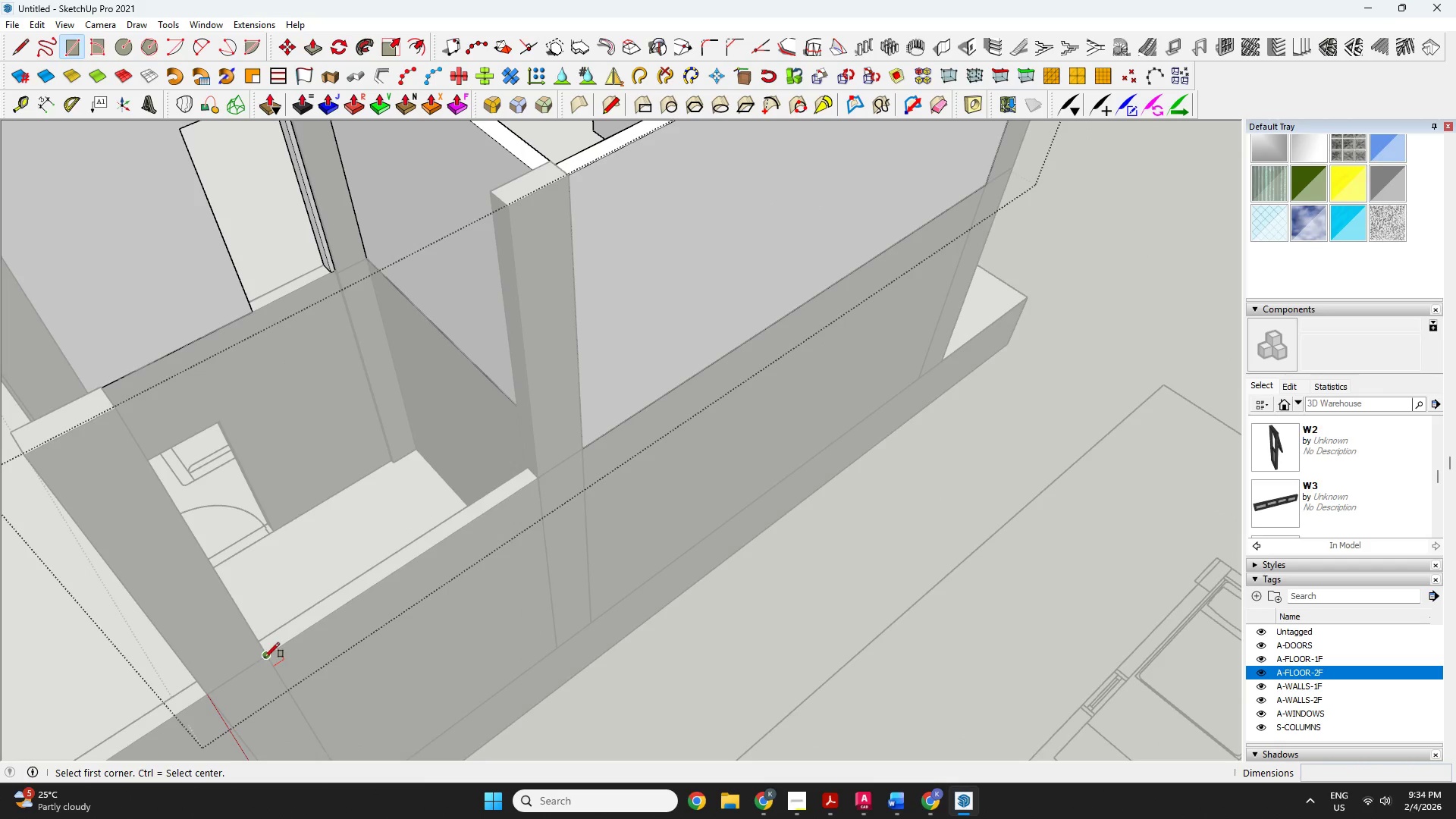 
scroll: coordinate [284, 622], scroll_direction: up, amount: 1.0
 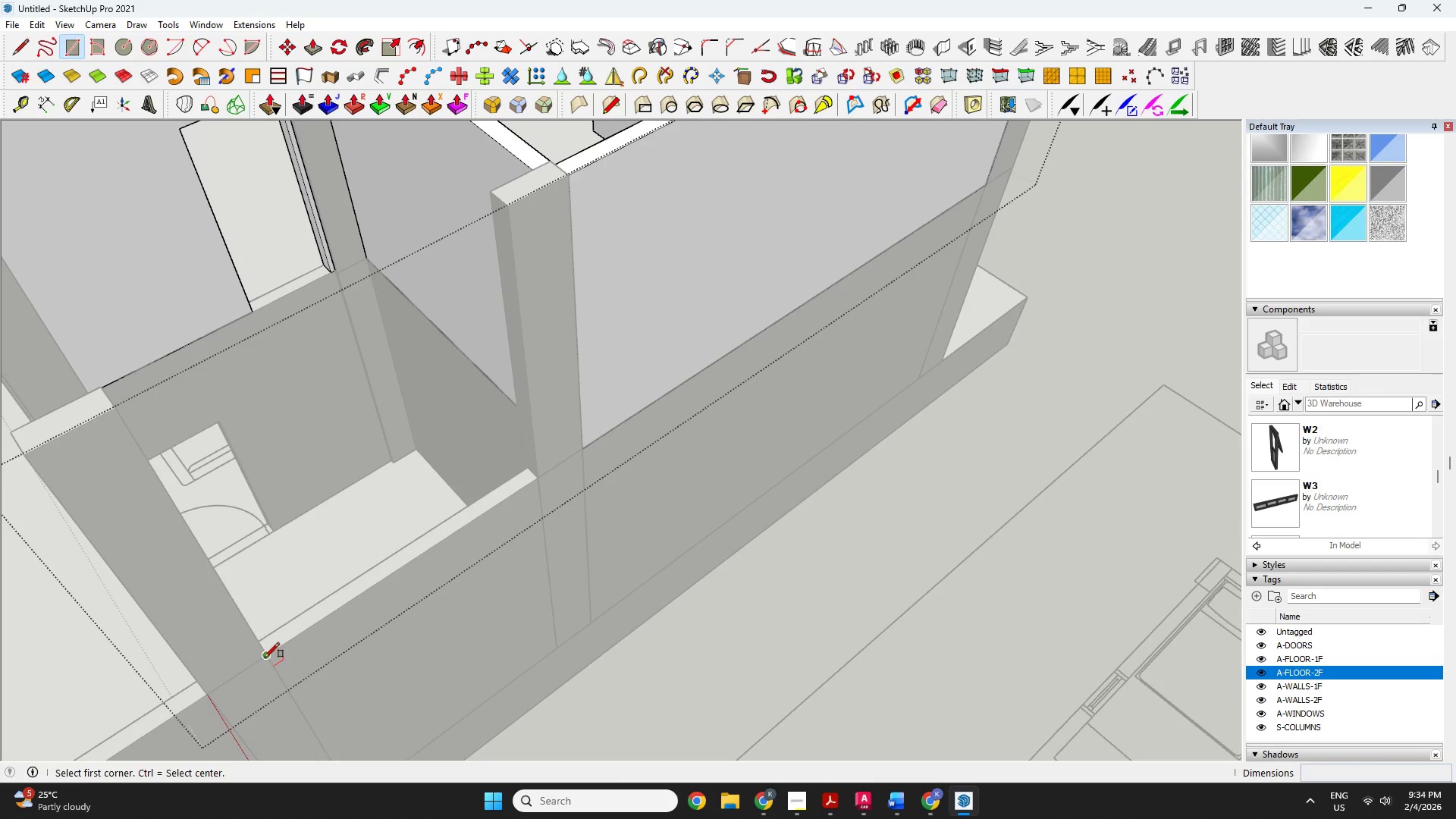 
left_click([265, 657])
 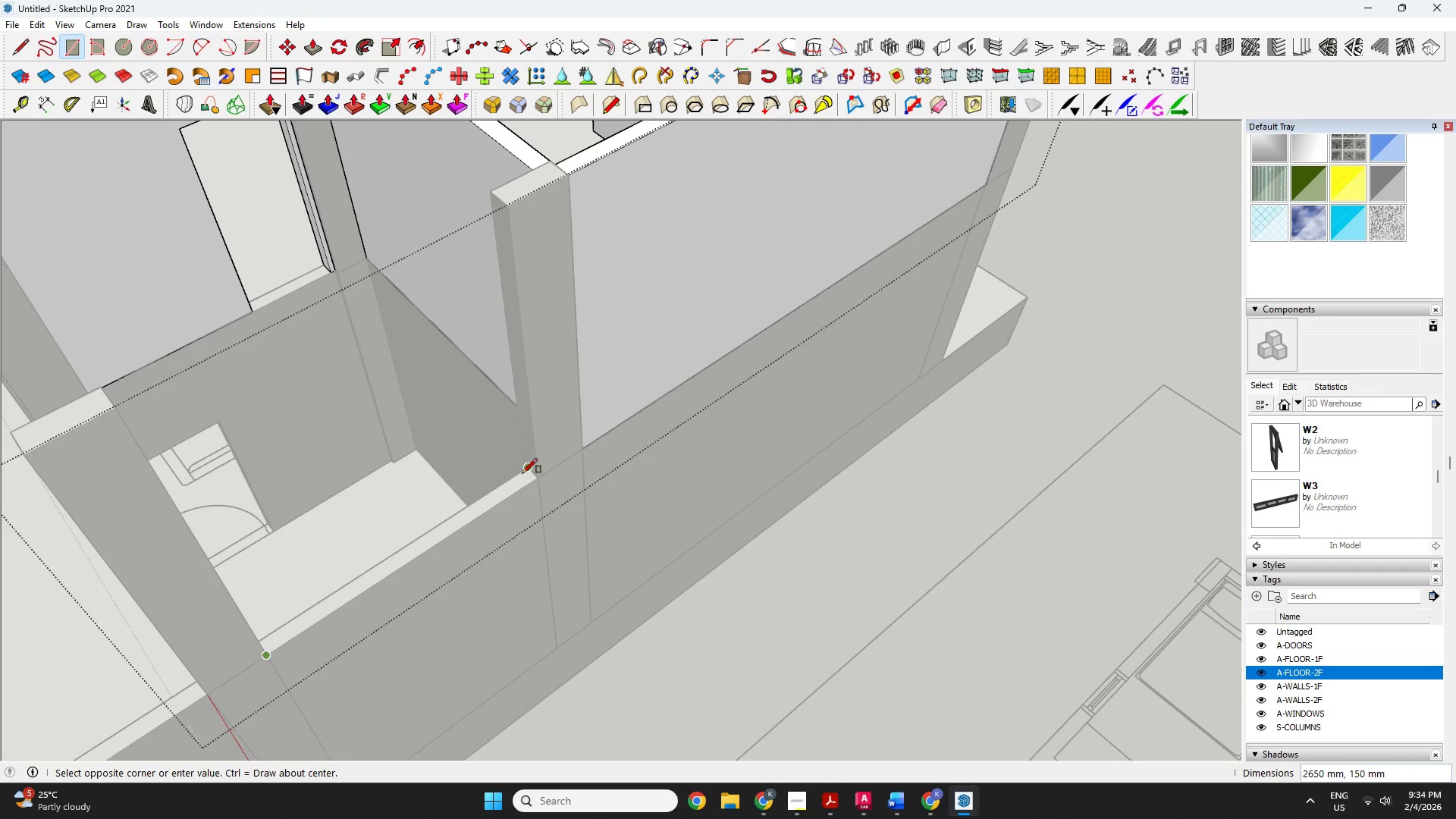 
left_click([522, 473])
 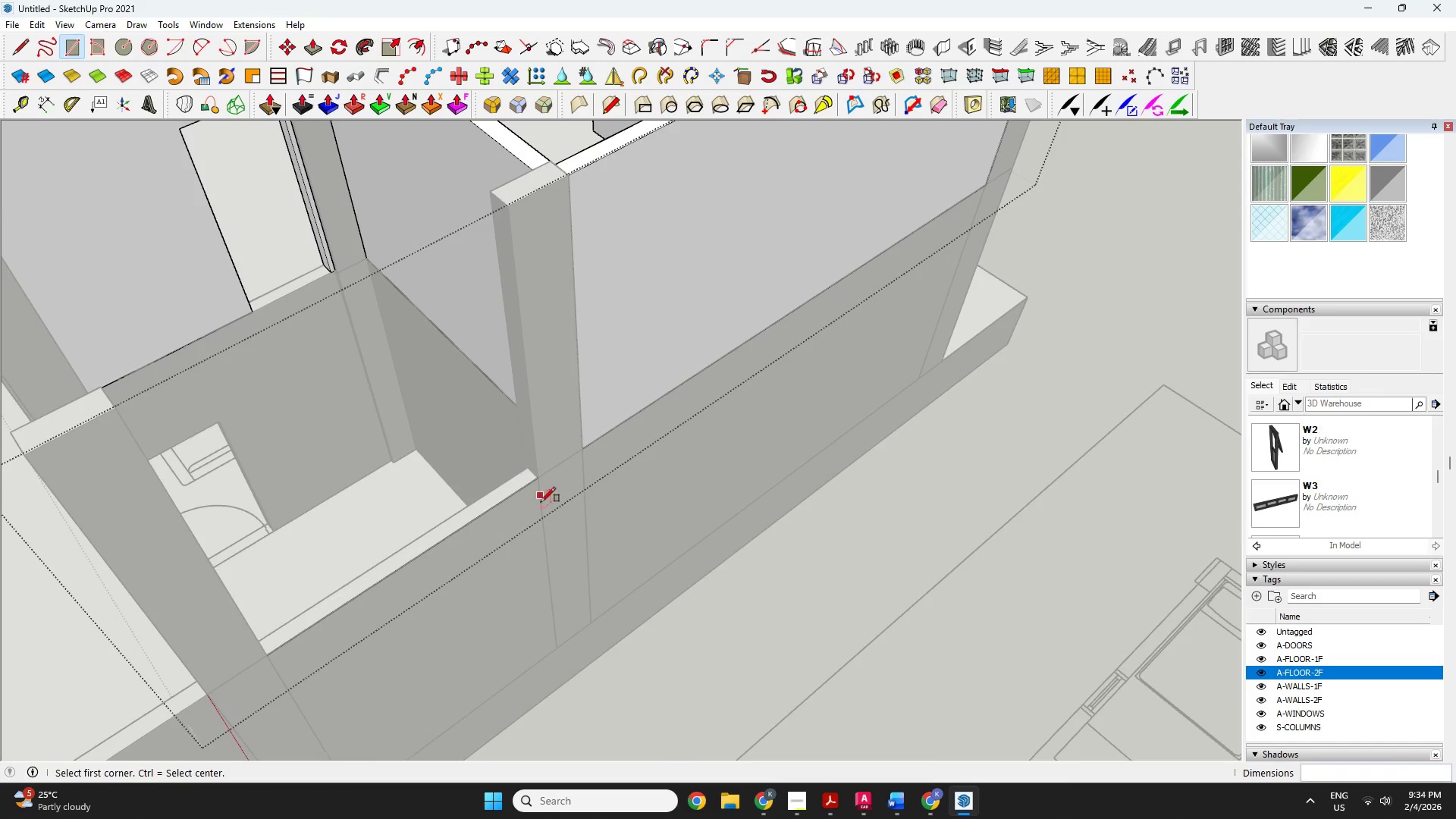 
key(P)
 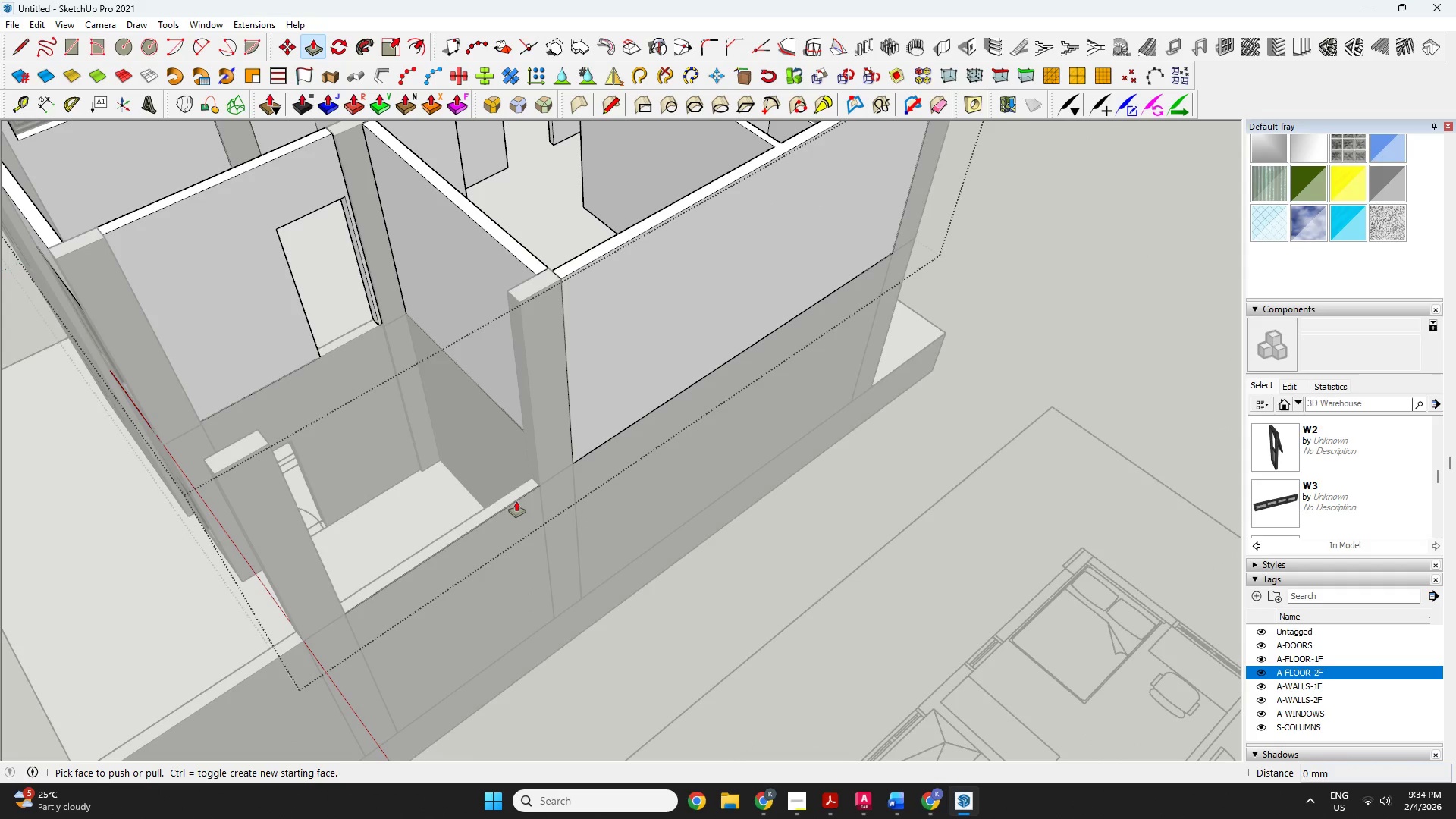 
scroll: coordinate [550, 514], scroll_direction: down, amount: 3.0
 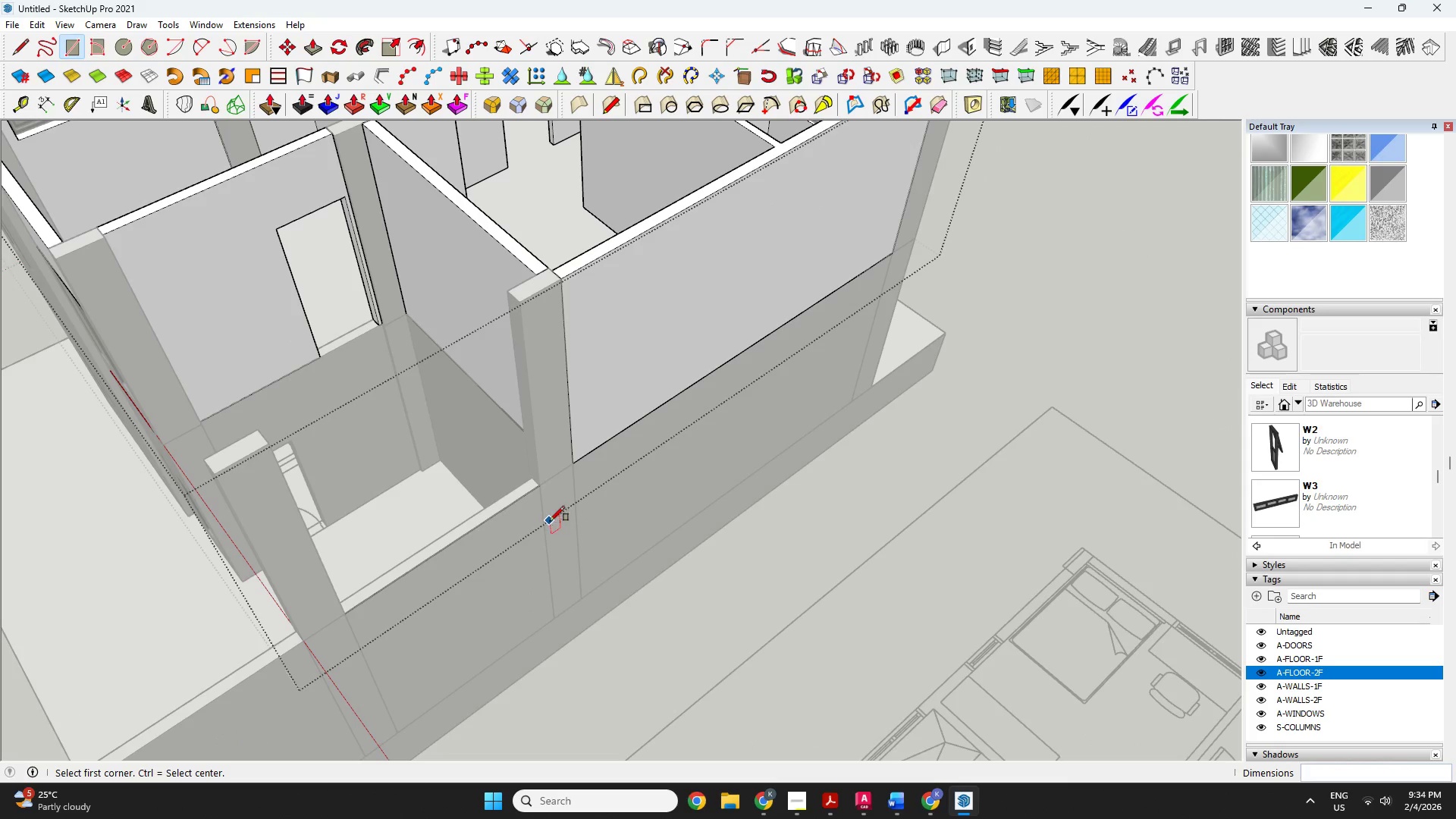 
left_click([515, 501])
 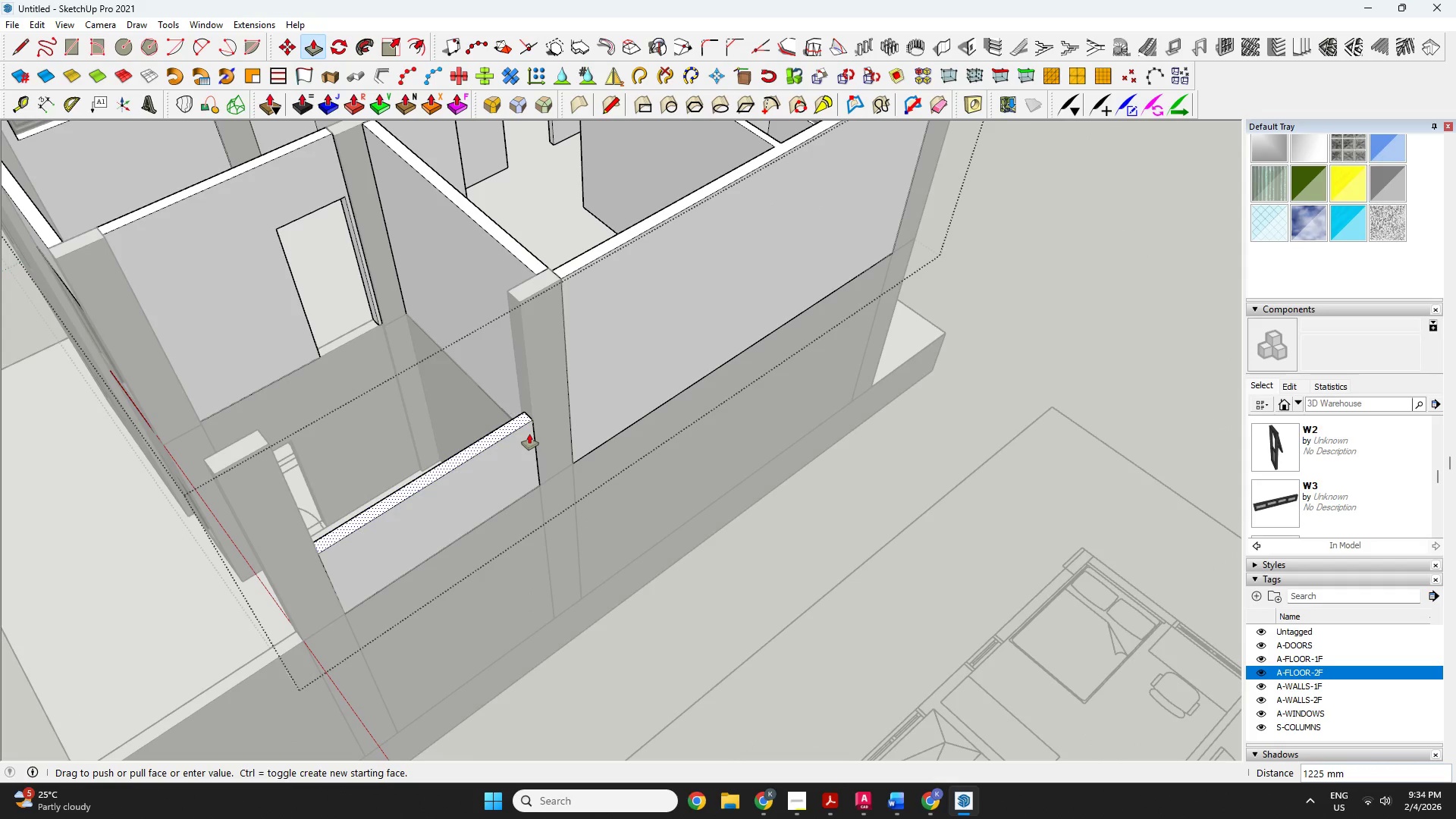 
wait(7.8)
 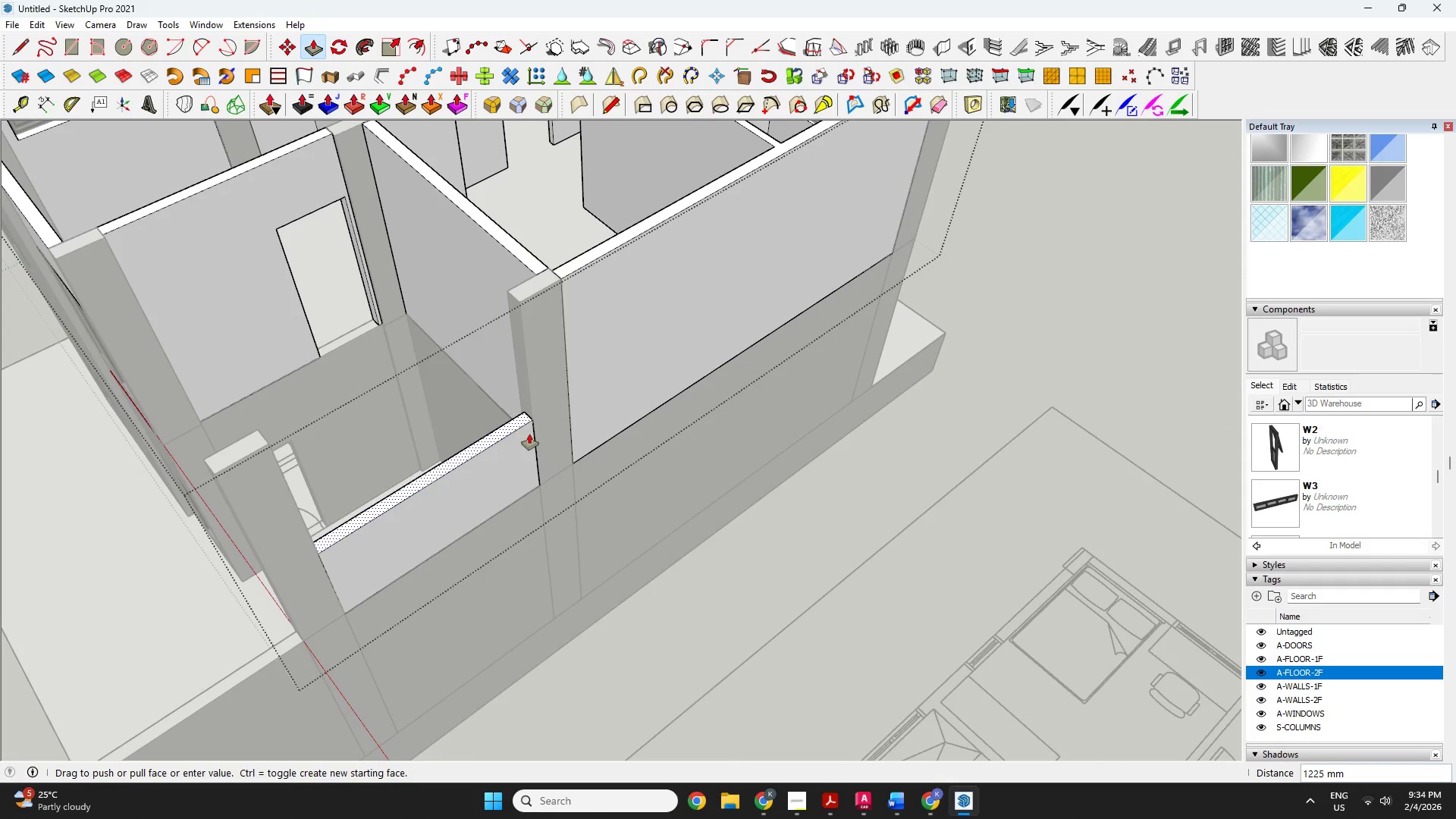 
type(1200)
 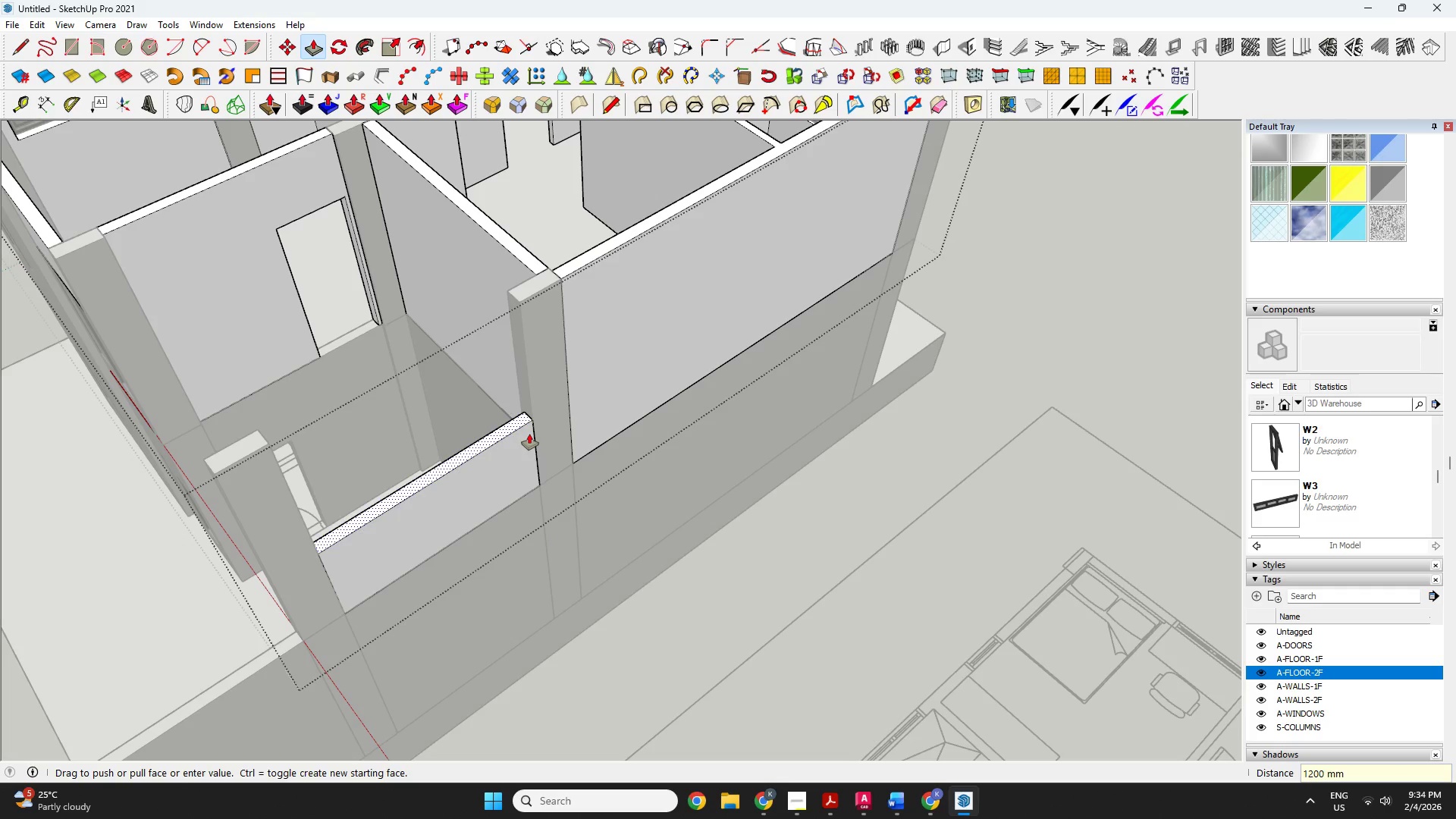 
key(Enter)
 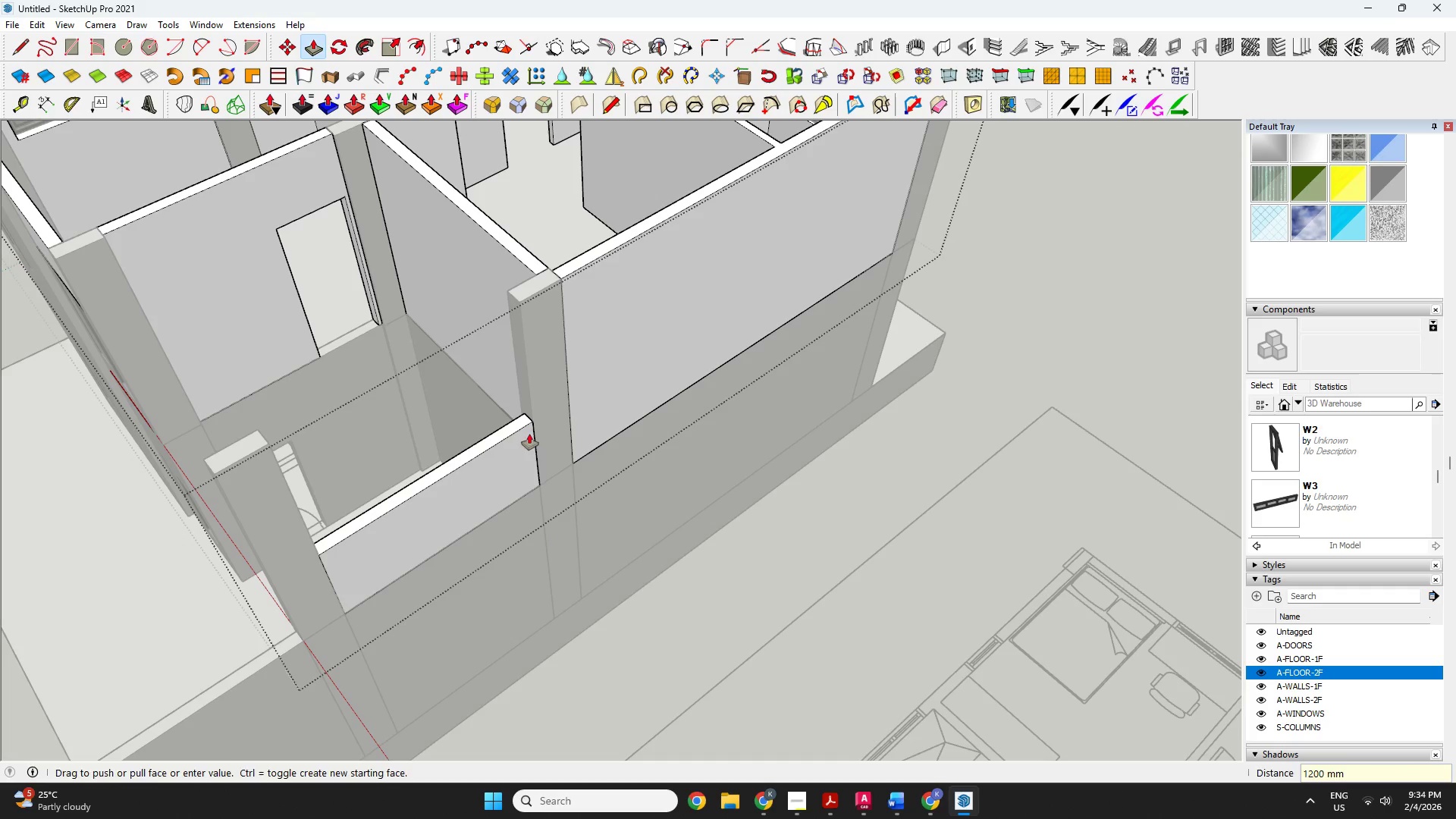 
key(Space)
 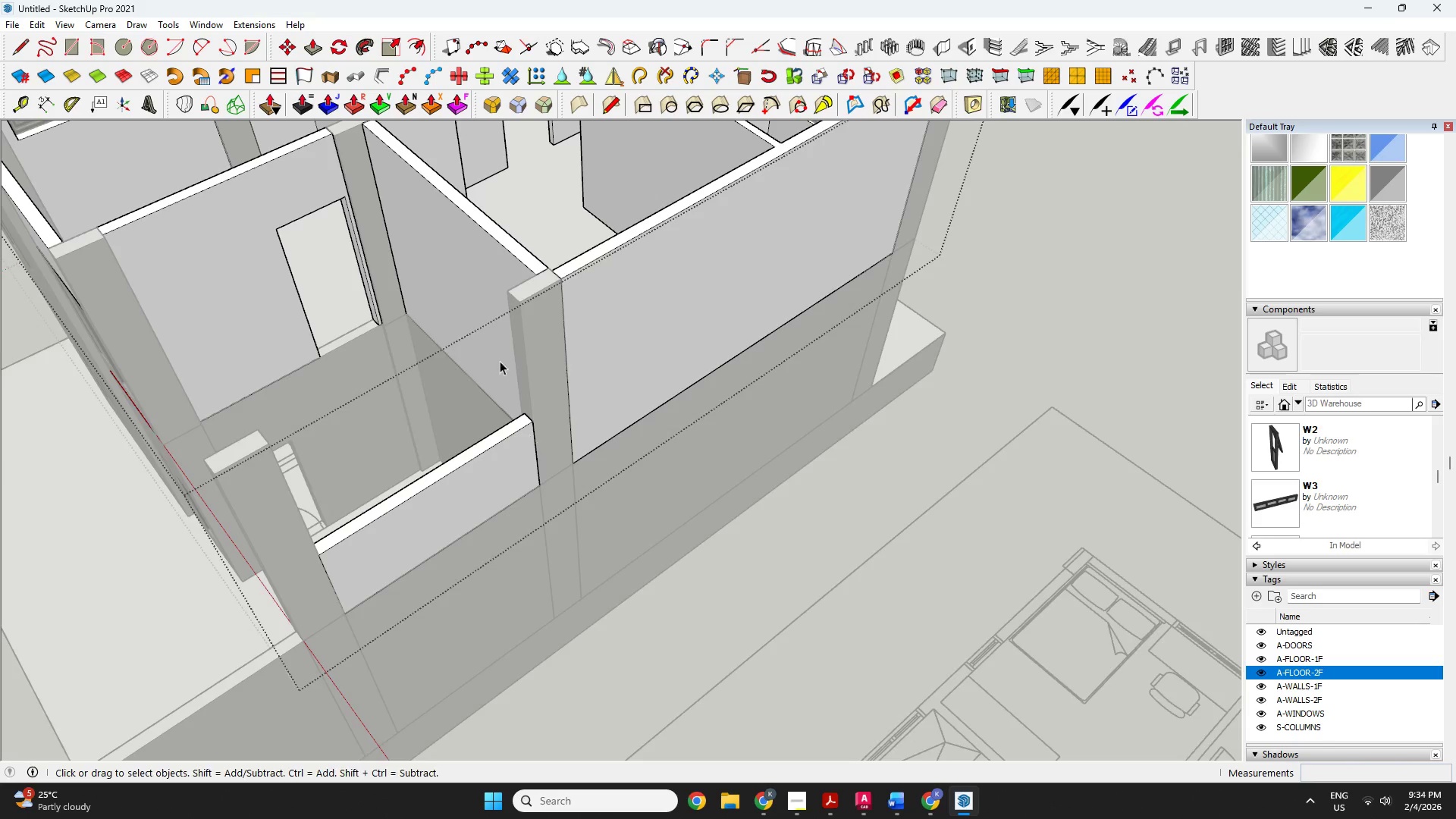 
key(Escape)
 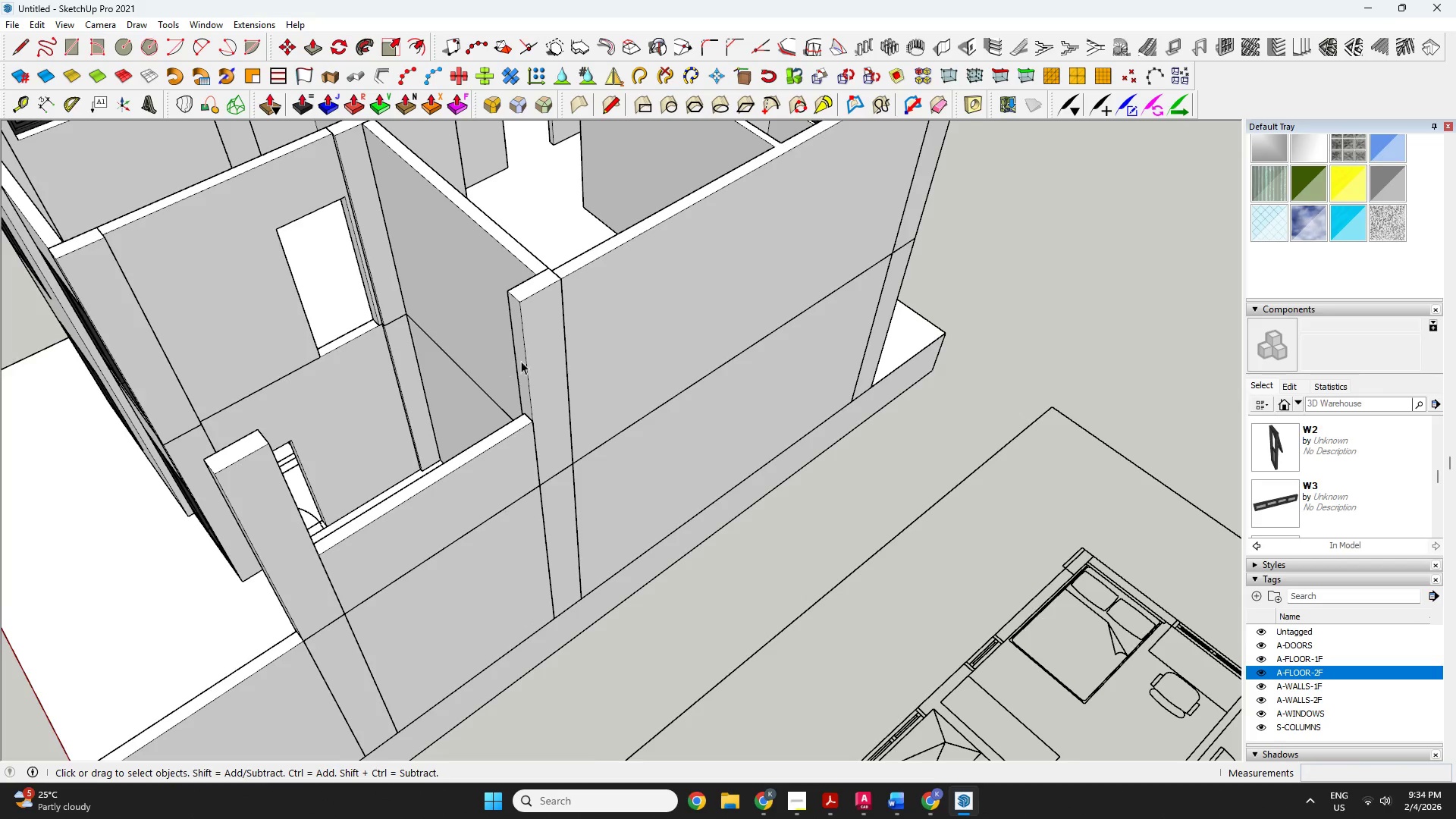 
key(Escape)
 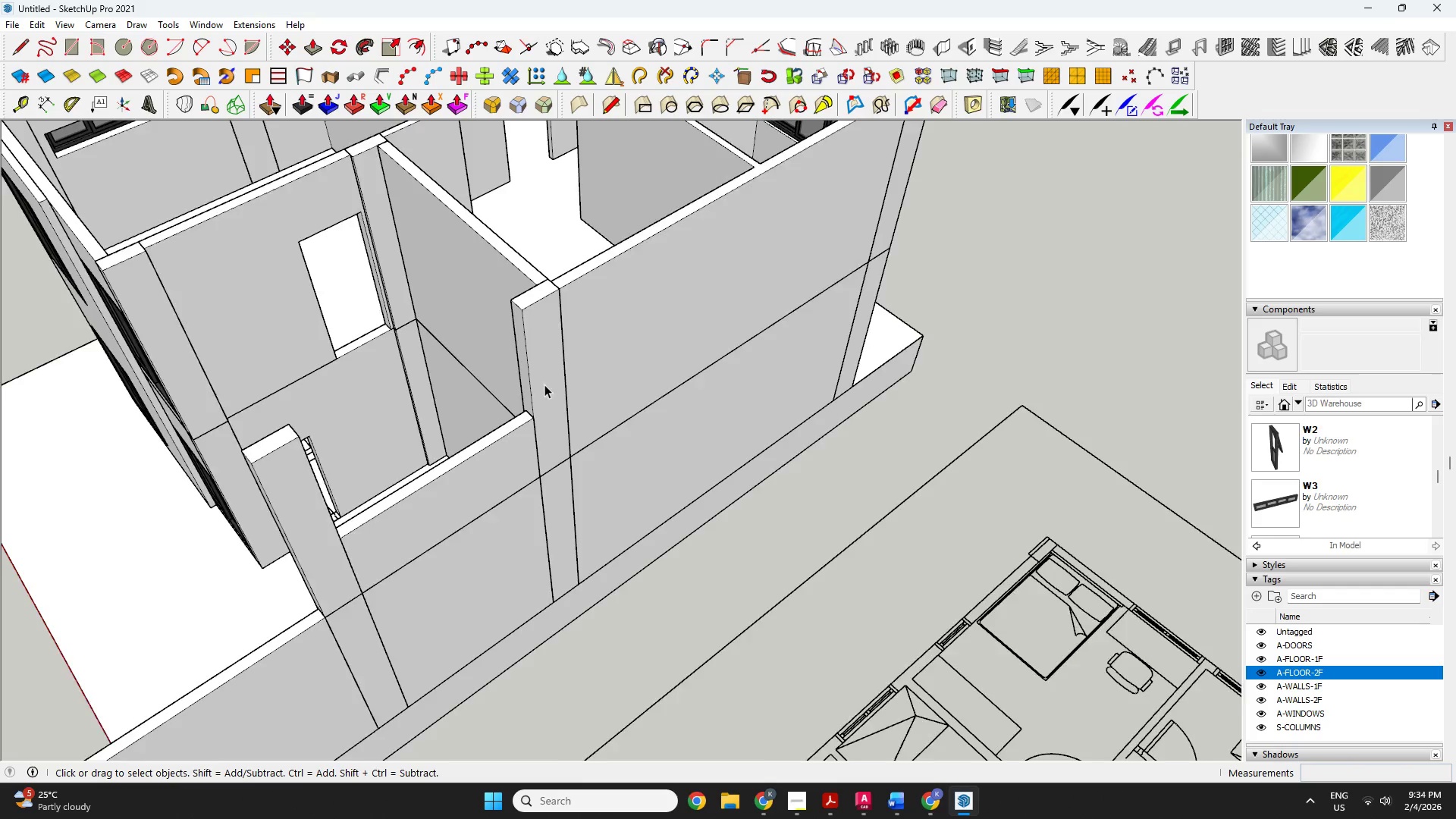 
key(O)
 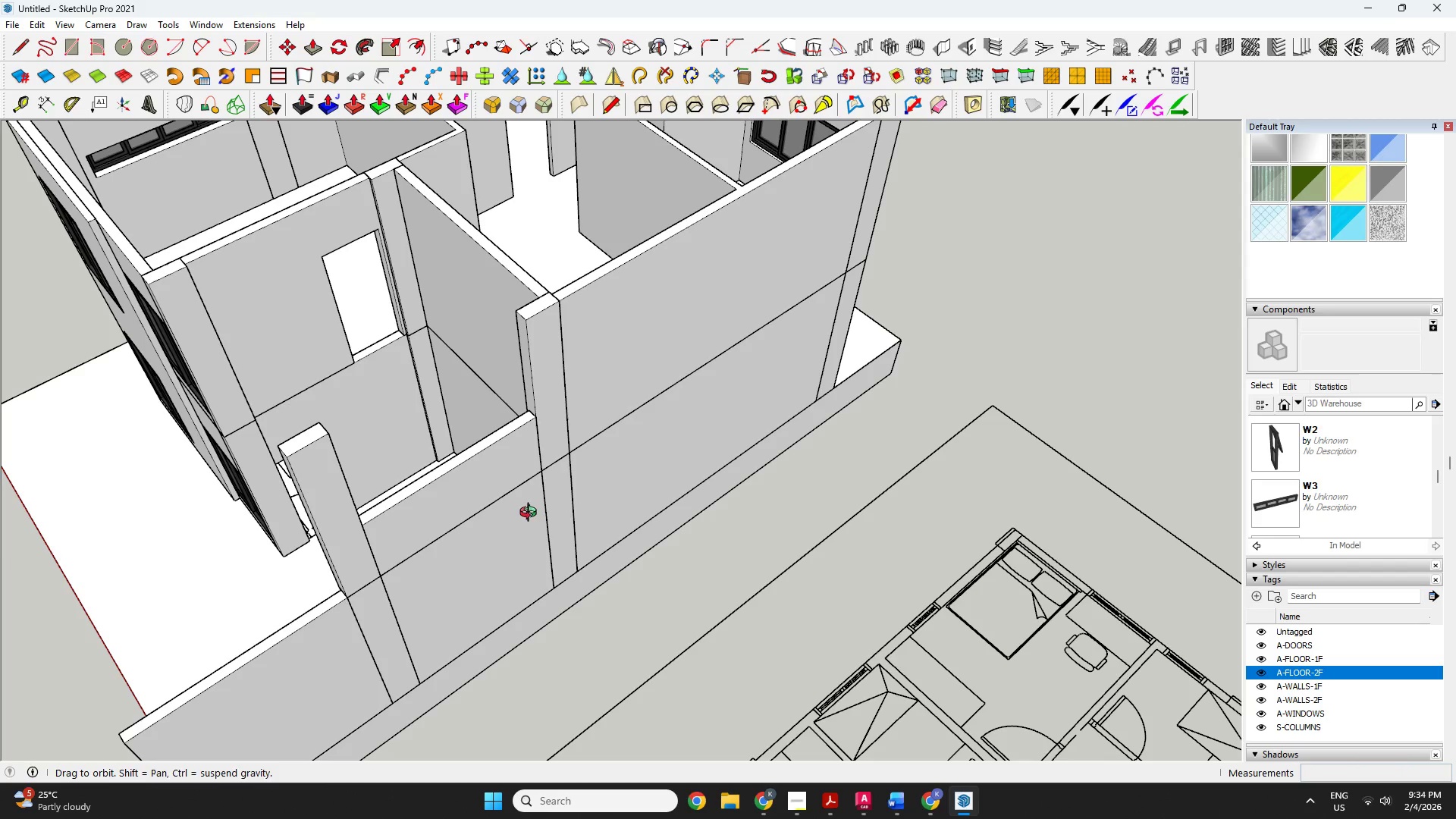 
scroll: coordinate [560, 408], scroll_direction: down, amount: 2.0
 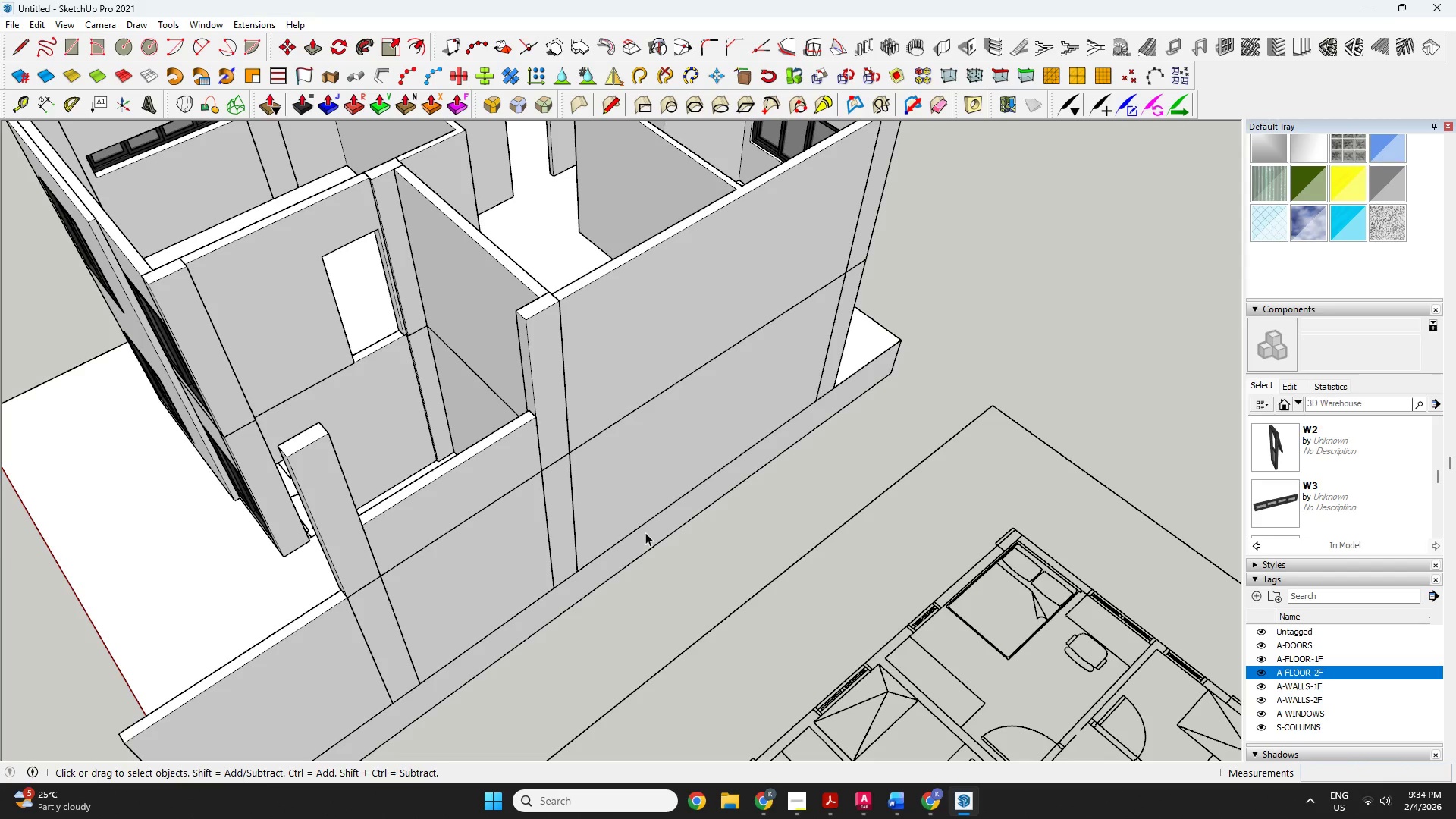 
left_click_drag(start_coordinate=[523, 505], to_coordinate=[987, 335])
 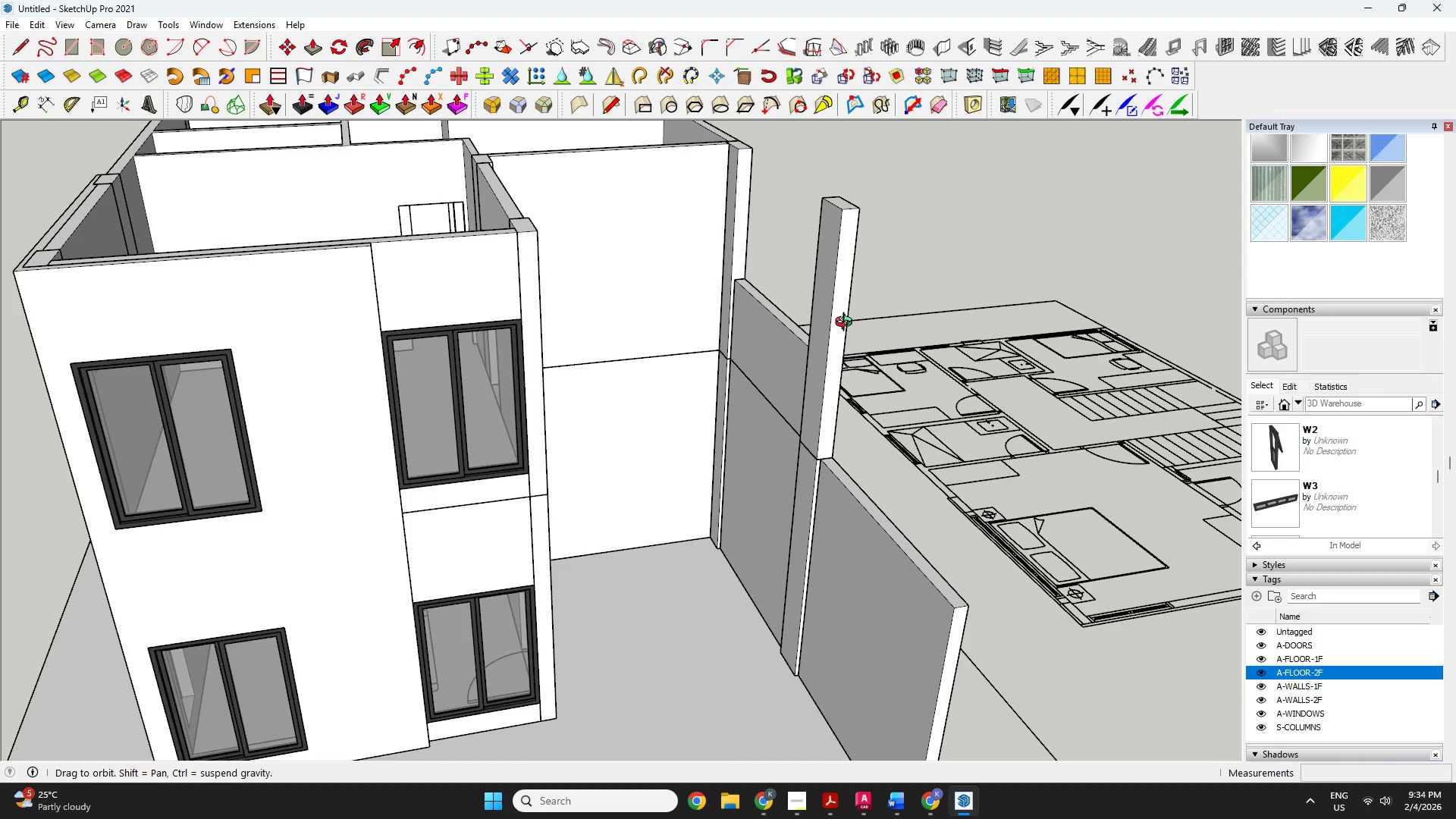 
key(Space)
 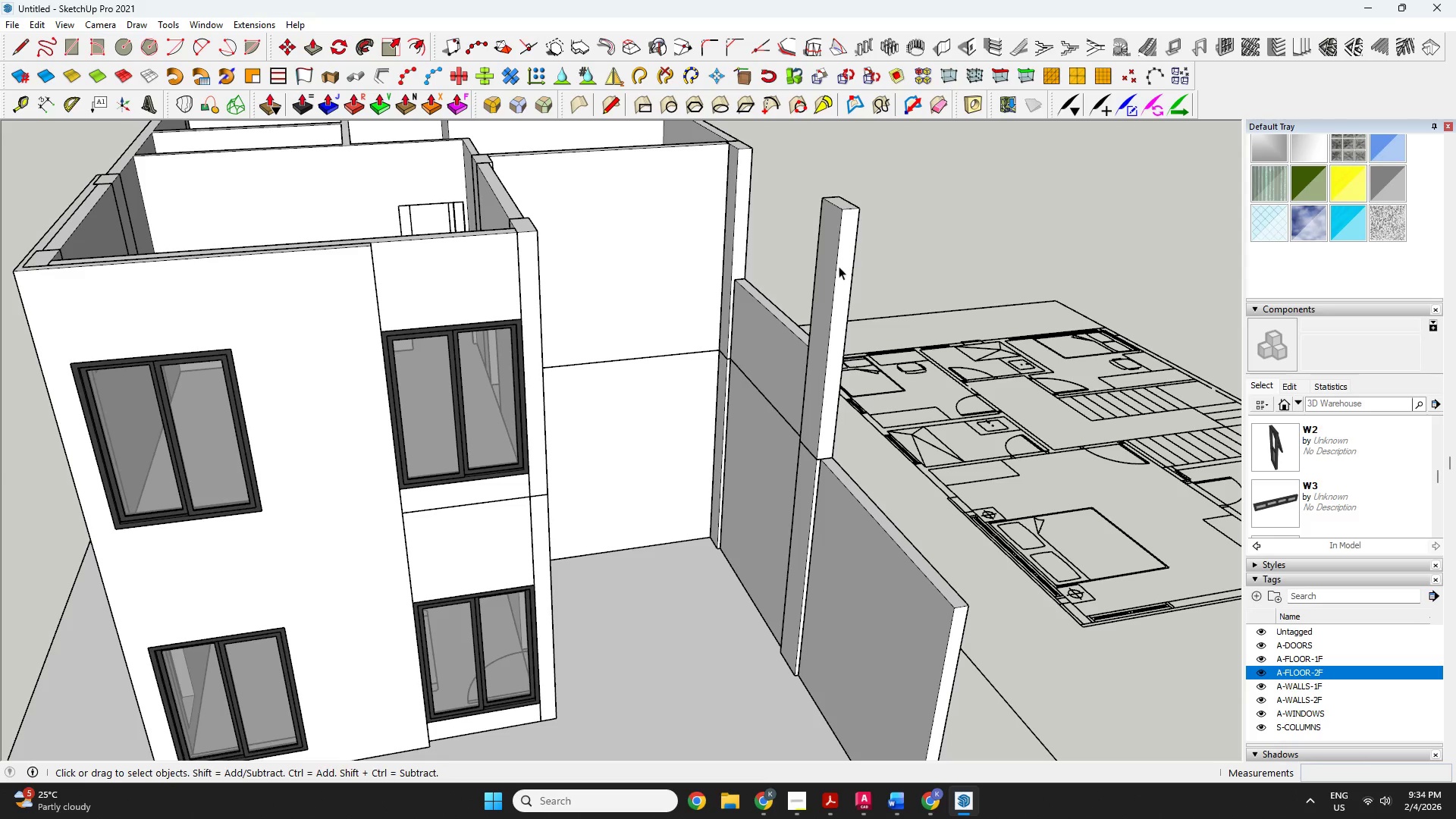 
left_click([839, 265])
 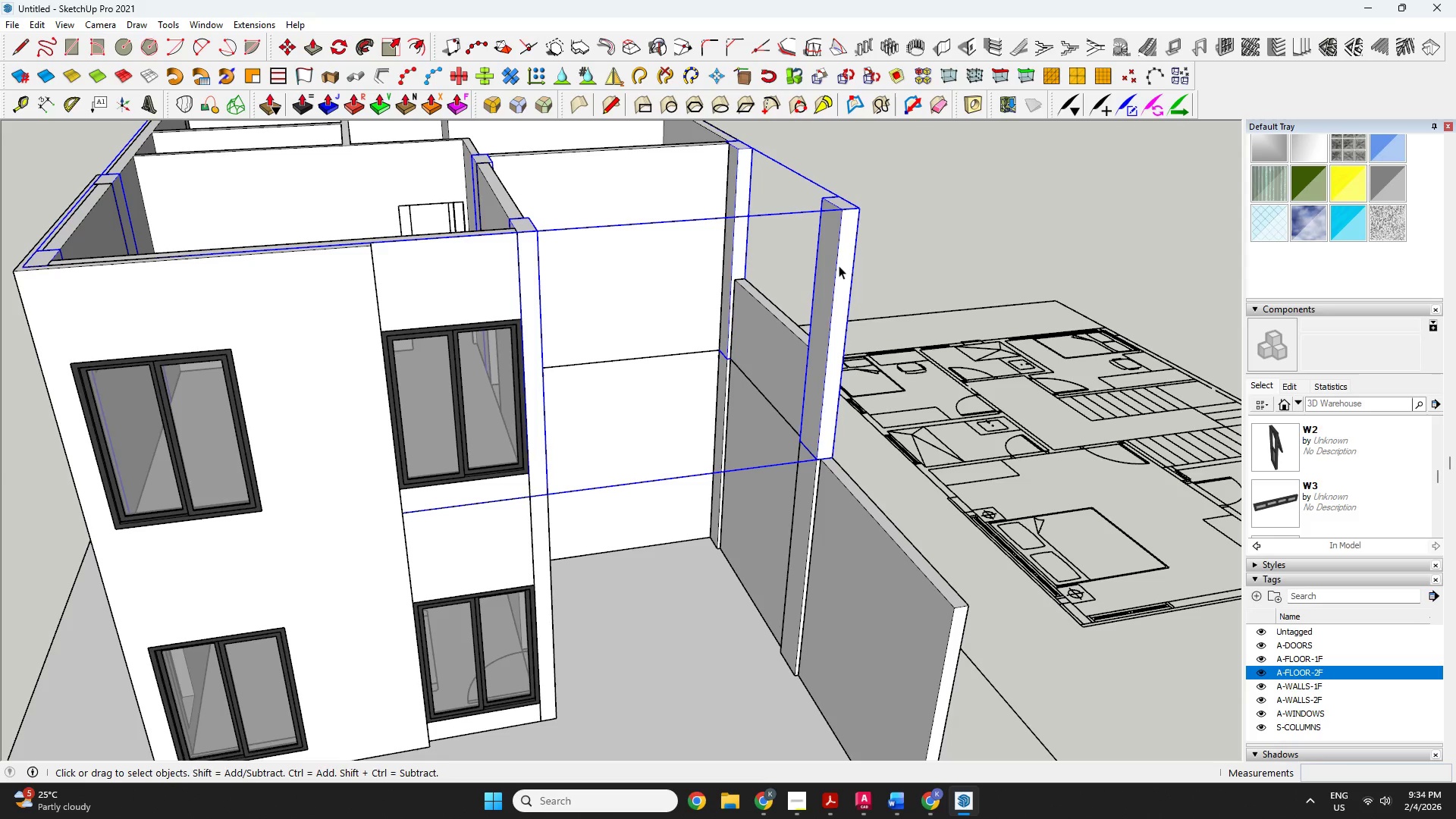 
wait(8.41)
 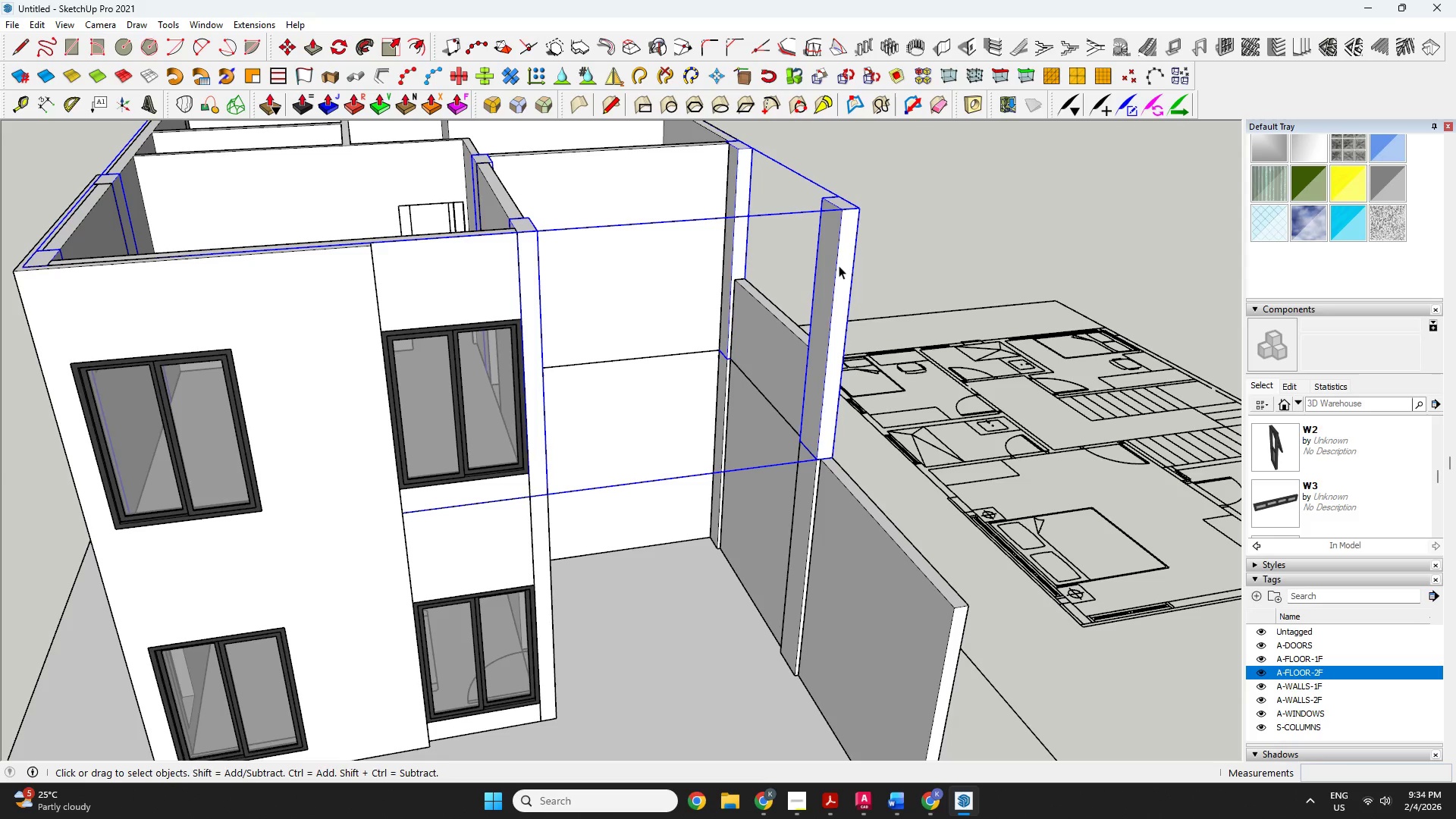 
scroll: coordinate [745, 429], scroll_direction: down, amount: 6.0
 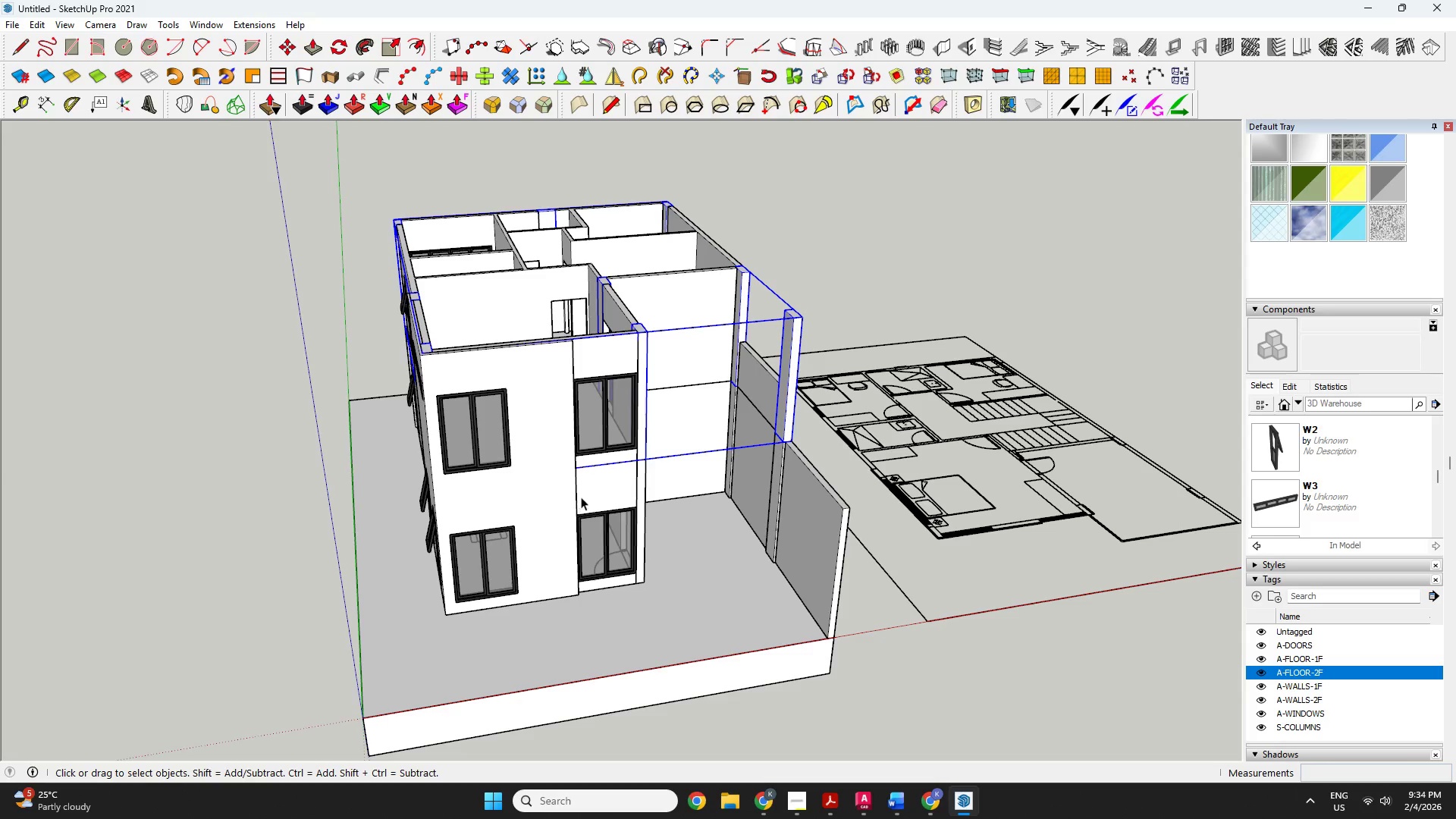 
key(O)
 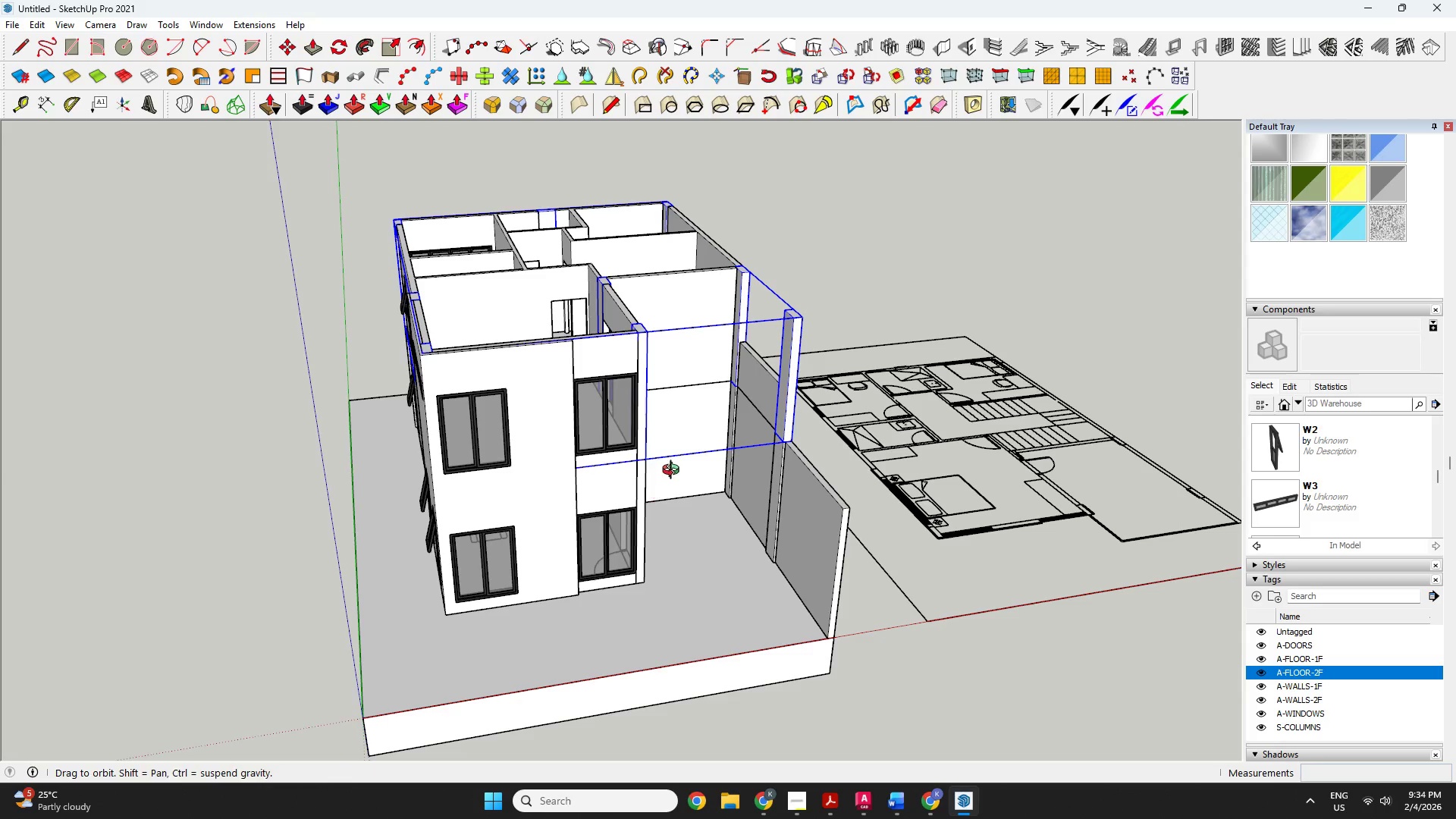 
left_click_drag(start_coordinate=[674, 472], to_coordinate=[716, 523])
 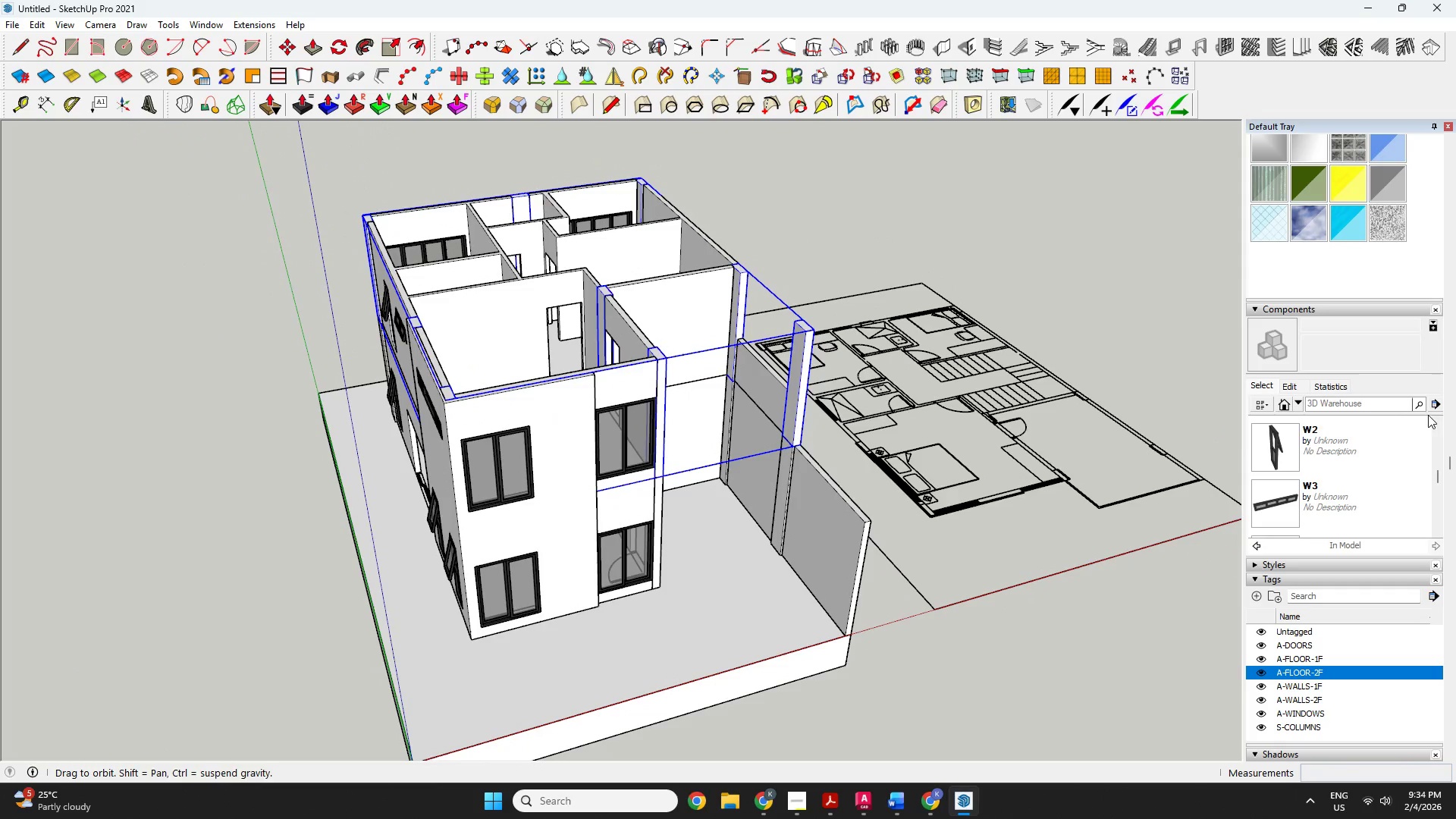 
scroll: coordinate [1396, 401], scroll_direction: up, amount: 2.0
 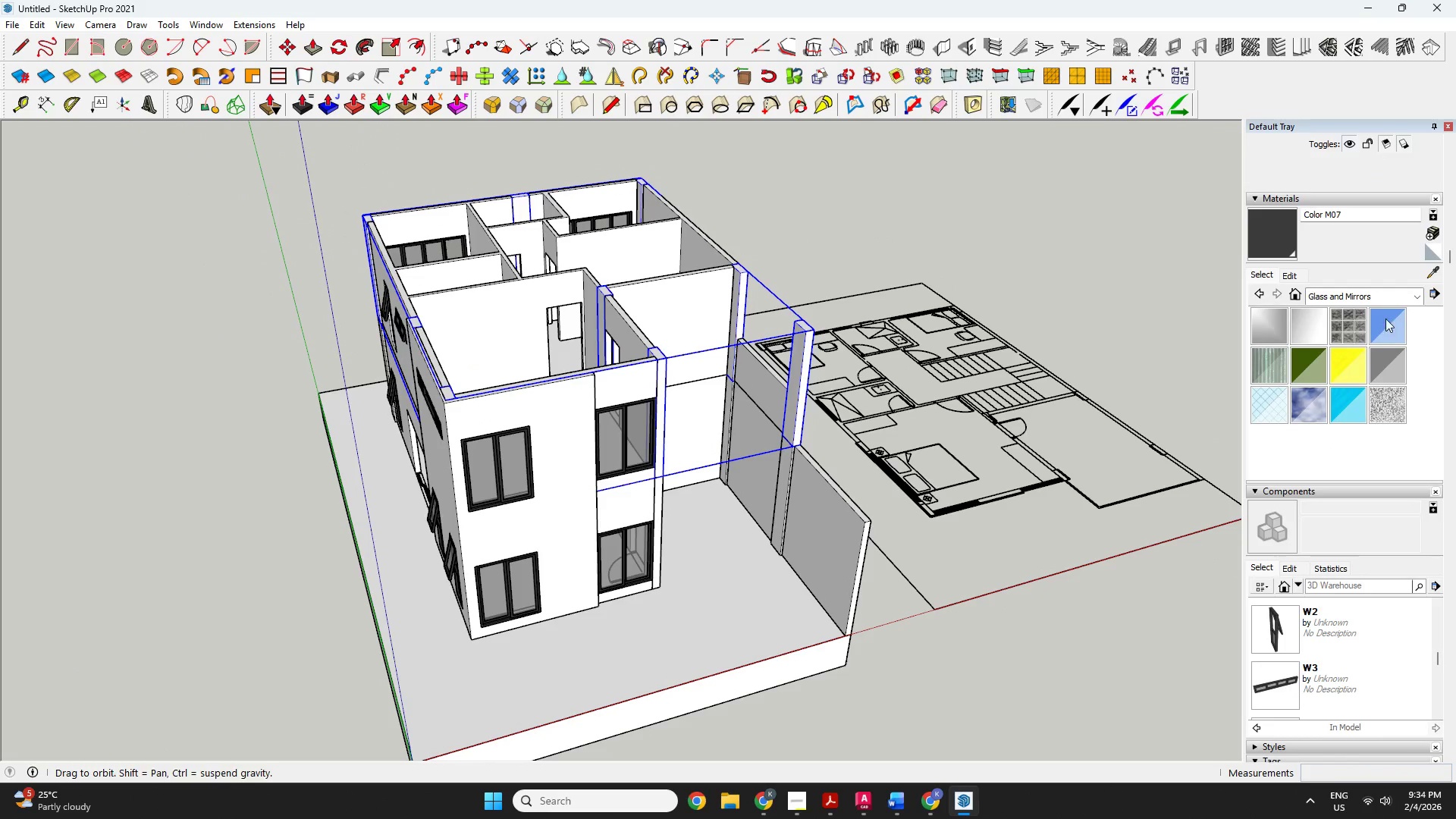 
left_click([1387, 293])
 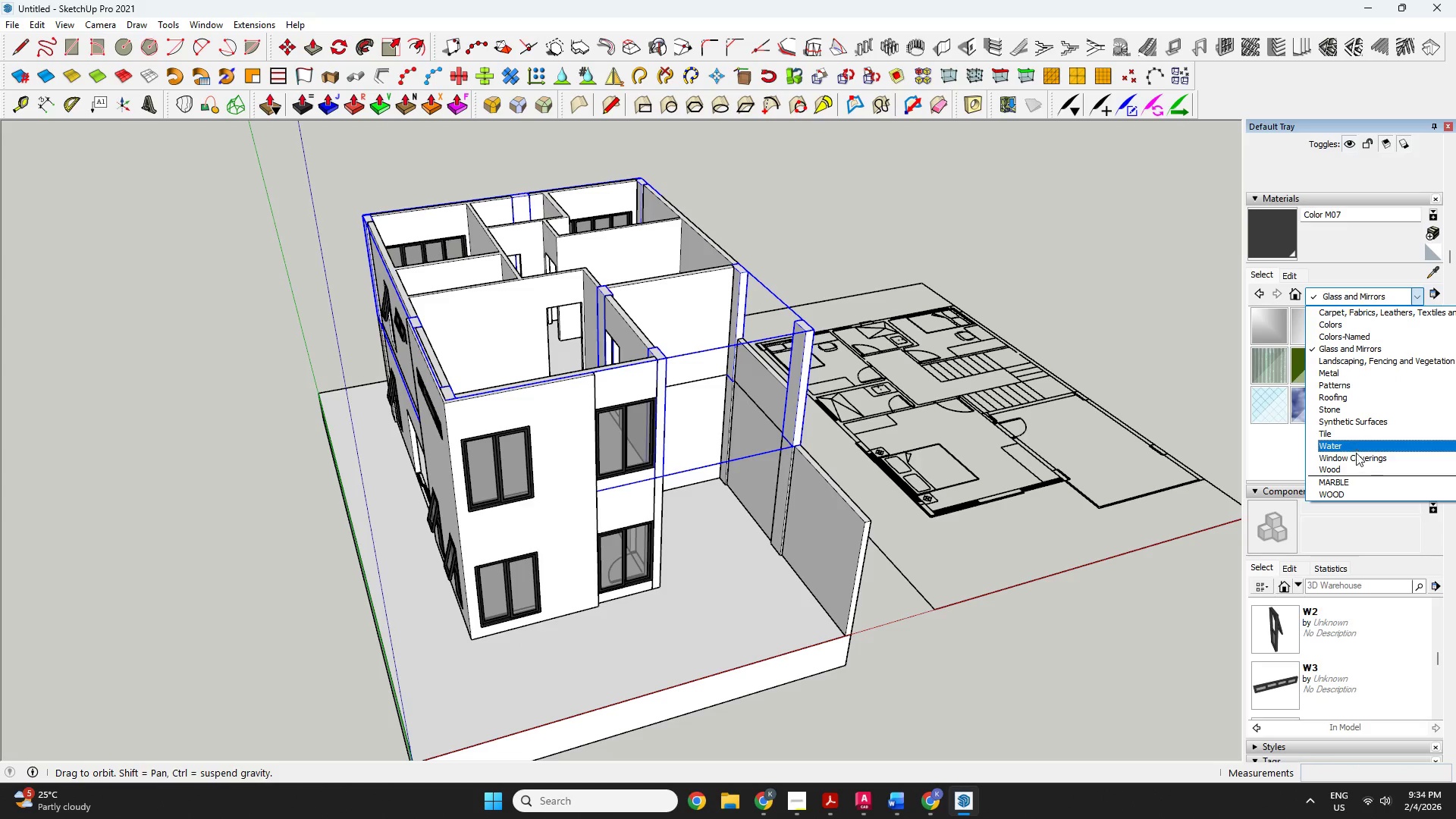 
left_click([1353, 359])
 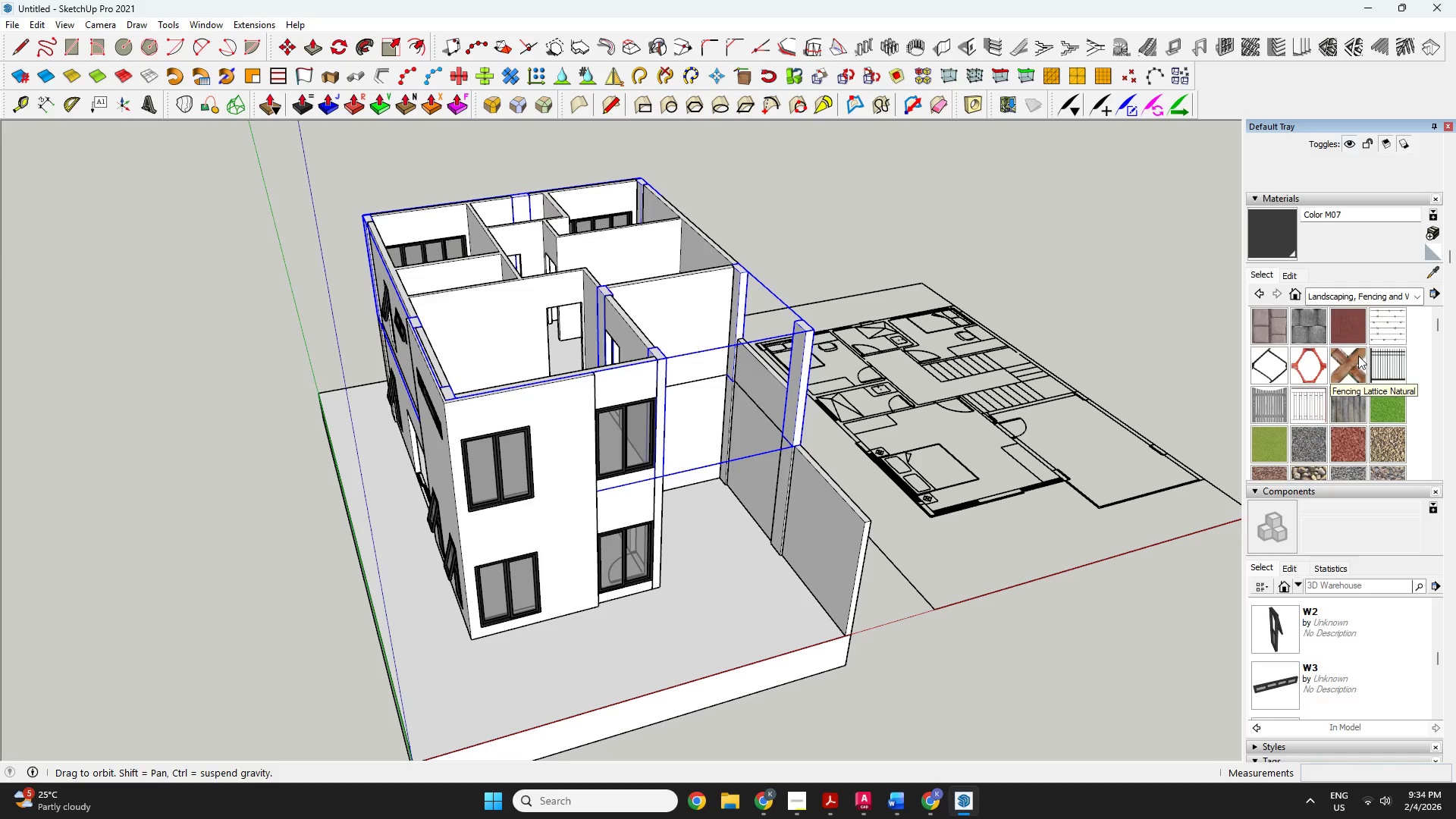 
left_click([1306, 328])
 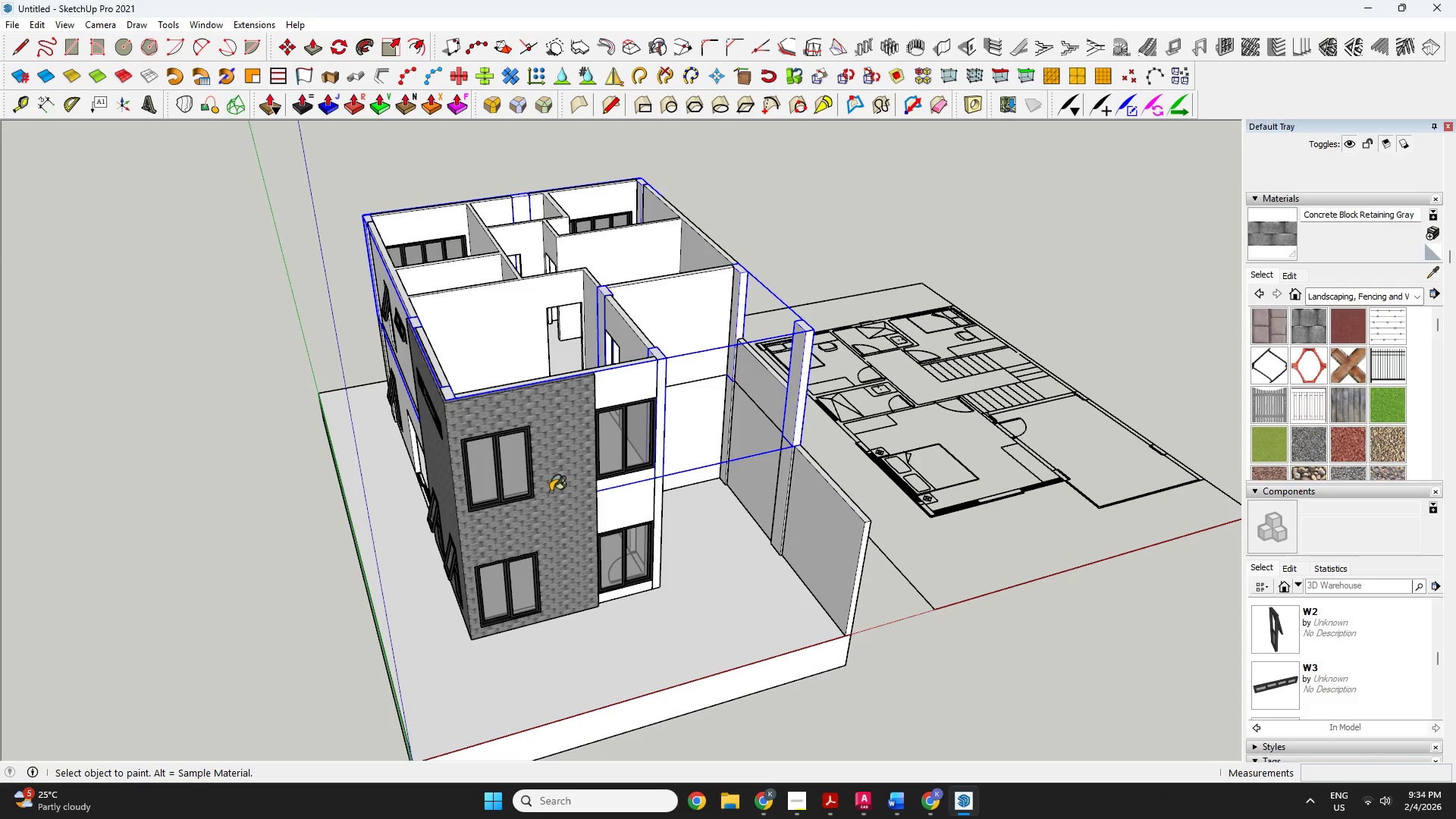 
scroll: coordinate [521, 506], scroll_direction: up, amount: 2.0
 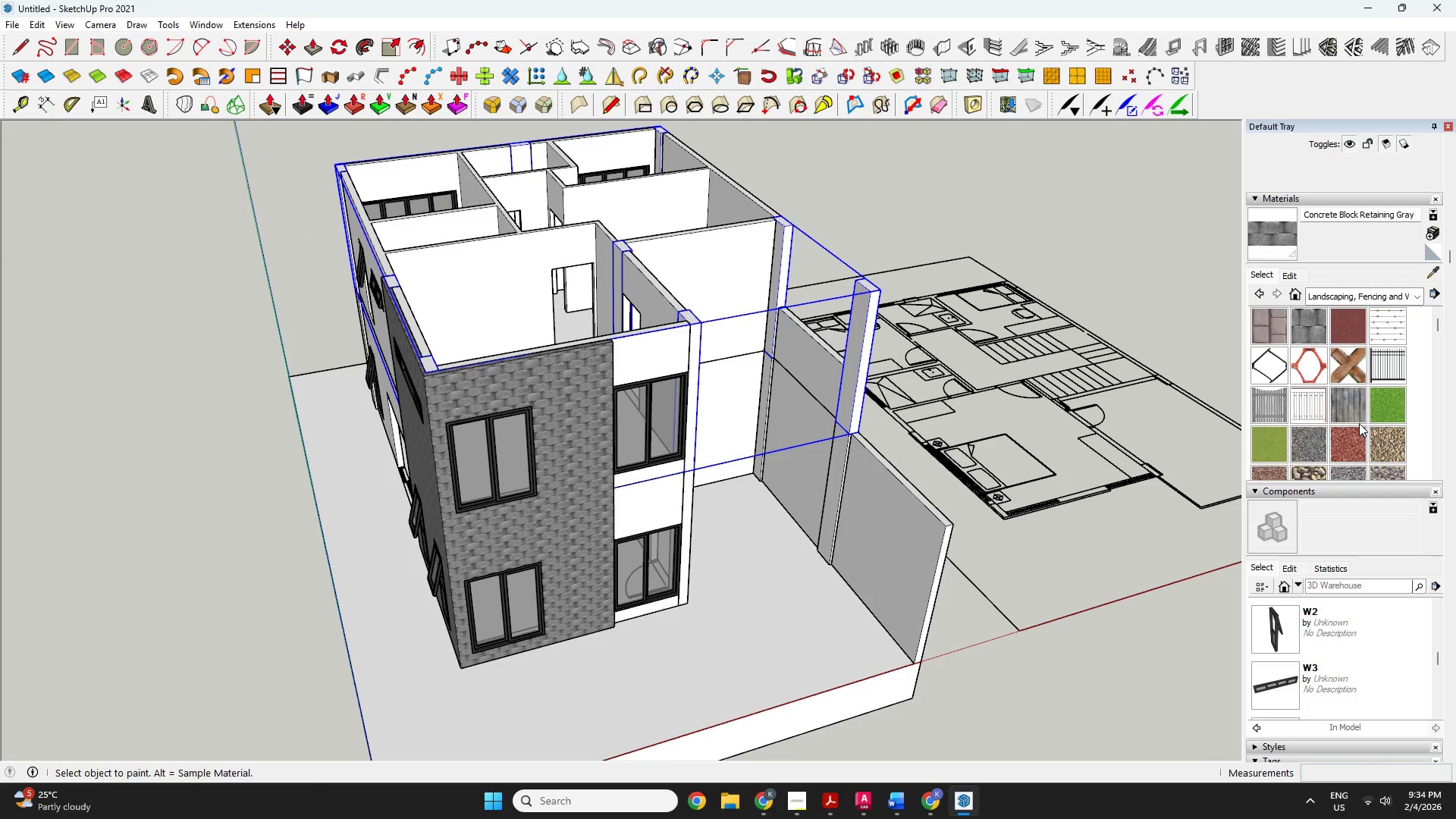 
left_click([1346, 408])
 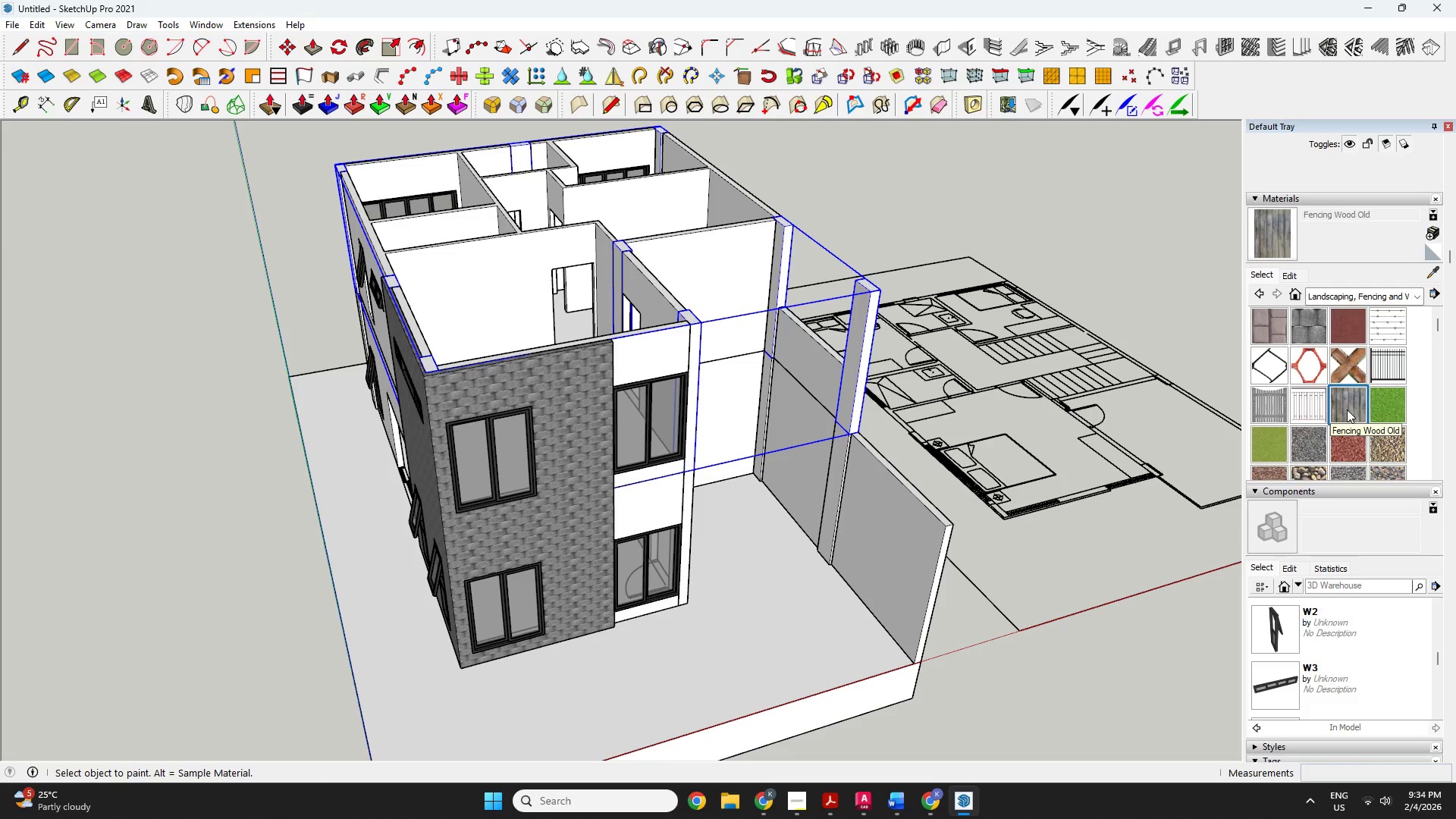 
scroll: coordinate [1351, 422], scroll_direction: down, amount: 2.0
 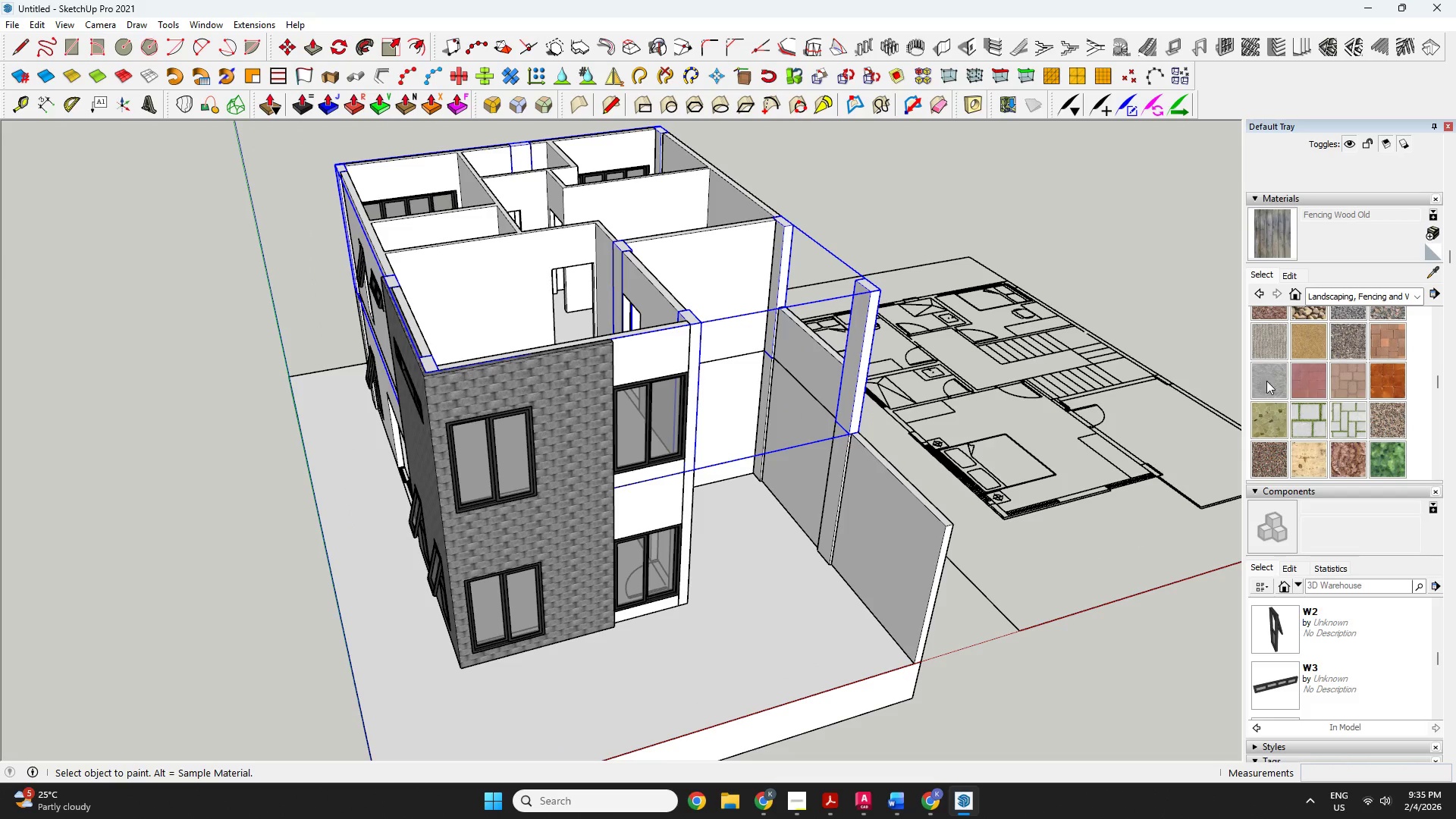 
left_click([1267, 372])
 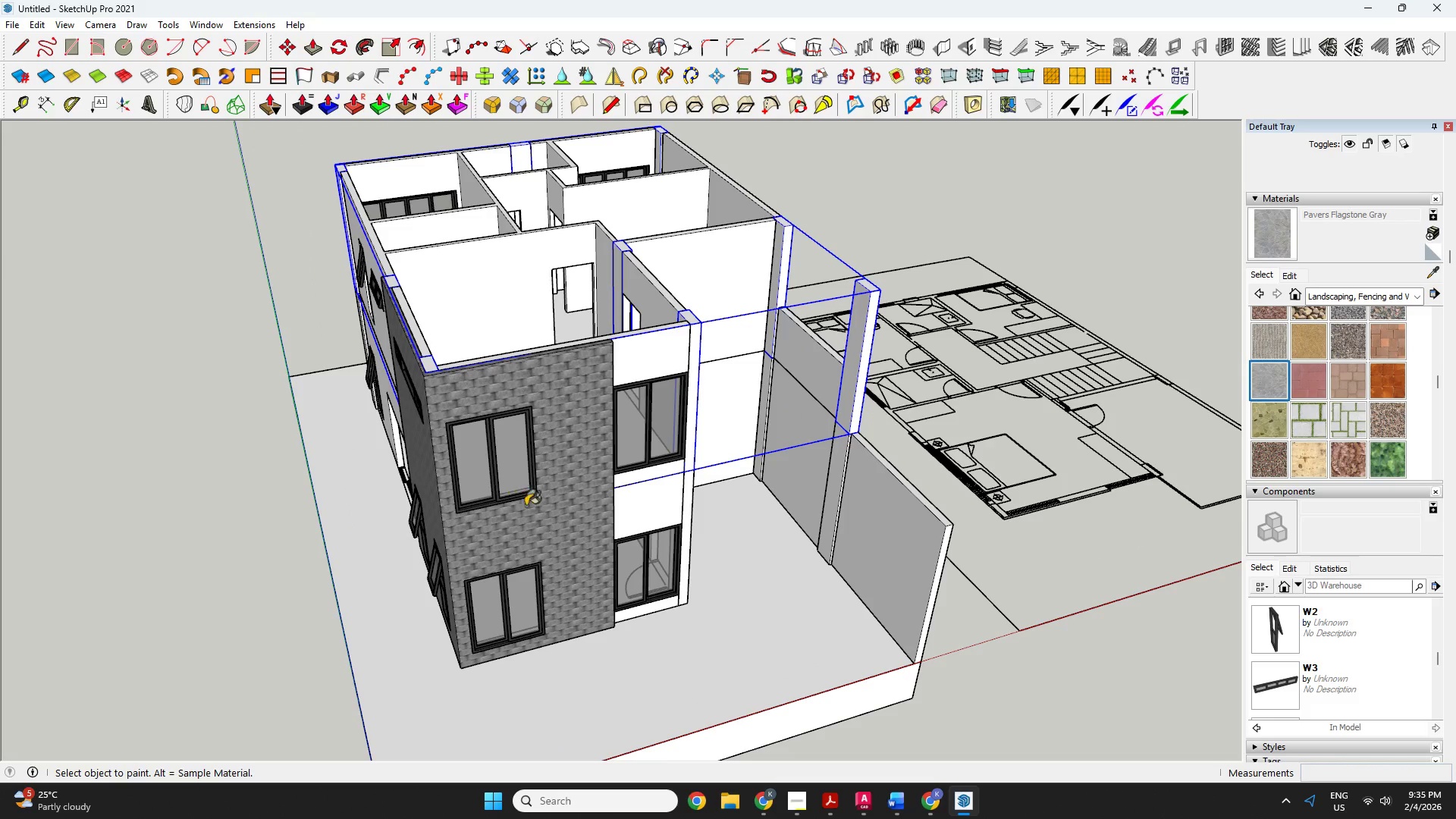 
left_click([557, 523])
 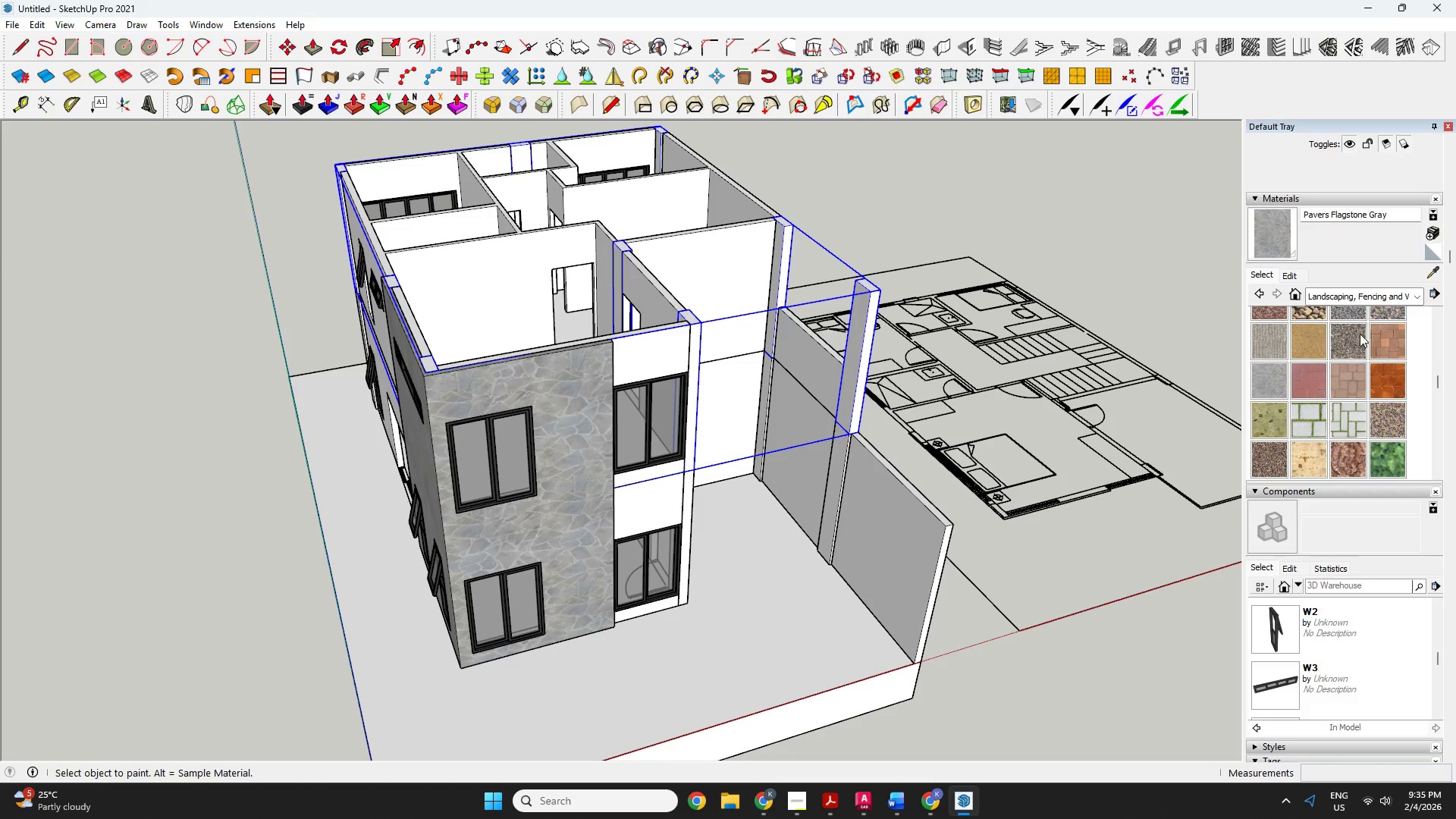 
left_click([1361, 303])
 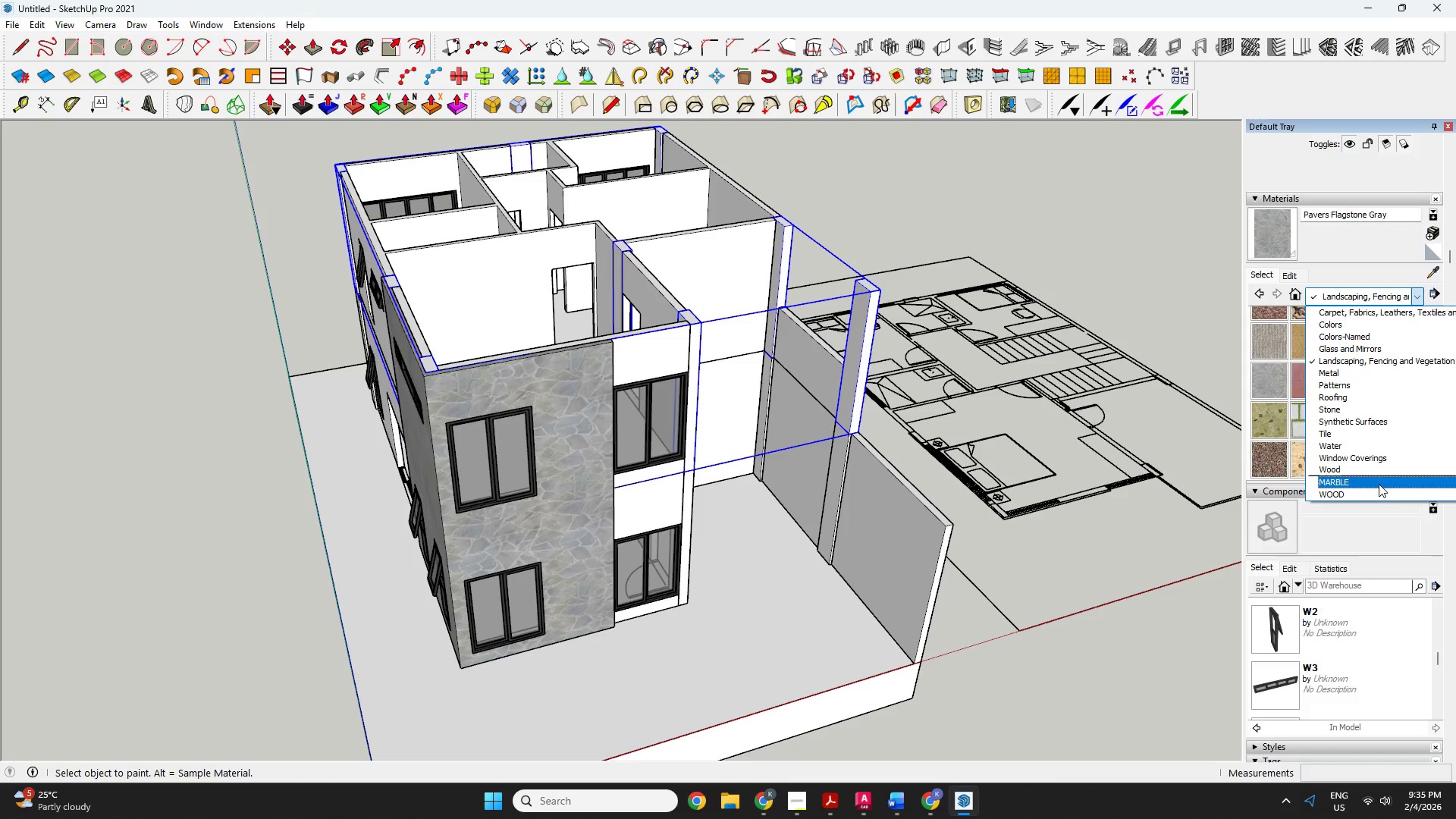 
left_click([1374, 481])
 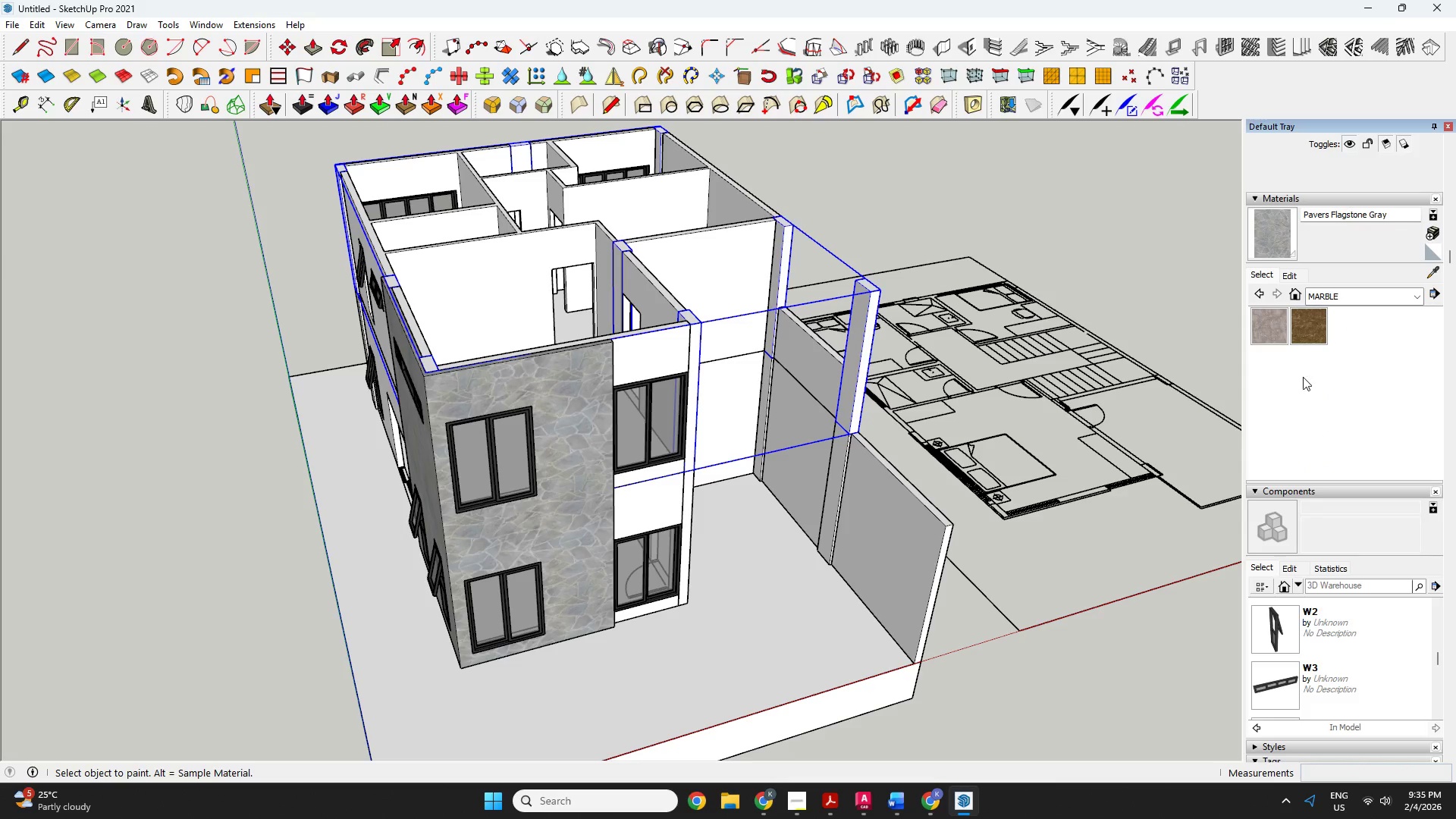 
left_click([1251, 325])
 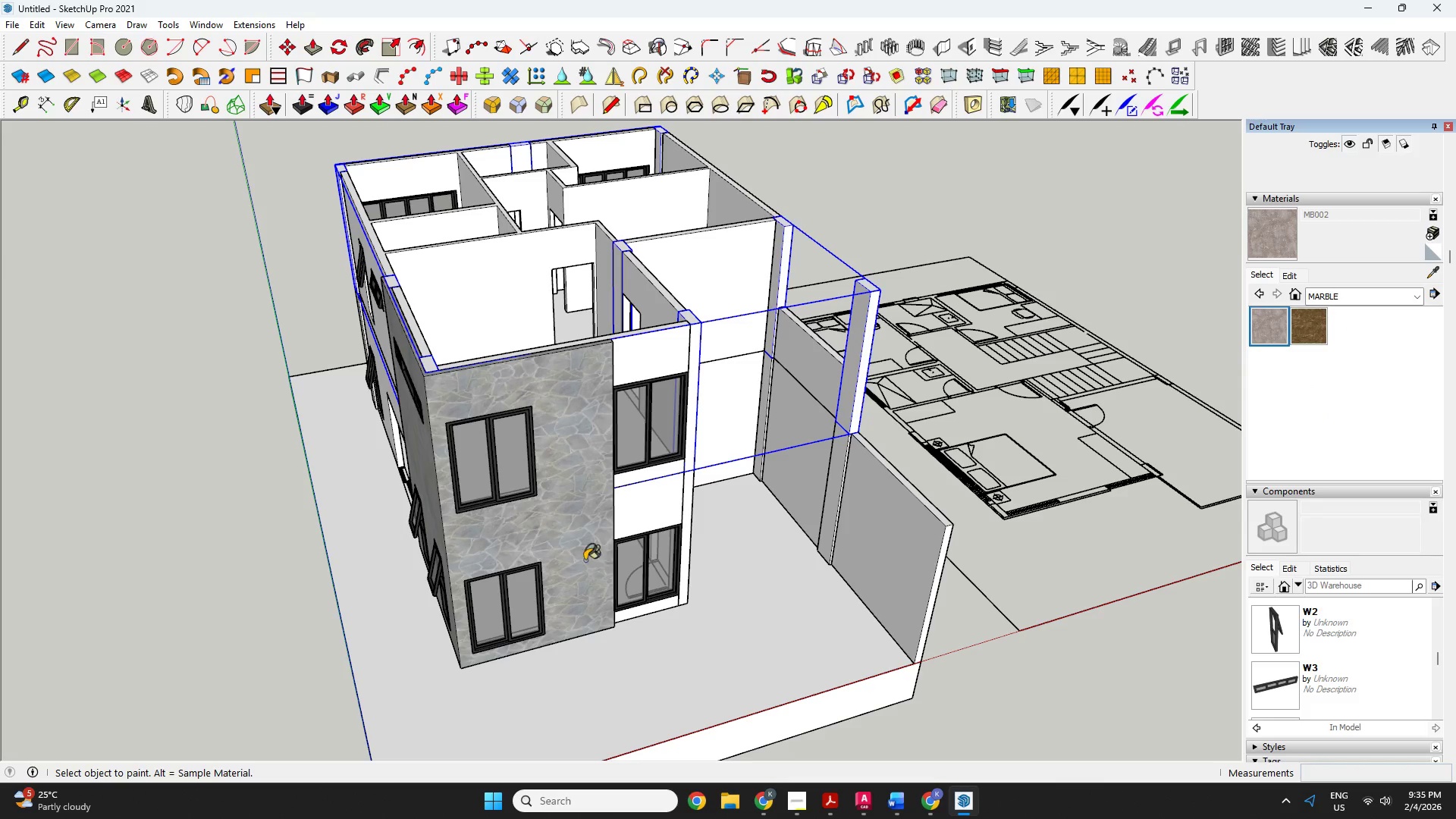 
left_click([532, 540])
 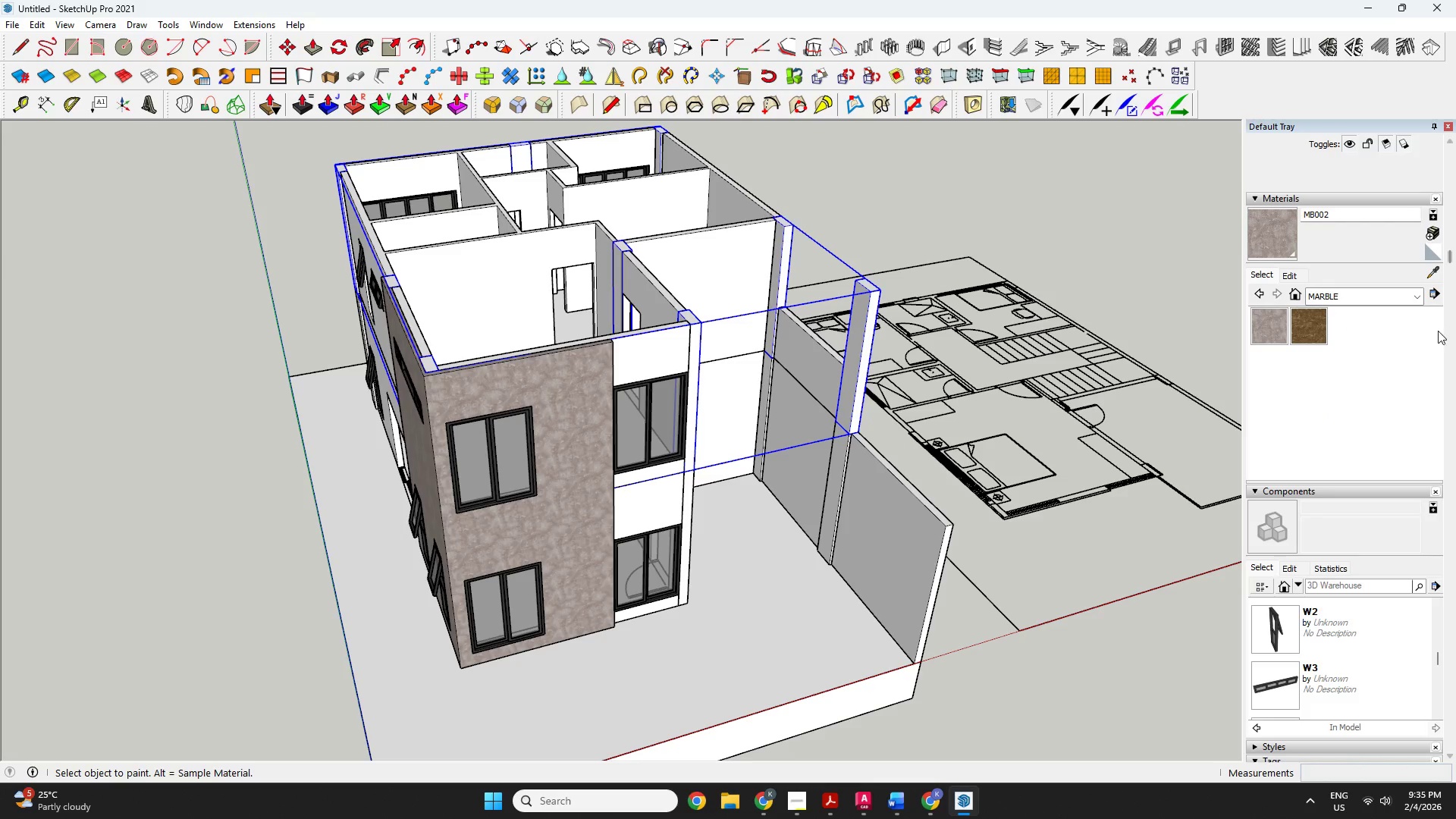 
left_click([1363, 301])
 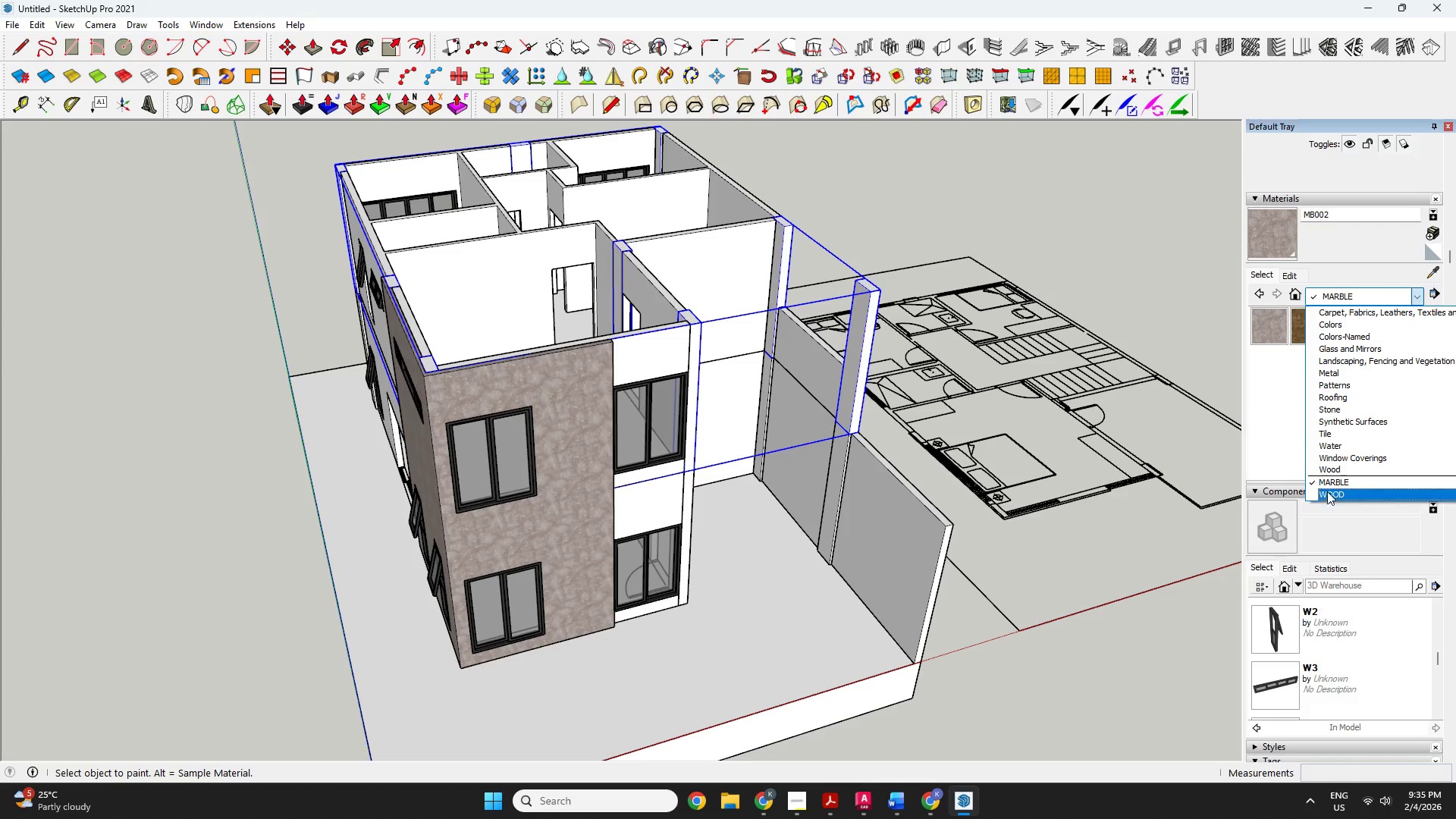 
left_click([1327, 496])
 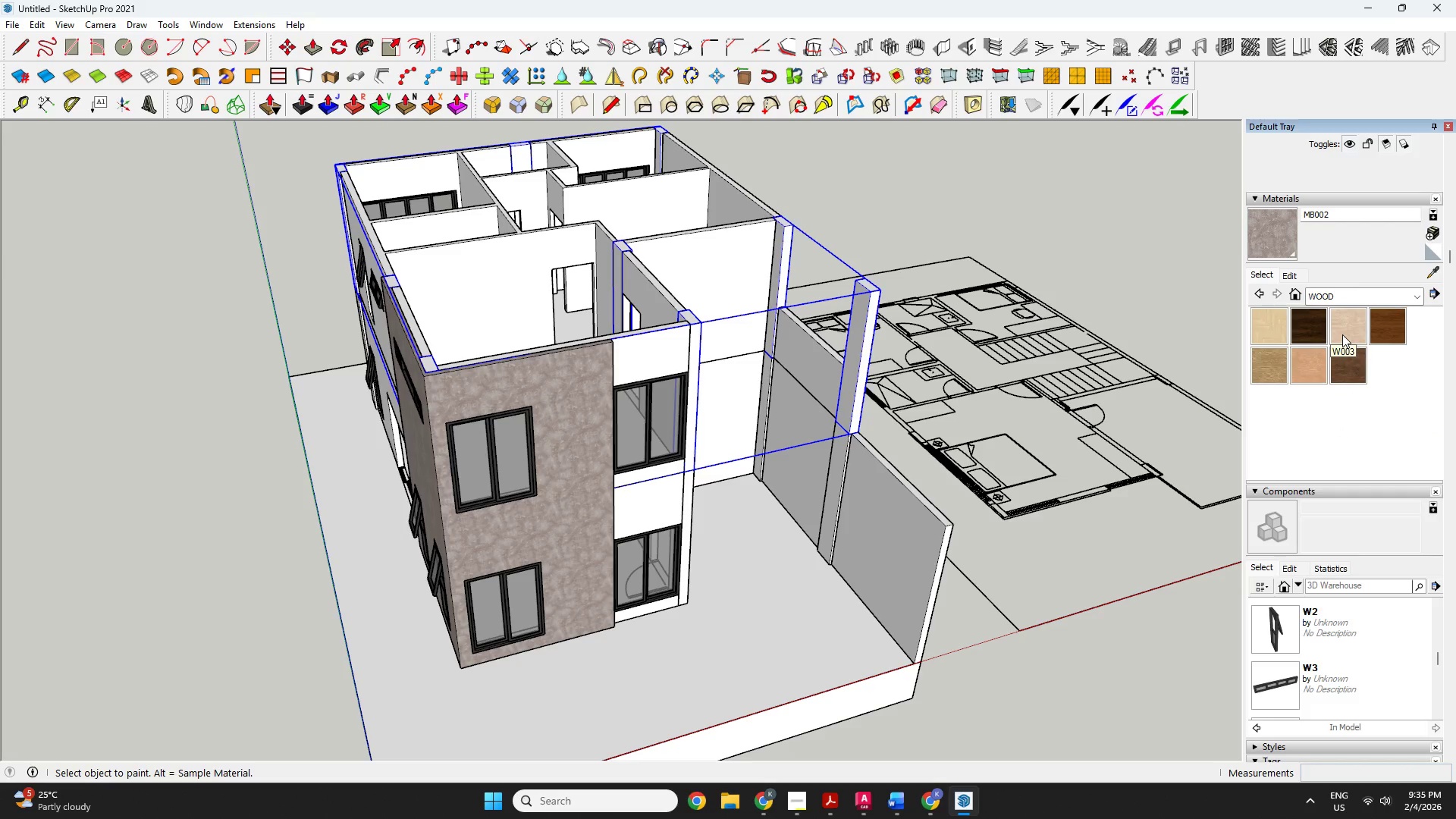 
left_click([1360, 287])
 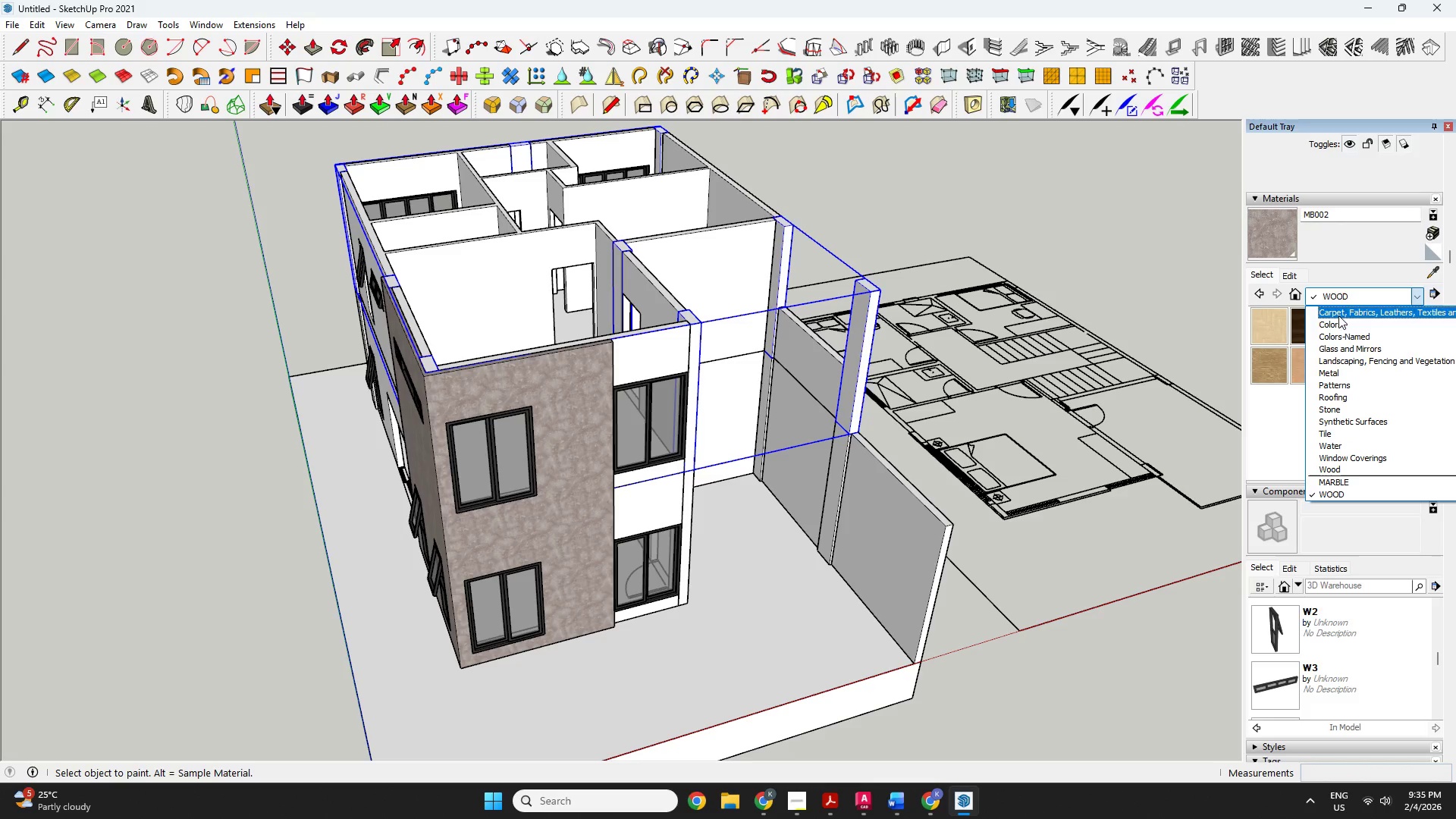 
left_click([1357, 359])
 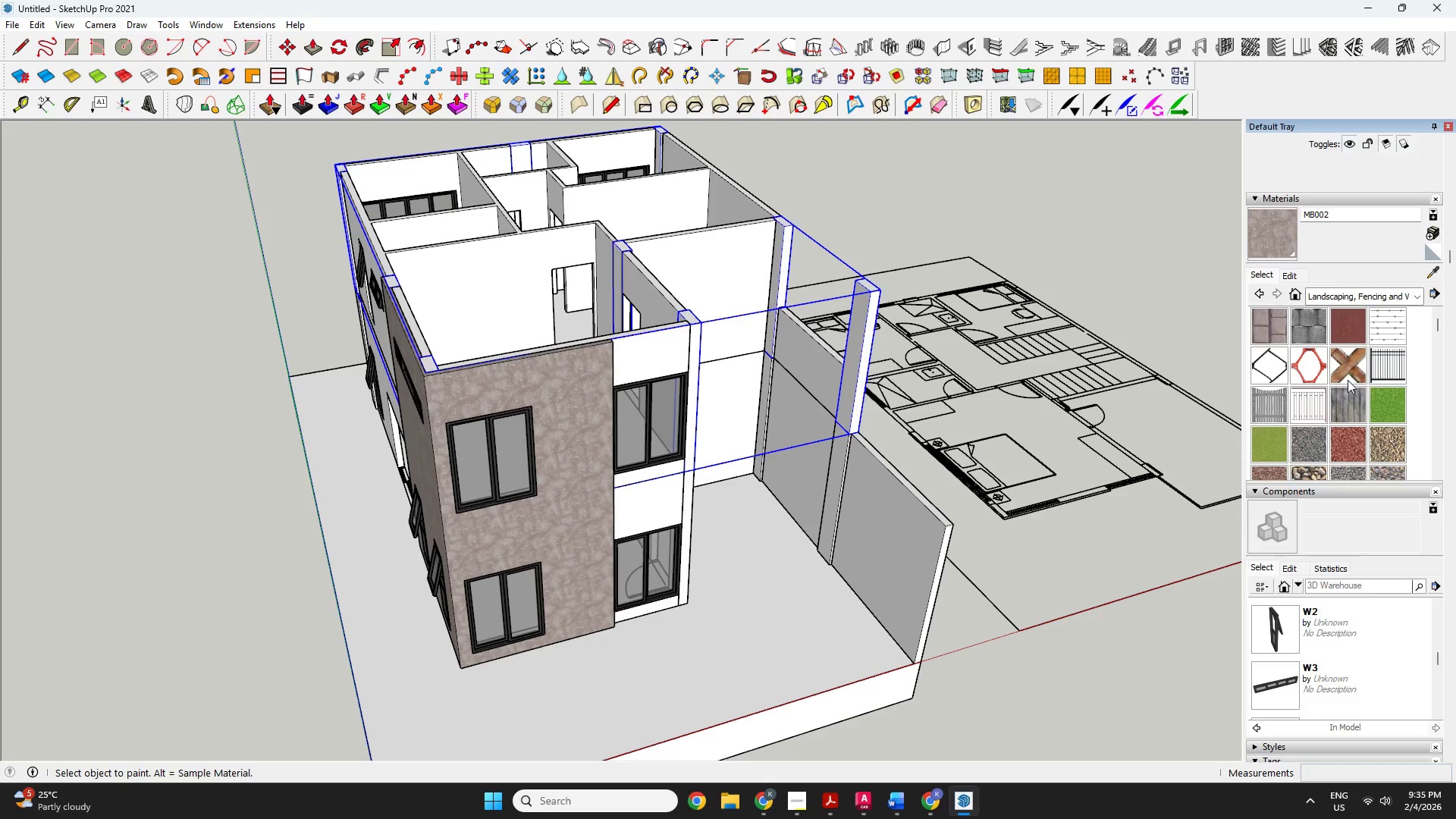 
scroll: coordinate [1337, 379], scroll_direction: down, amount: 3.0
 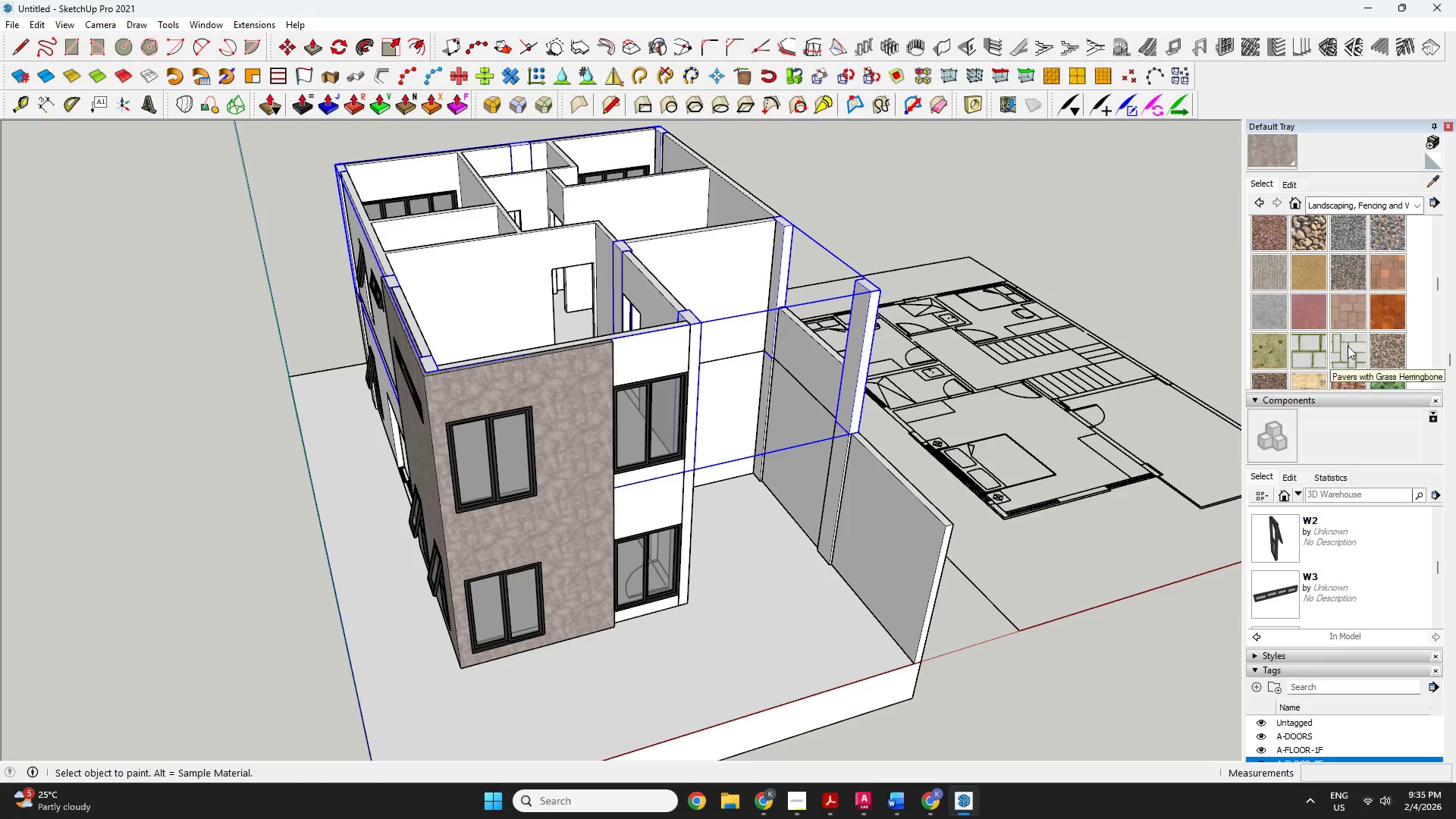 
scroll: coordinate [1348, 345], scroll_direction: up, amount: 1.0
 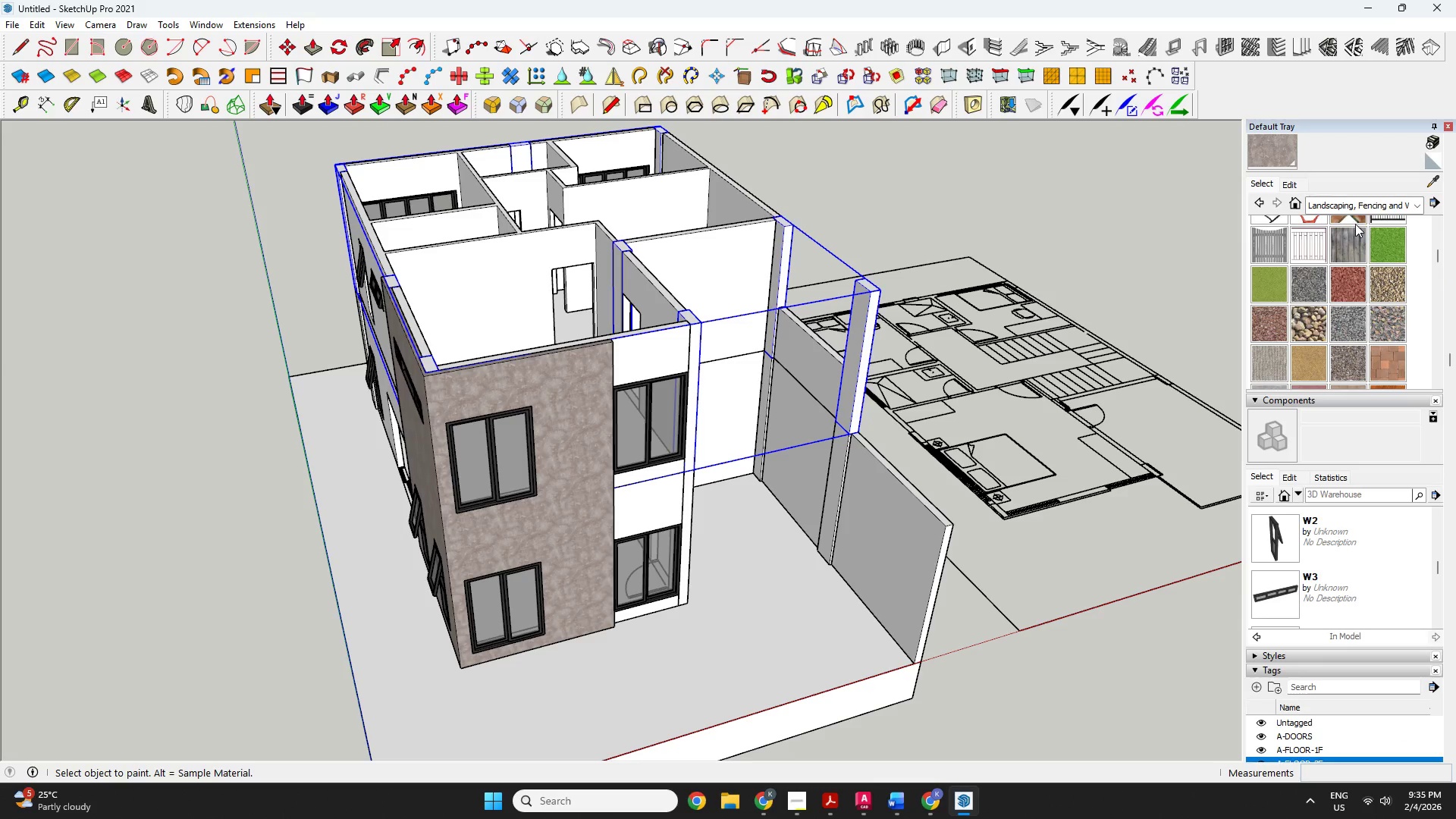 
left_click([1356, 196])
 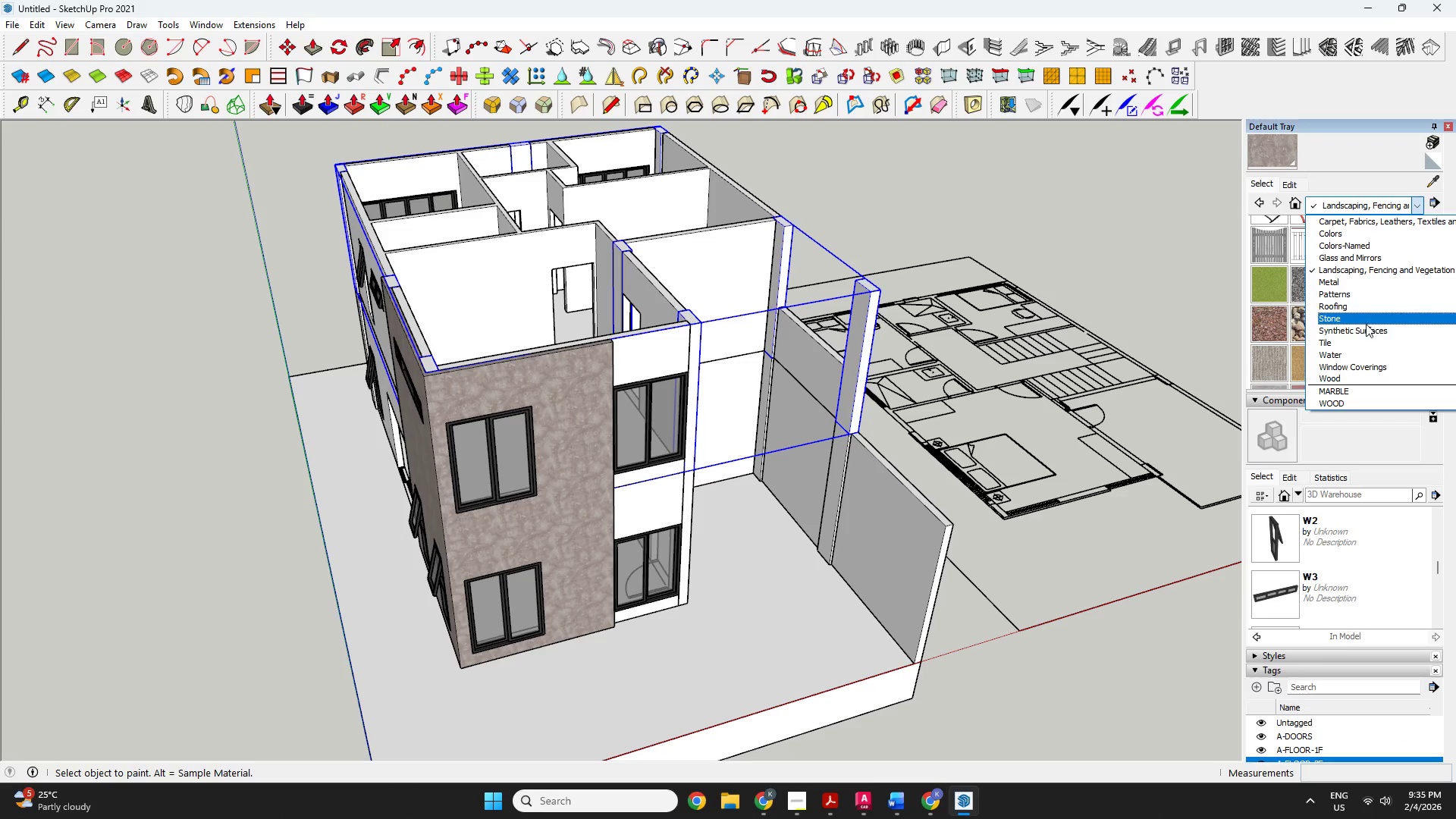 
left_click([1357, 318])
 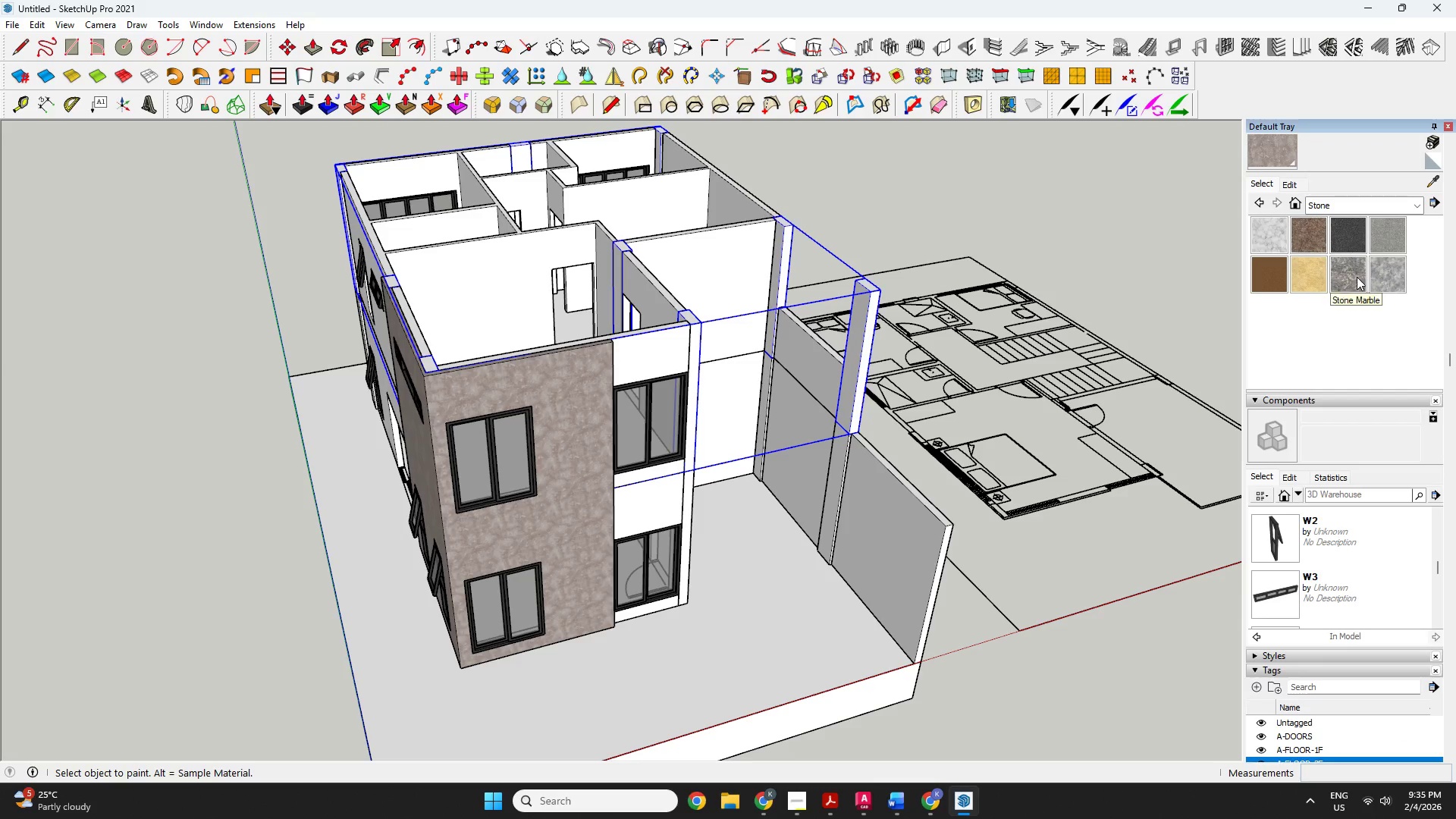 
left_click([1389, 278])
 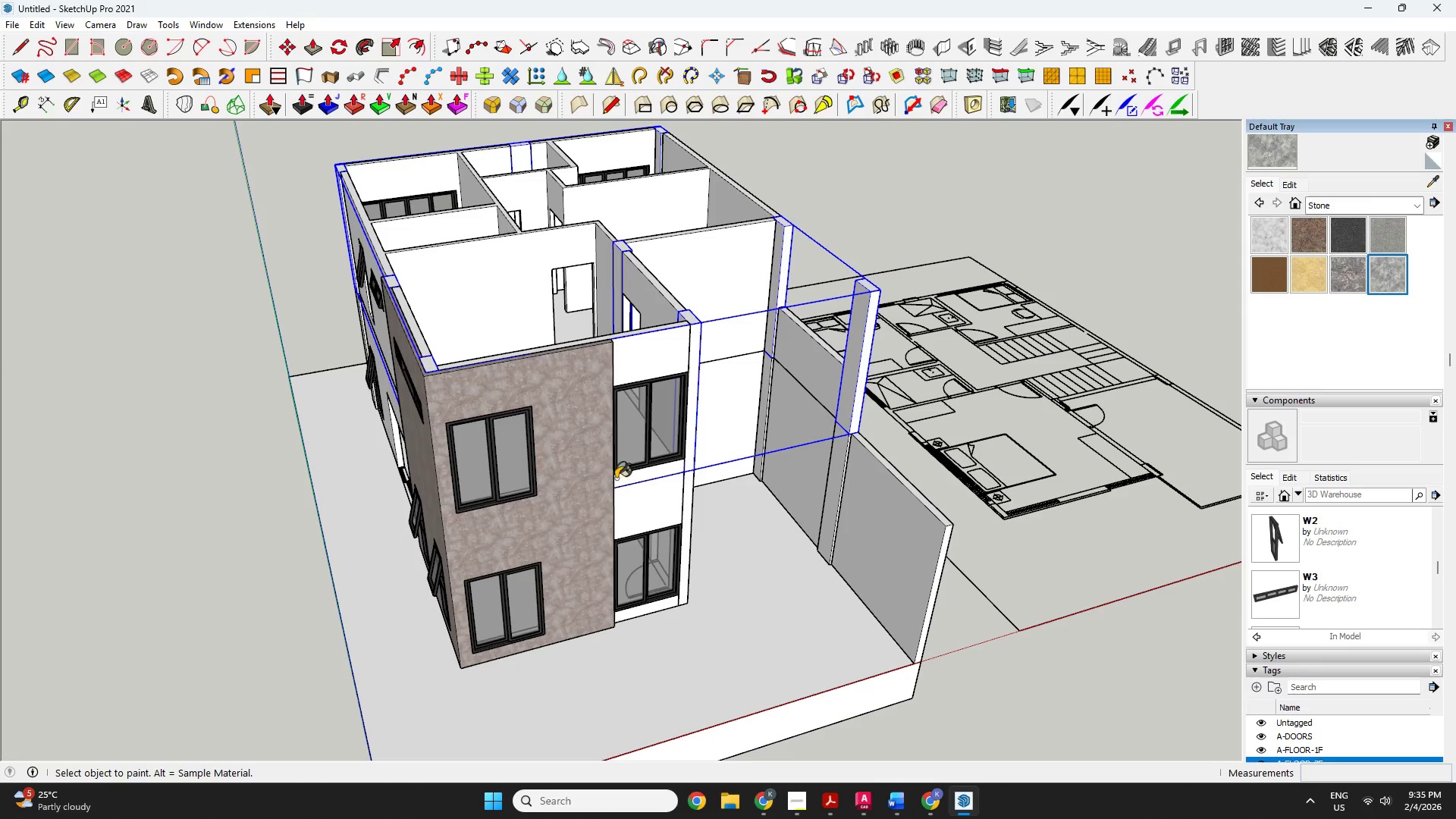 
left_click([585, 463])
 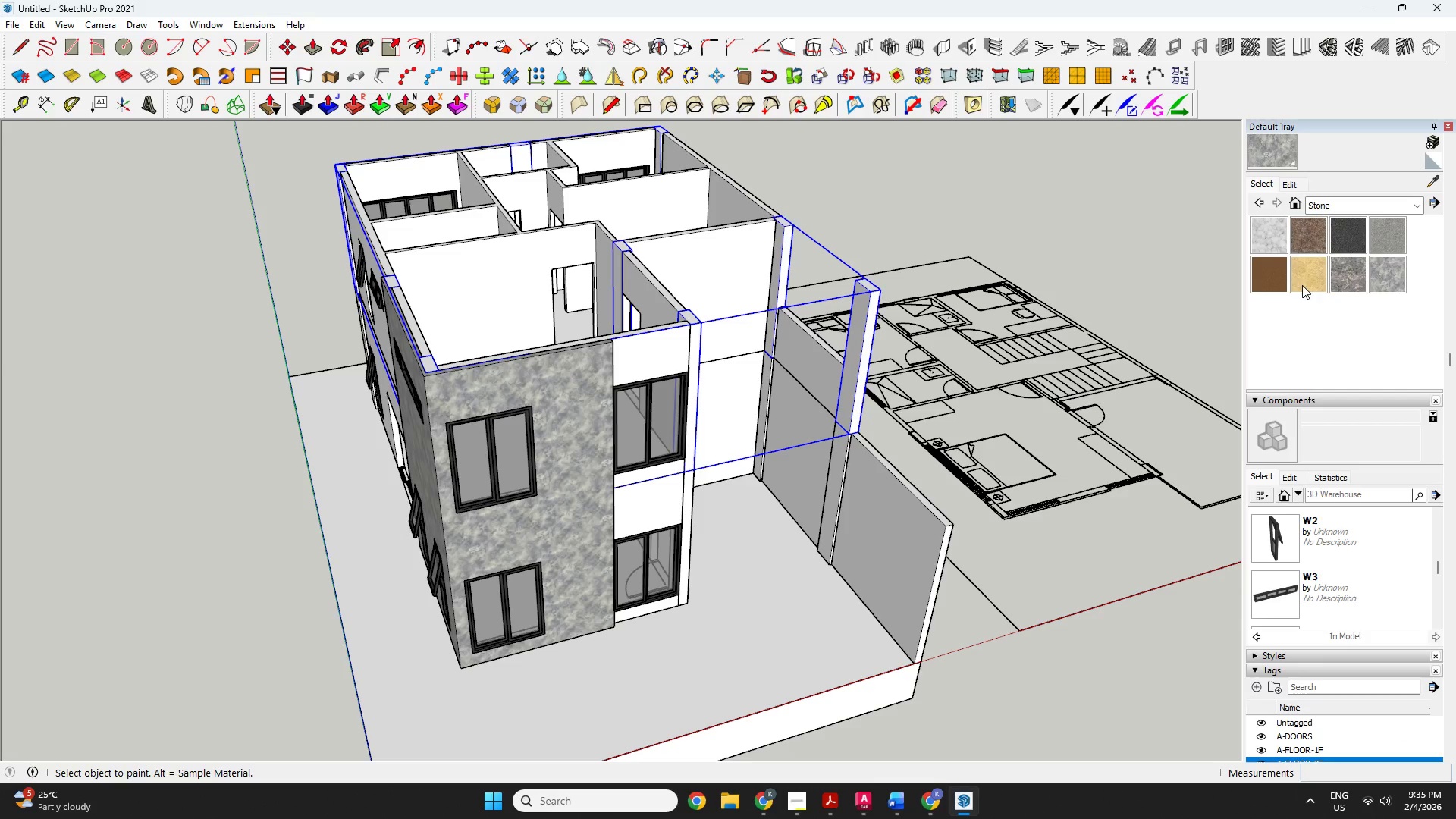 
left_click([1270, 234])
 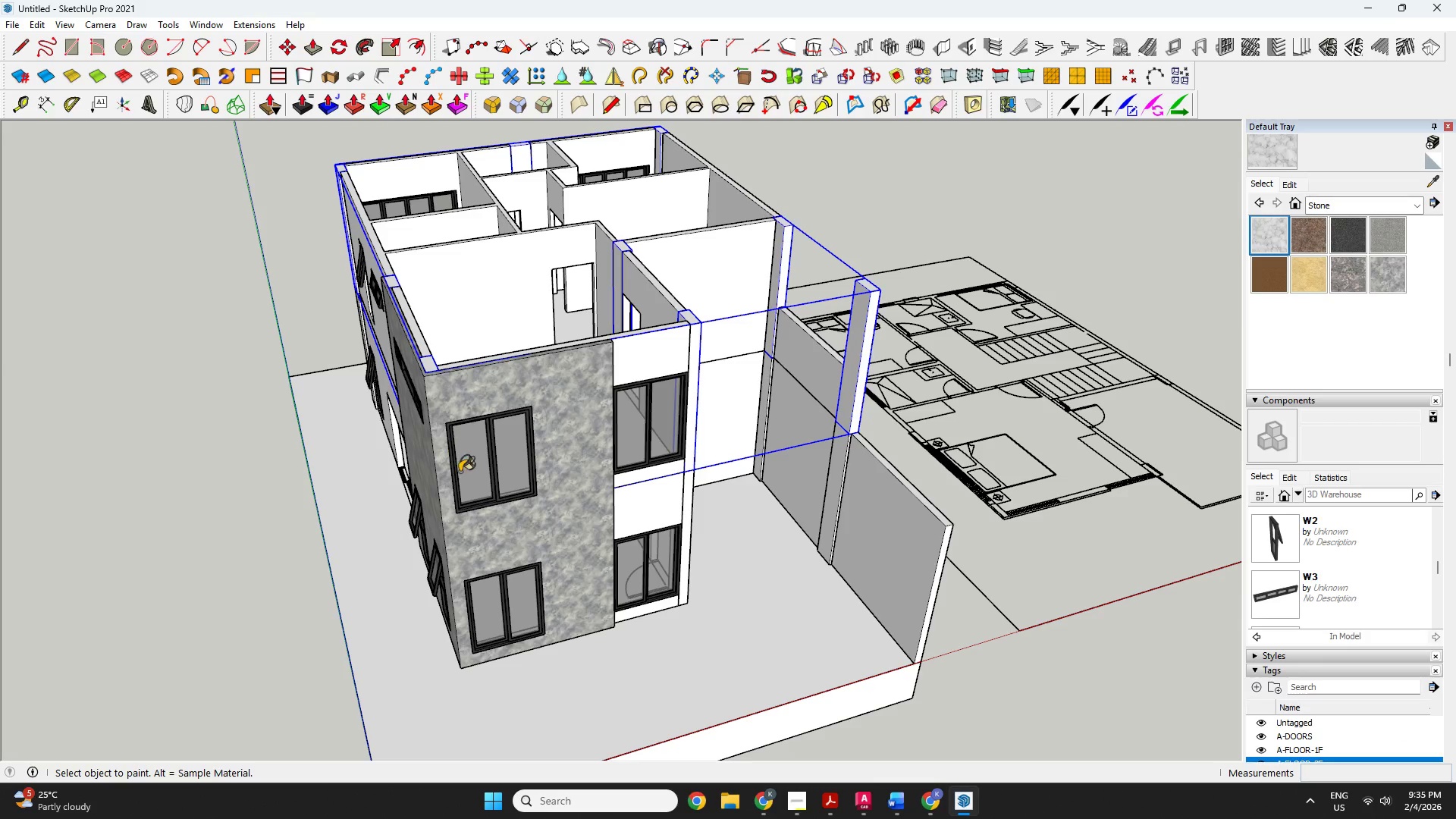 
left_click([566, 472])
 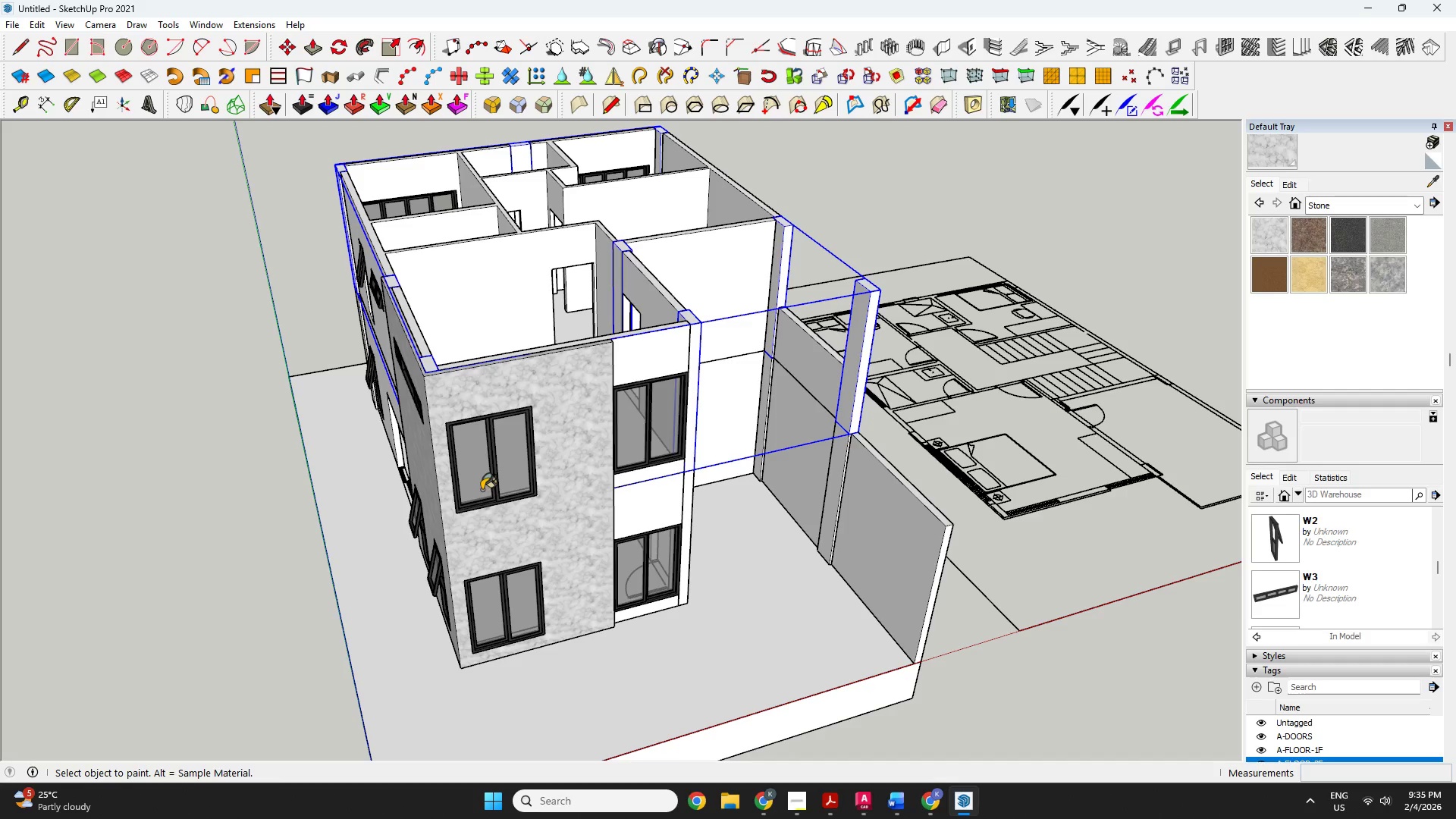 
scroll: coordinate [289, 493], scroll_direction: up, amount: 2.0
 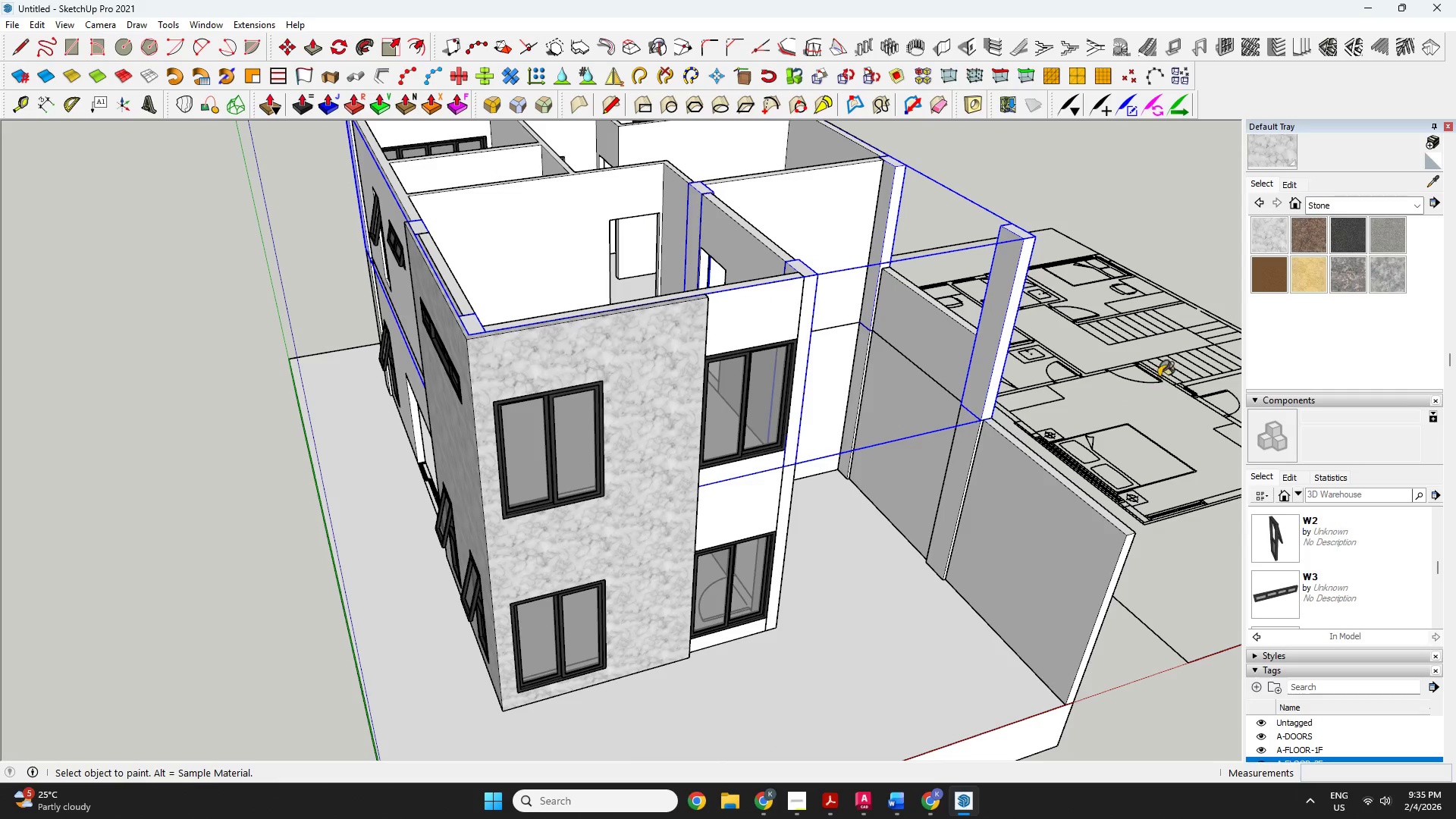 
left_click([1378, 202])
 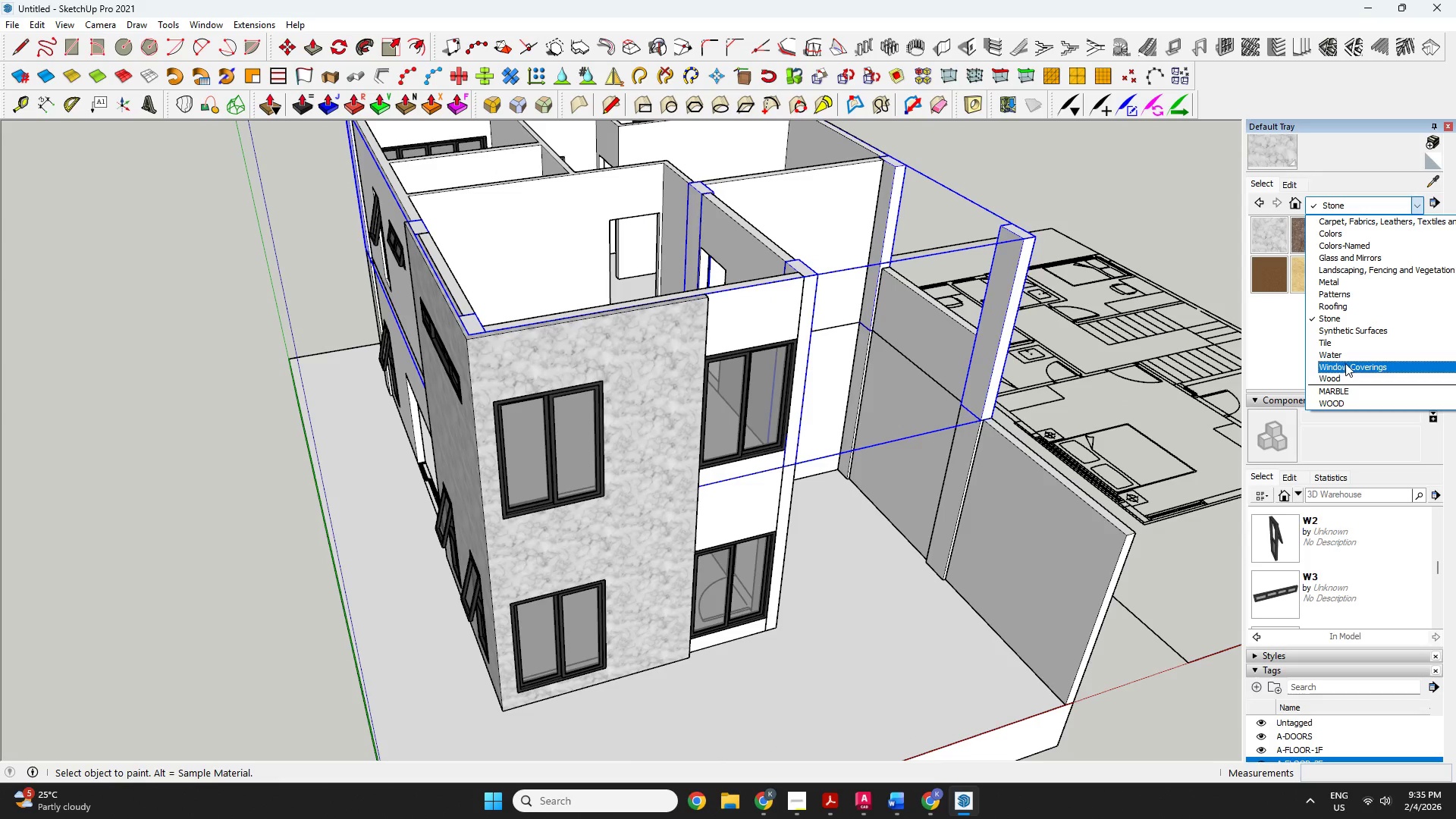 
left_click([1371, 237])
 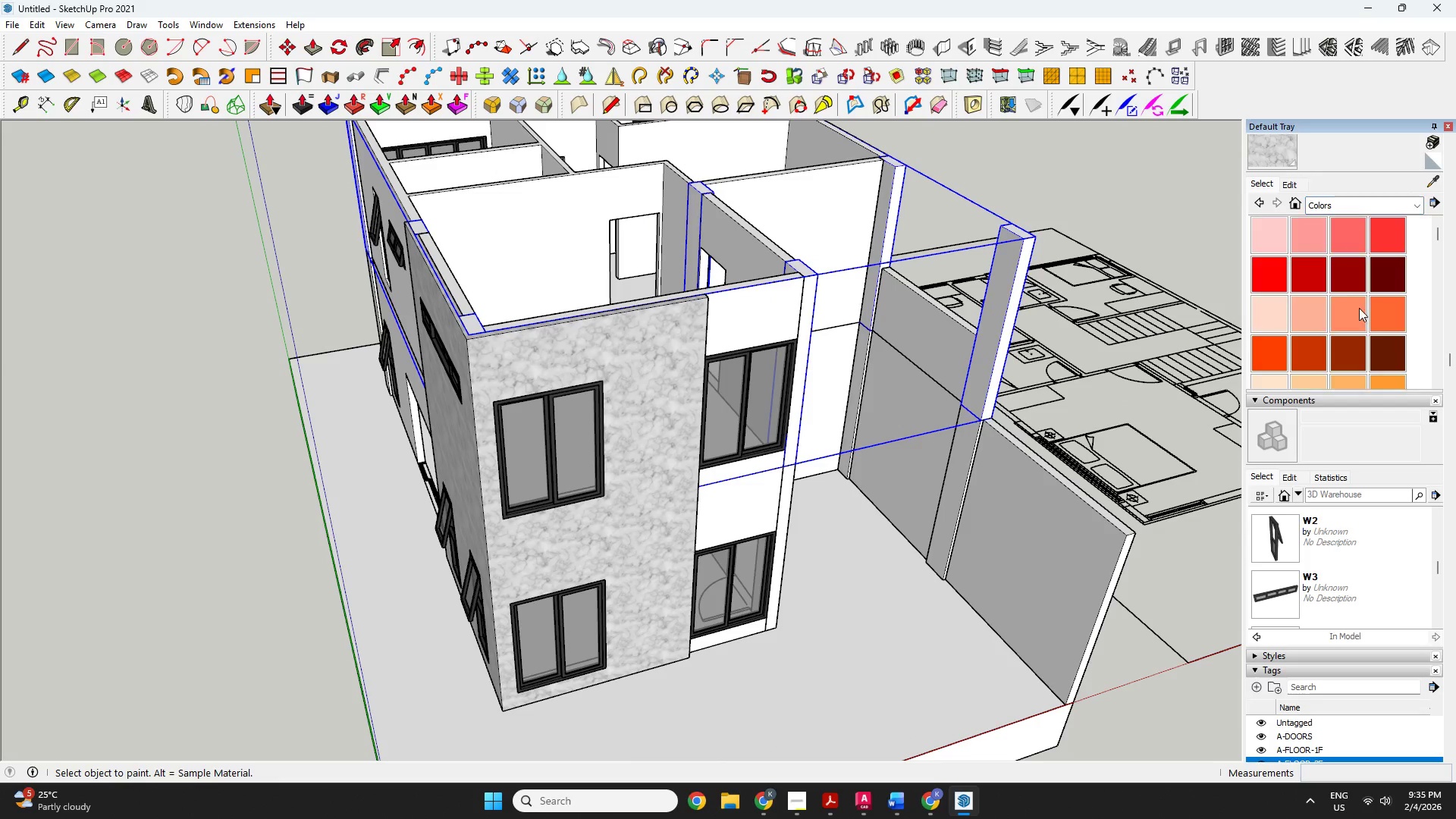 
scroll: coordinate [1346, 337], scroll_direction: down, amount: 10.0
 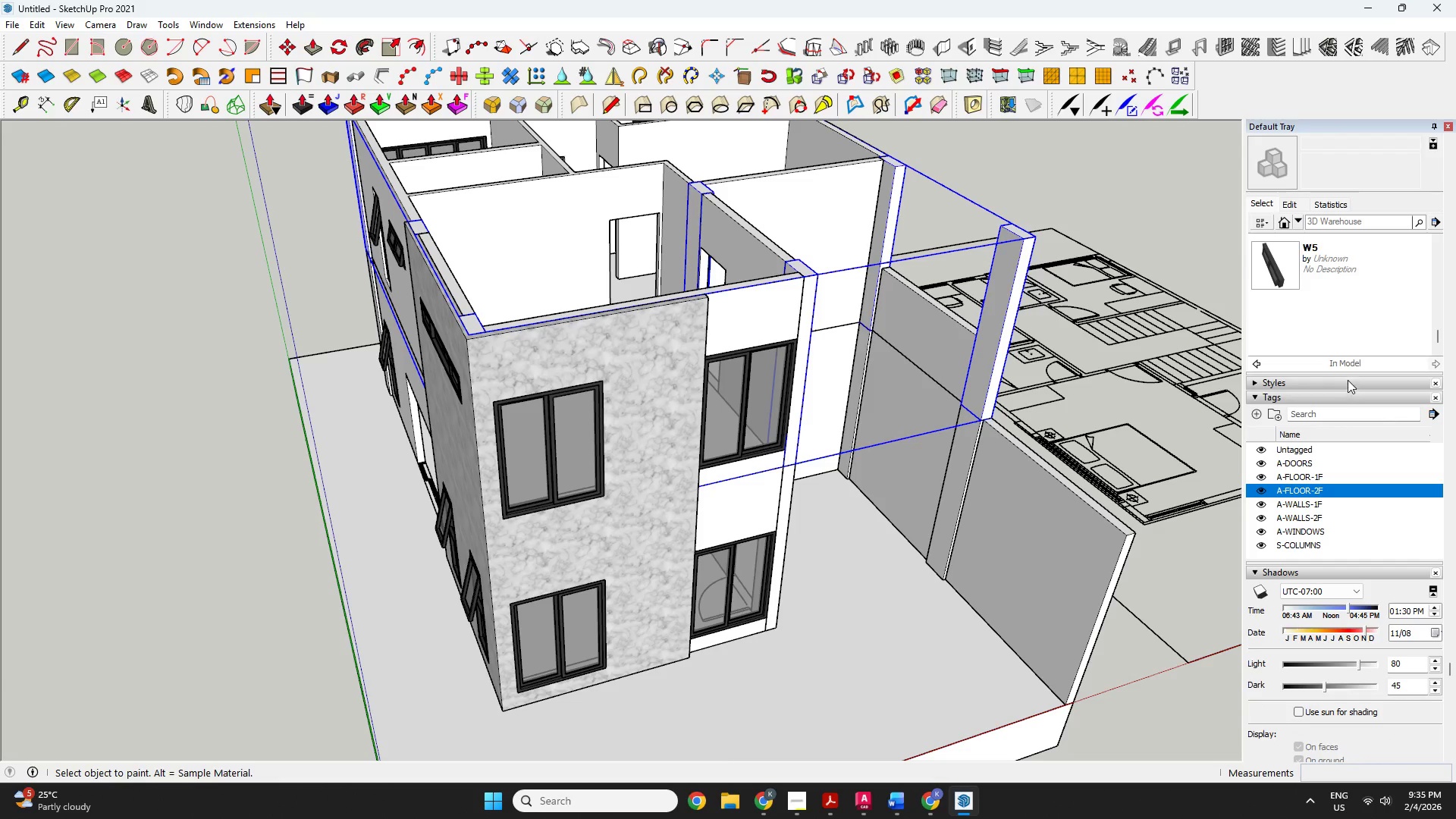 
scroll: coordinate [1362, 300], scroll_direction: up, amount: 9.0
 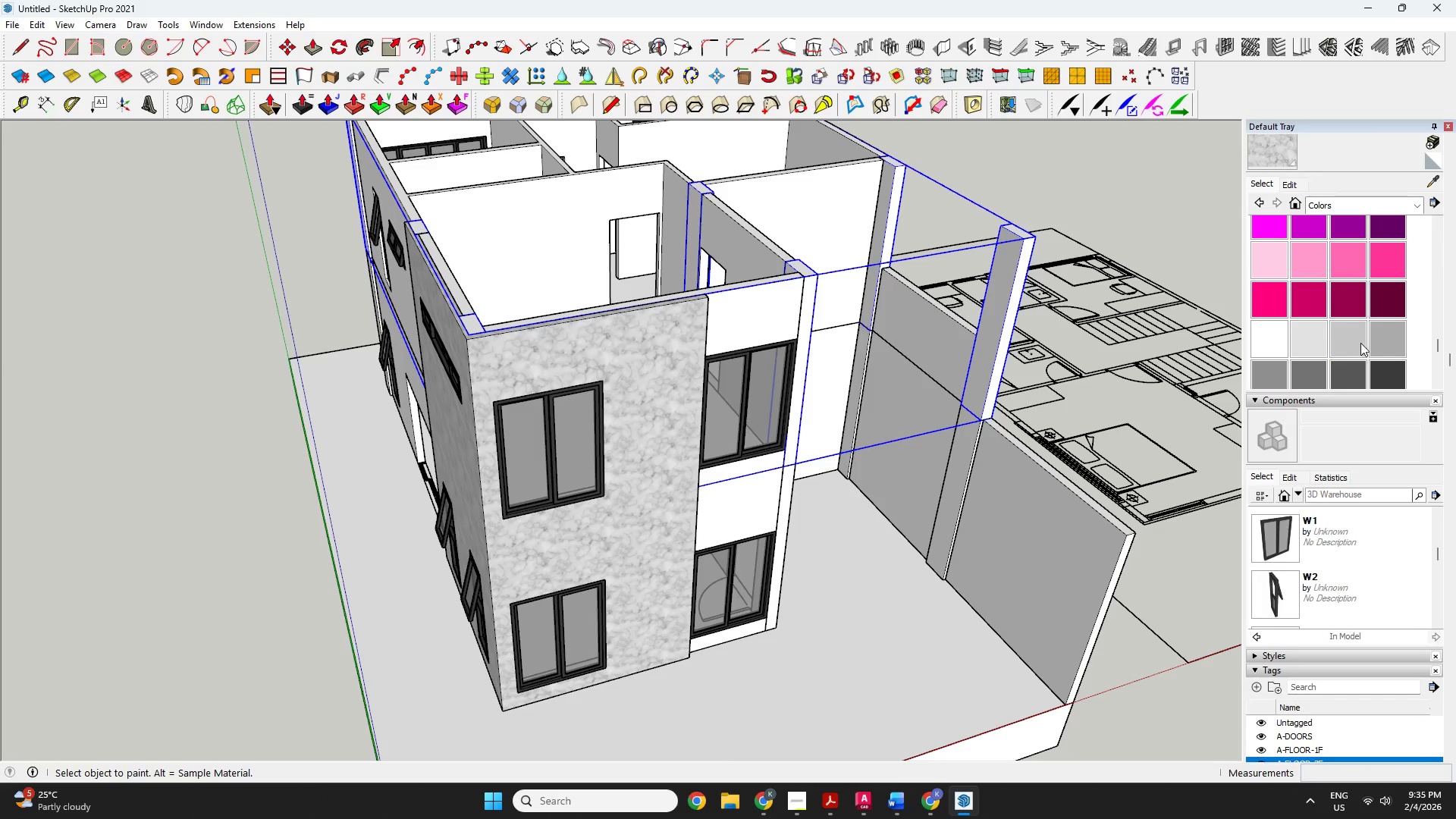 
left_click([1379, 345])
 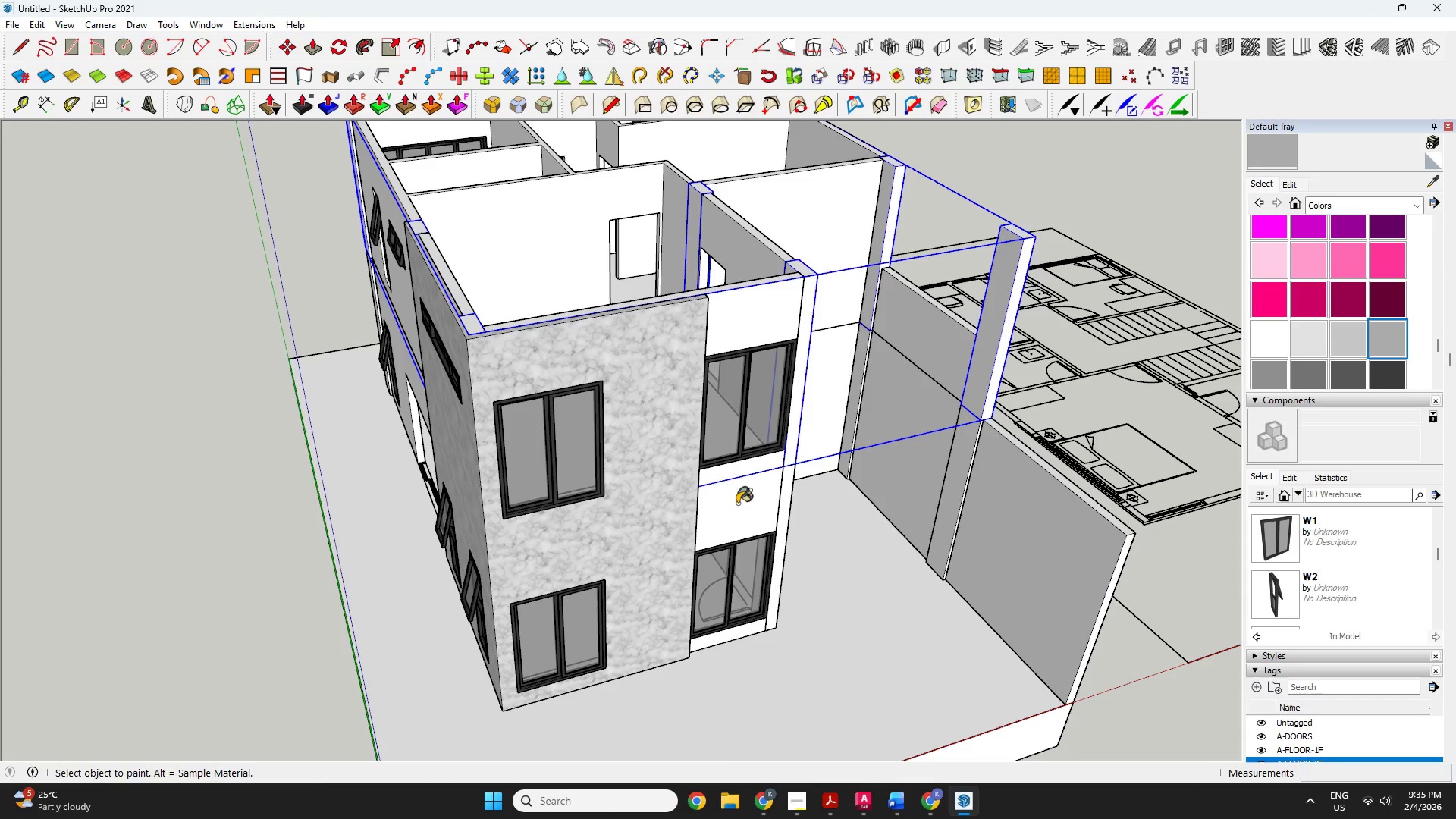 
key(Space)
 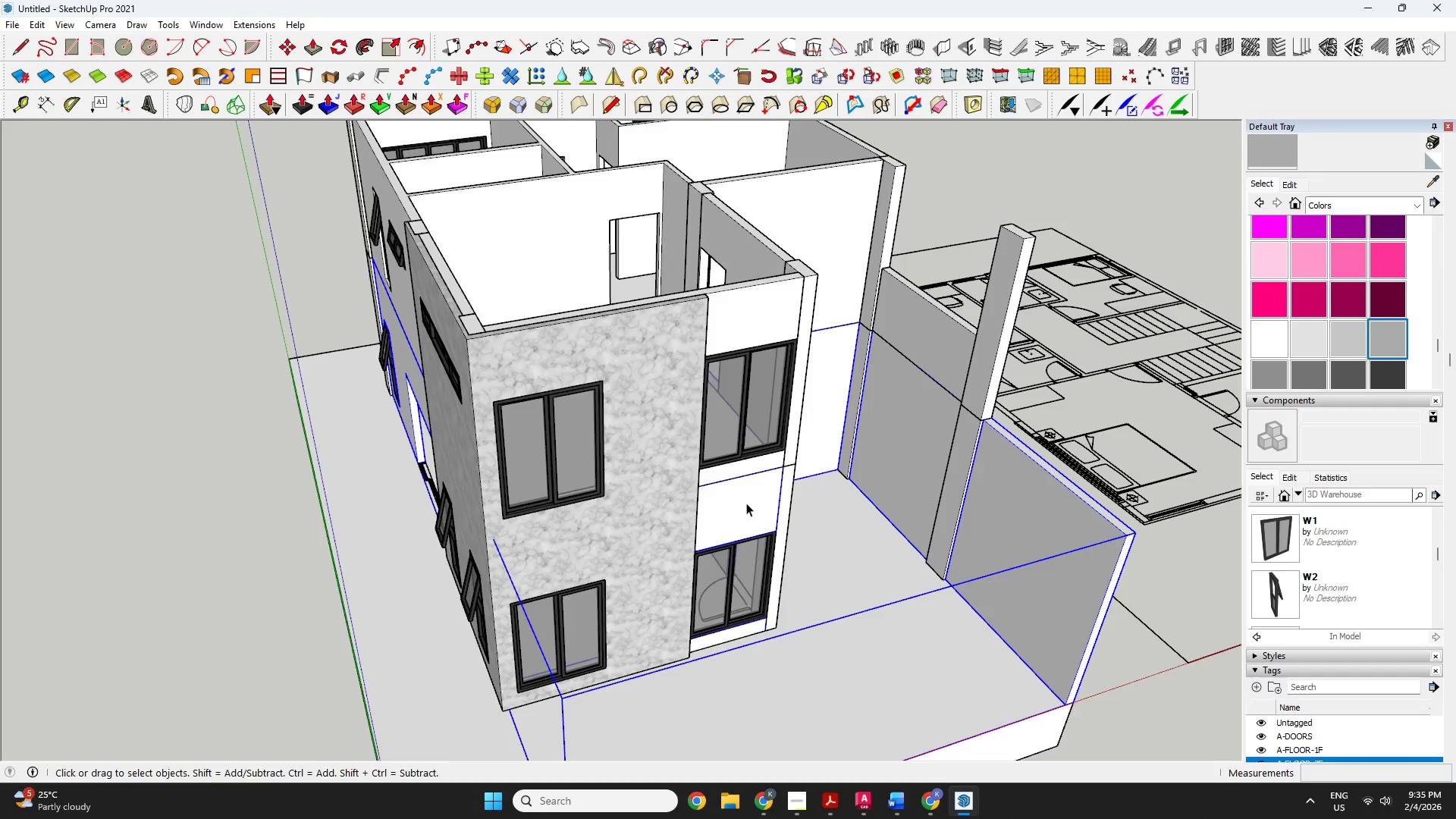 
double_click([746, 503])
 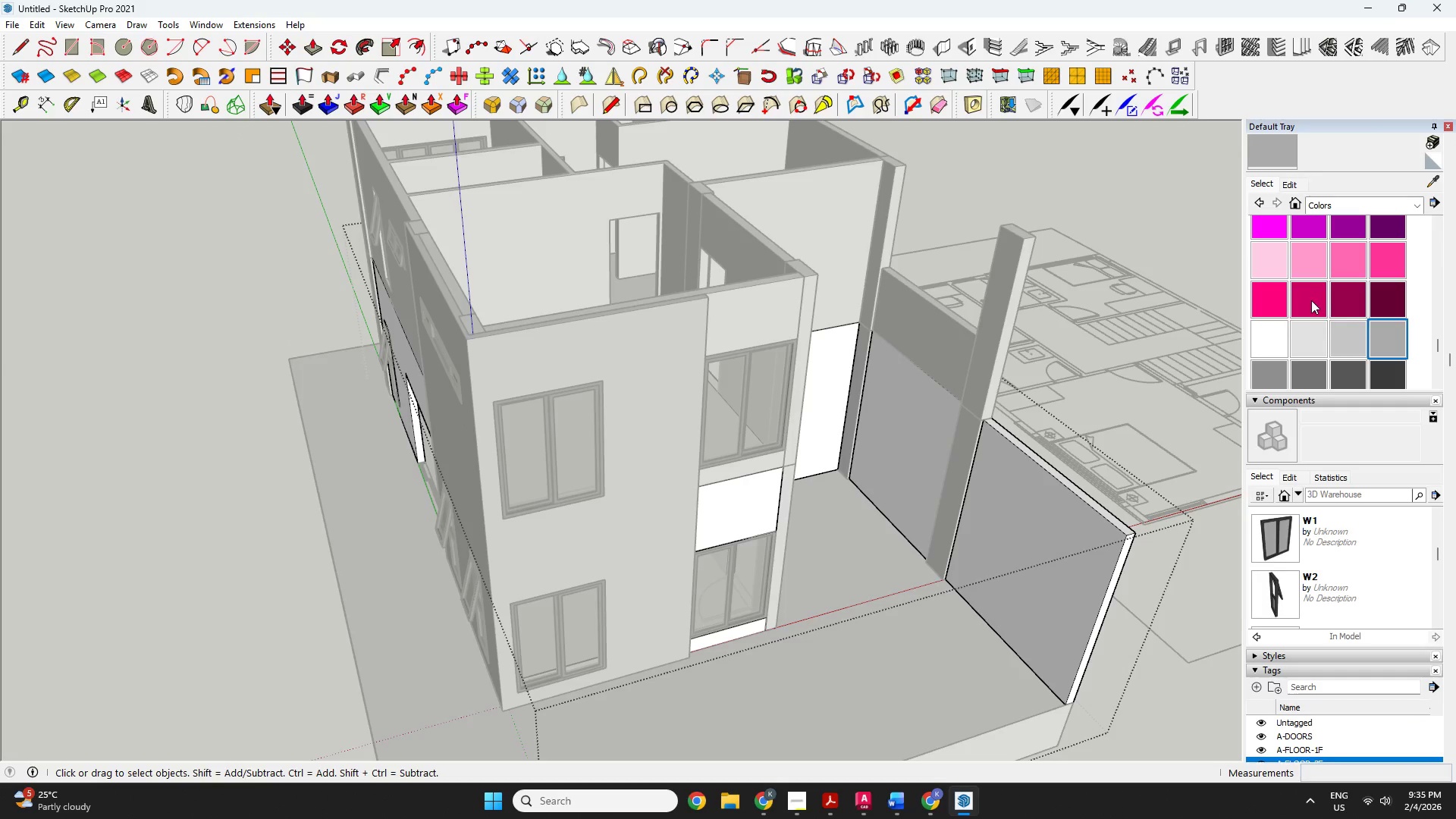 
left_click([1398, 336])
 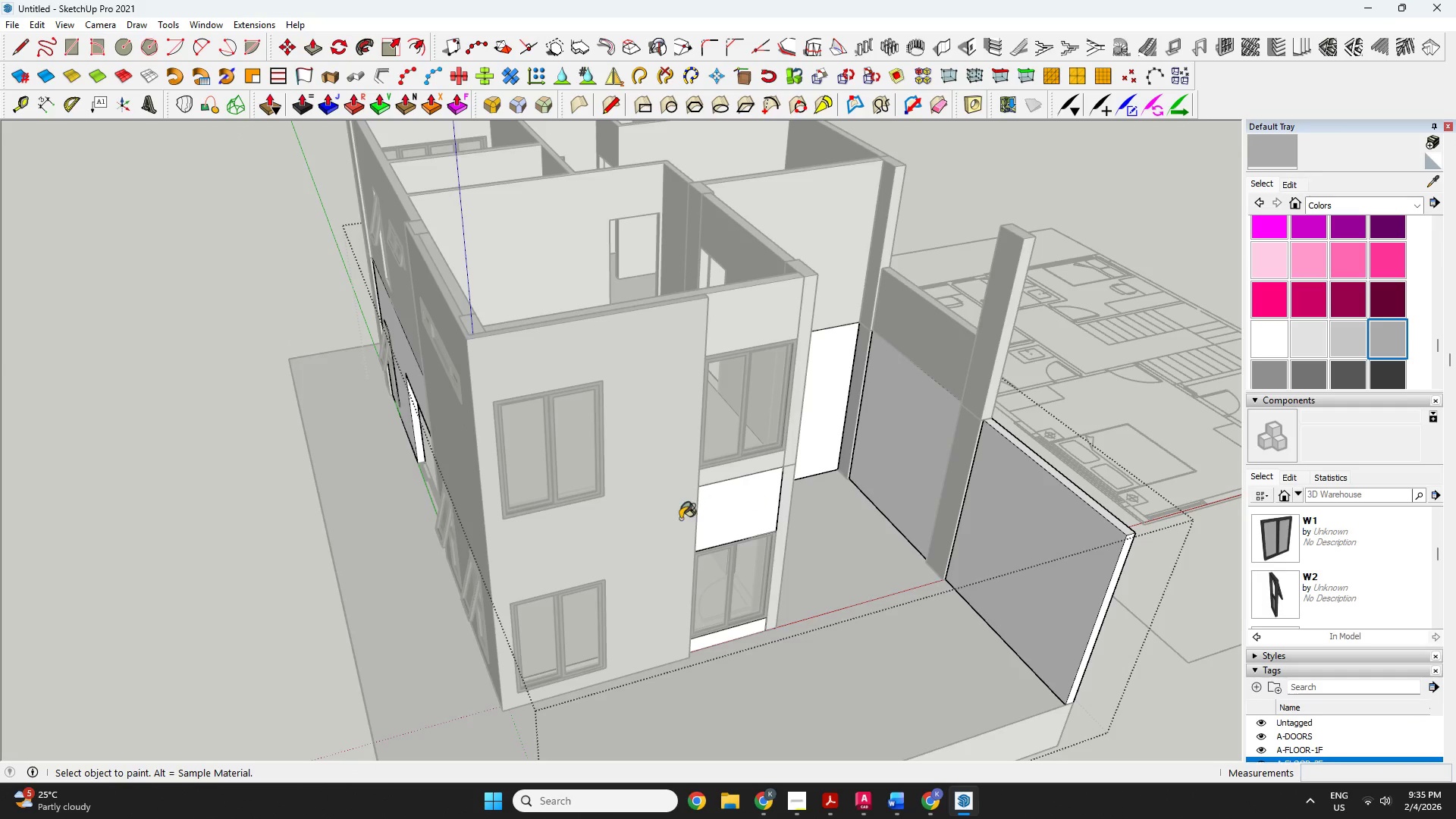 
left_click([767, 510])
 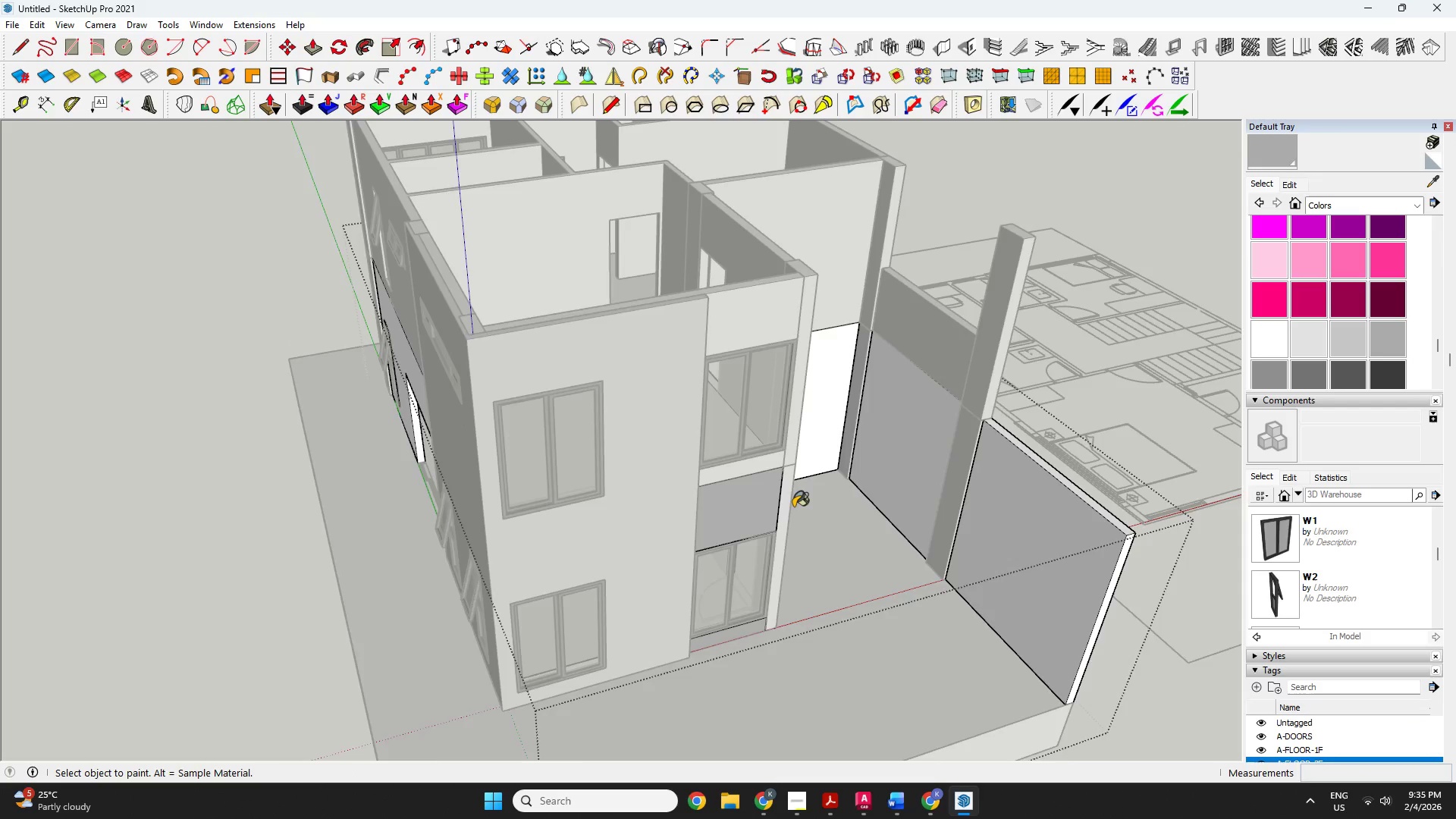 
left_click([652, 491])
 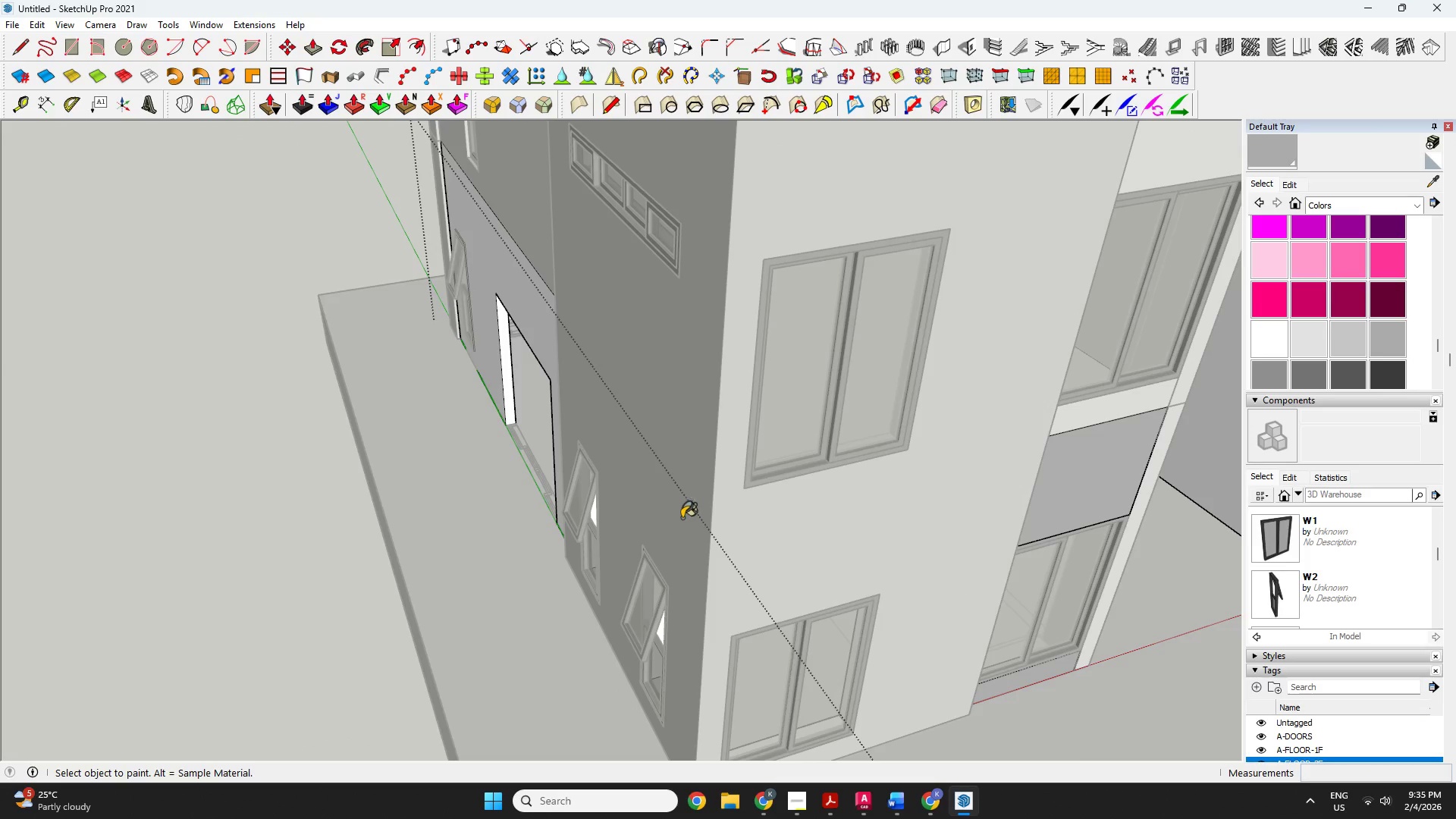 
scroll: coordinate [603, 500], scroll_direction: up, amount: 4.0
 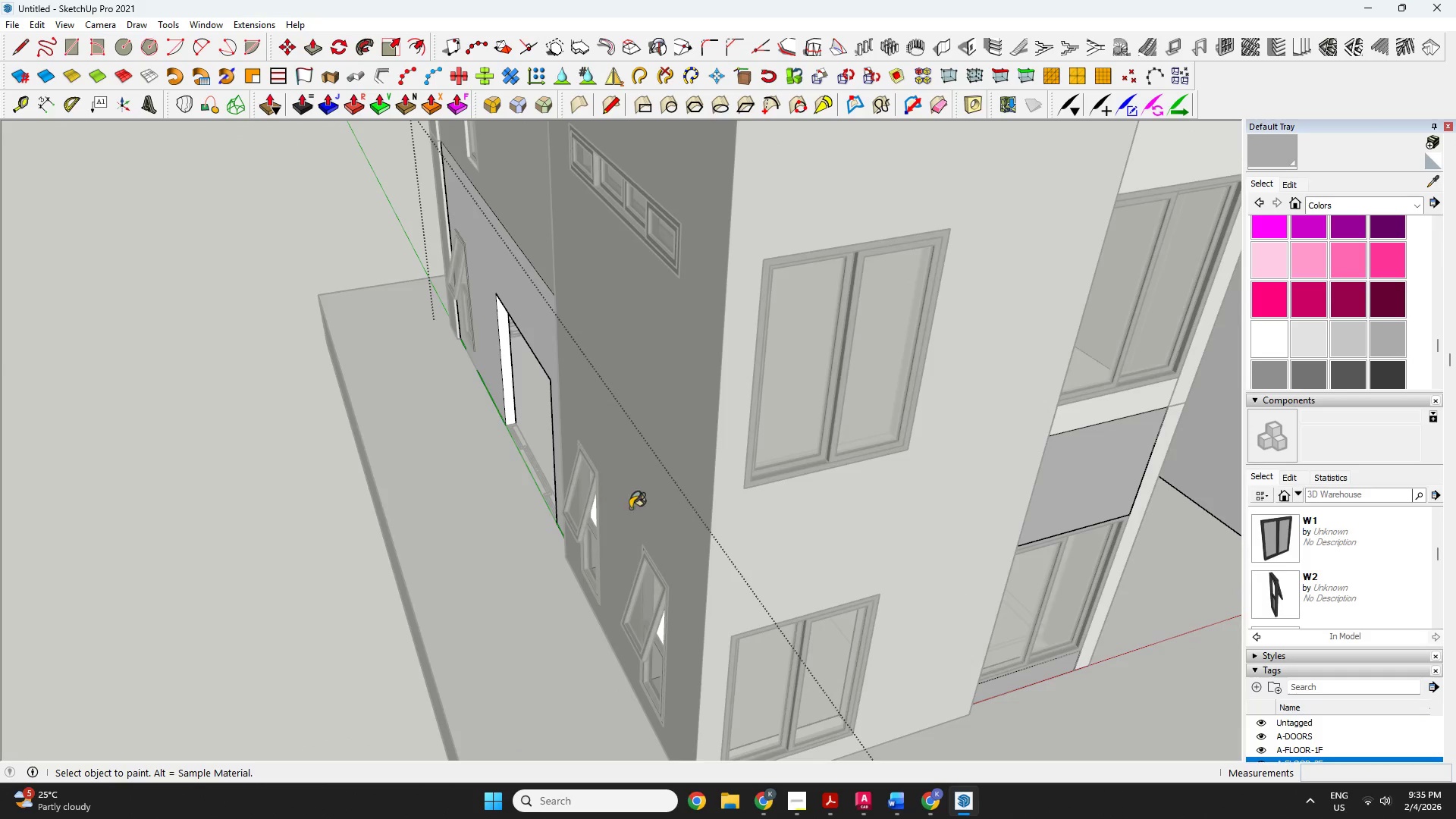 
scroll: coordinate [704, 513], scroll_direction: down, amount: 5.0
 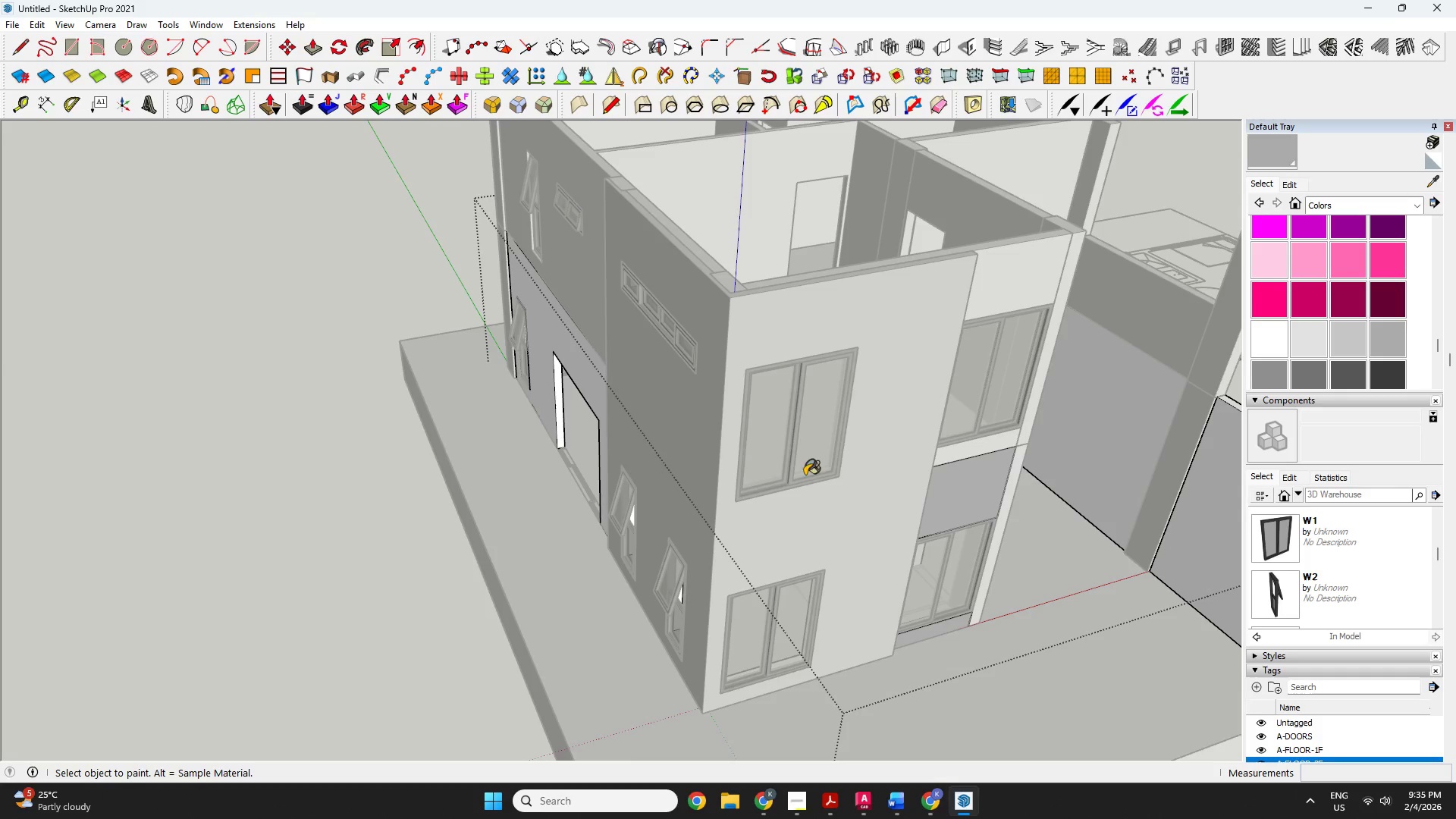 
left_click([560, 340])
 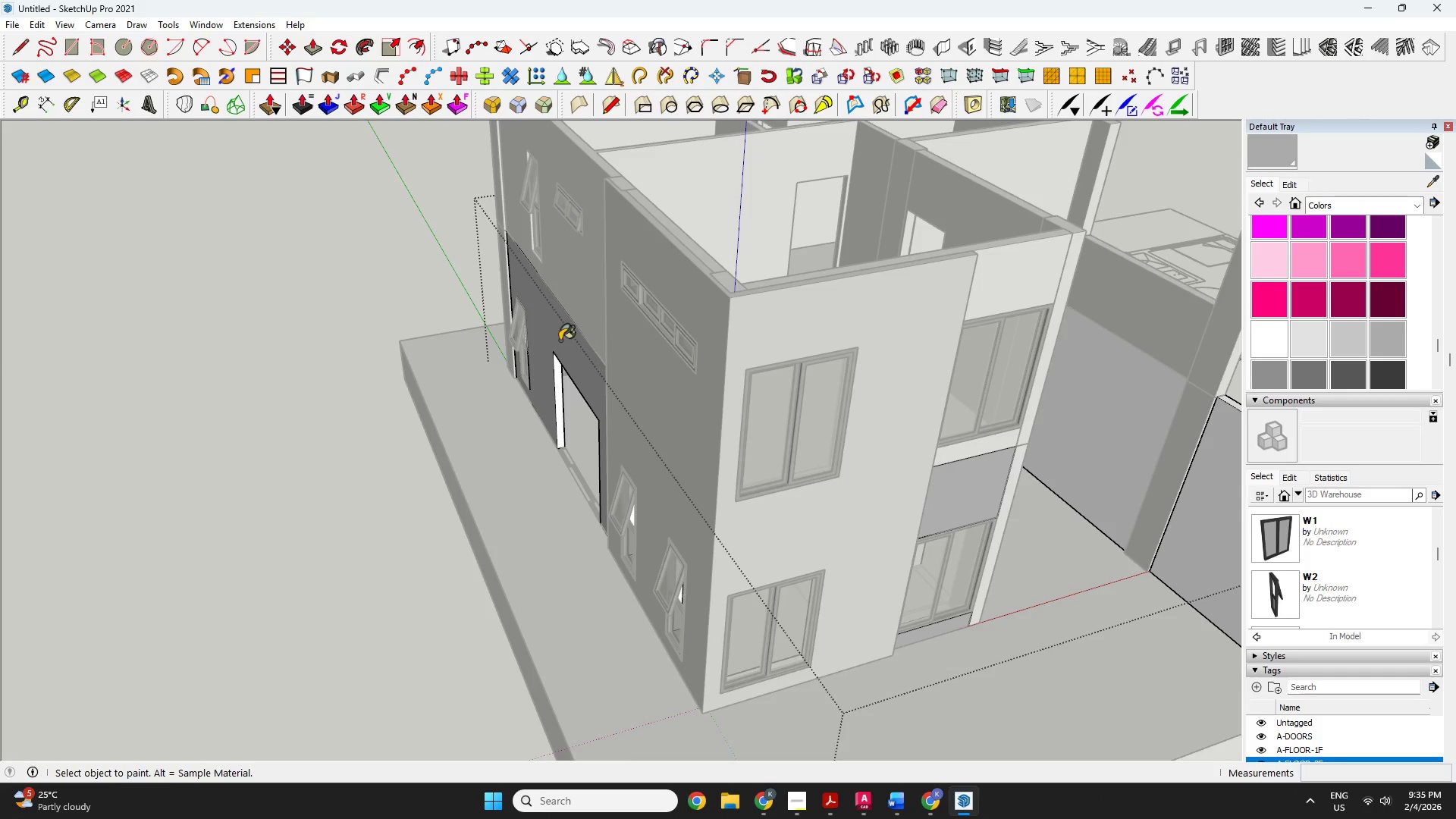 
key(Space)
 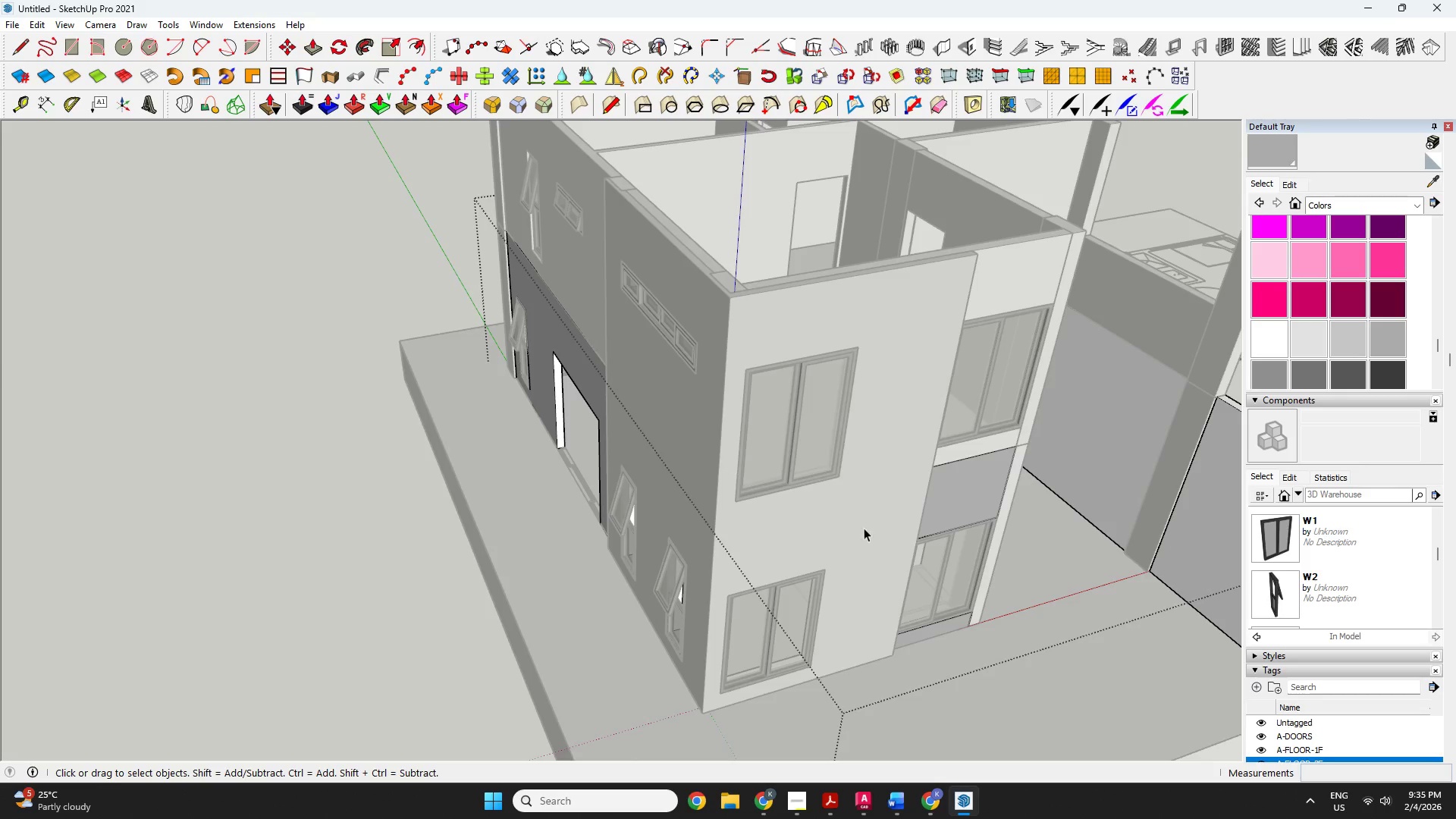 
key(Escape)
 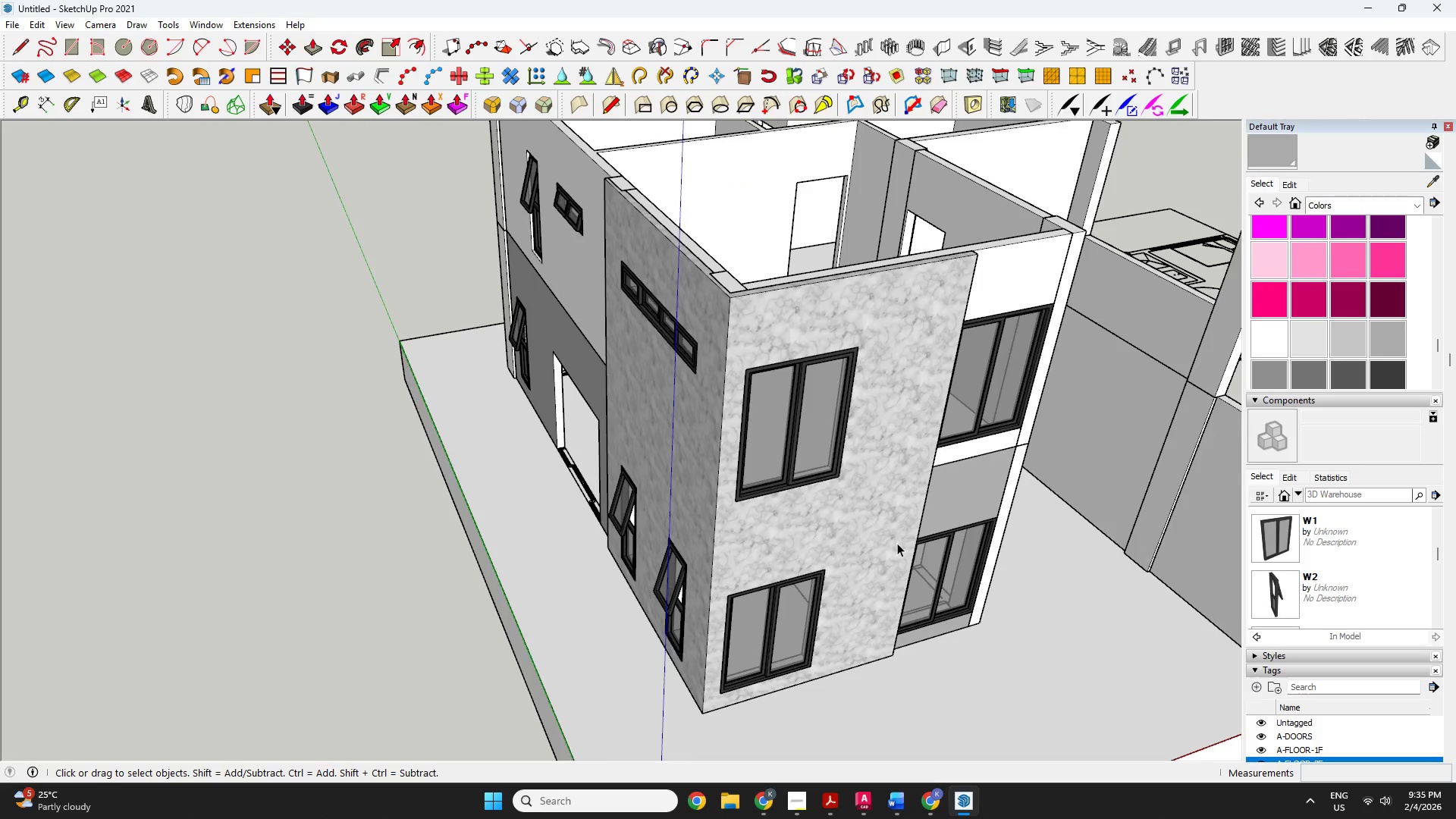 
left_click([985, 335])
 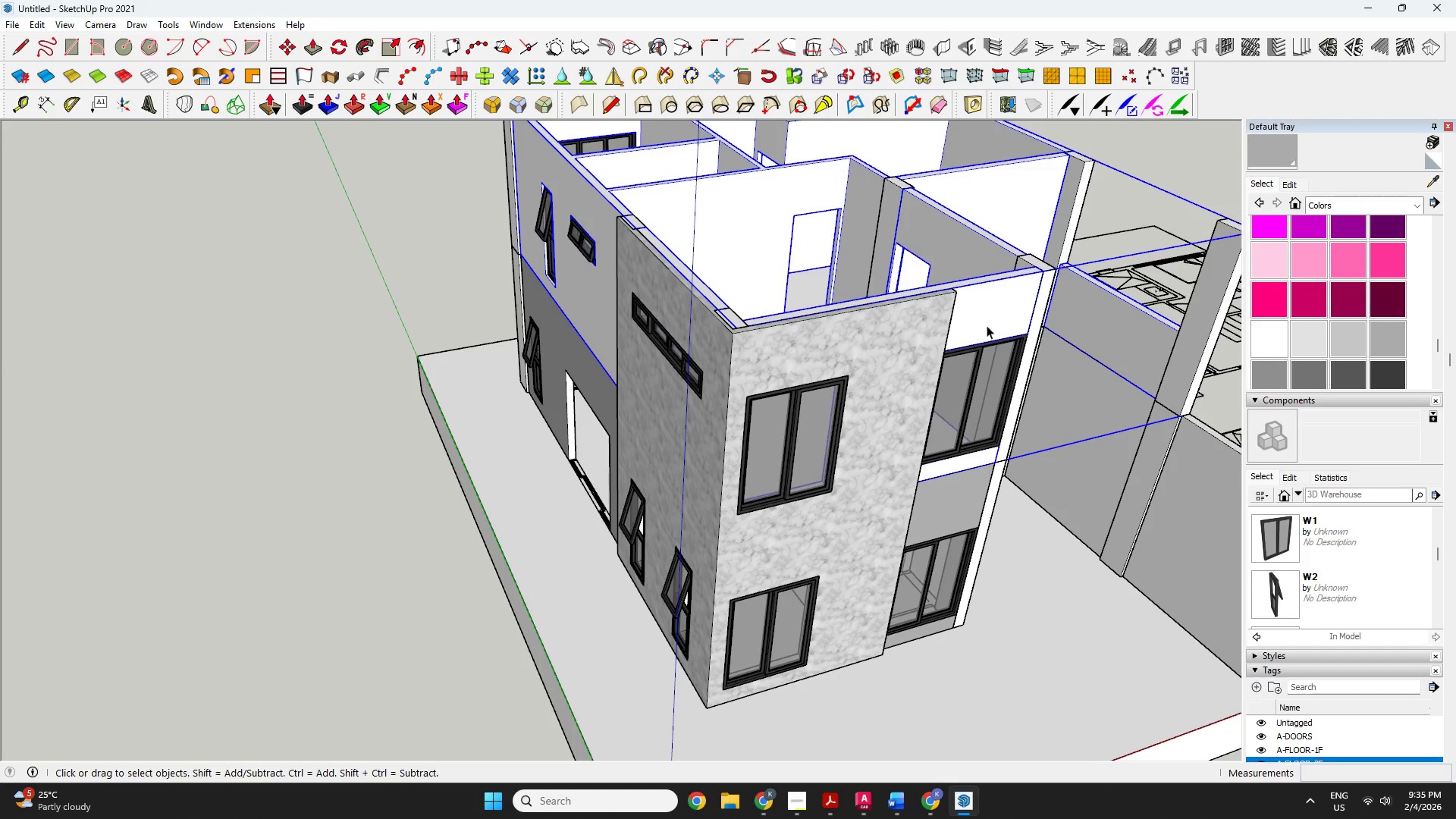 
scroll: coordinate [958, 441], scroll_direction: down, amount: 1.0
 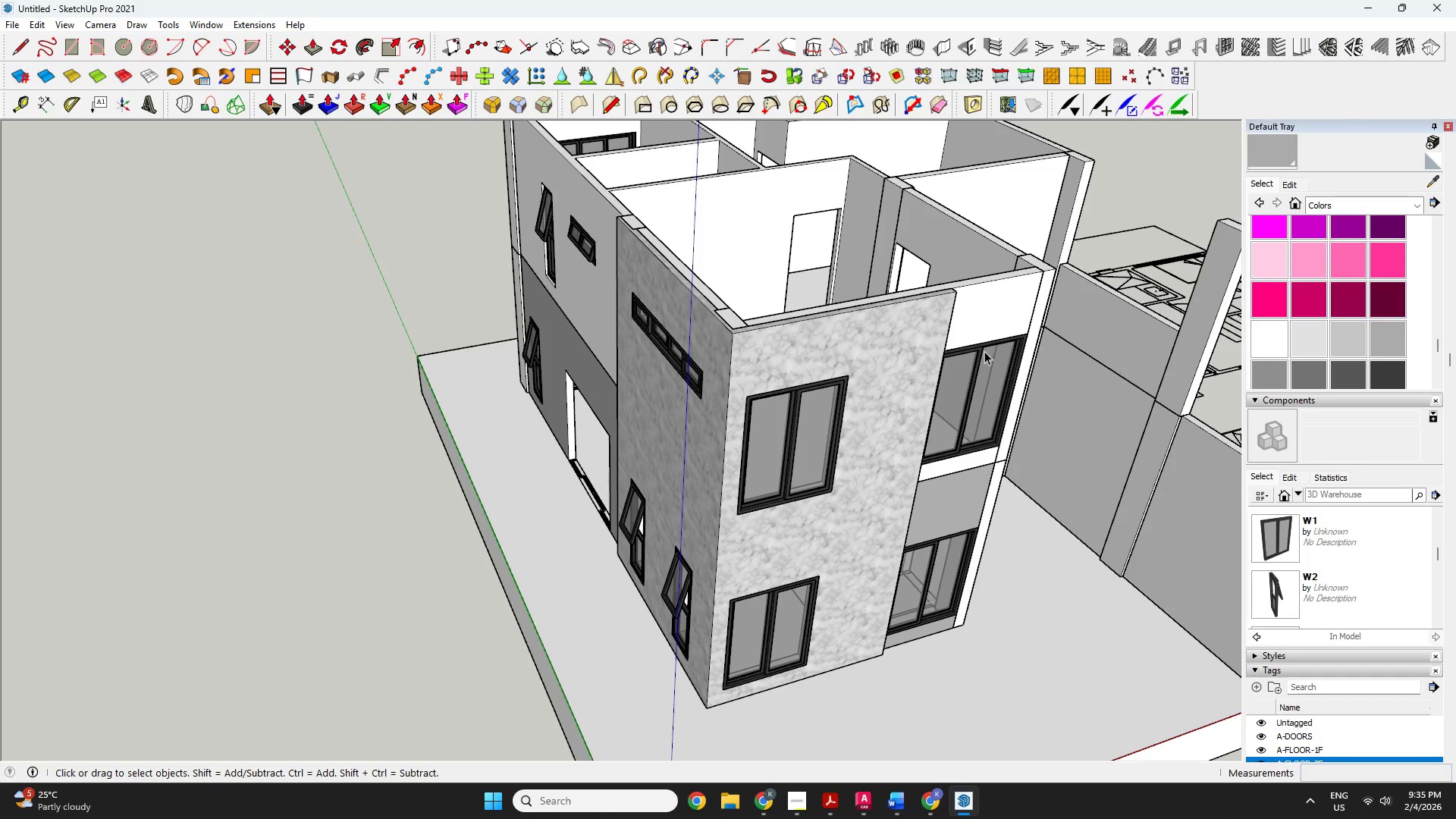 
double_click([989, 316])
 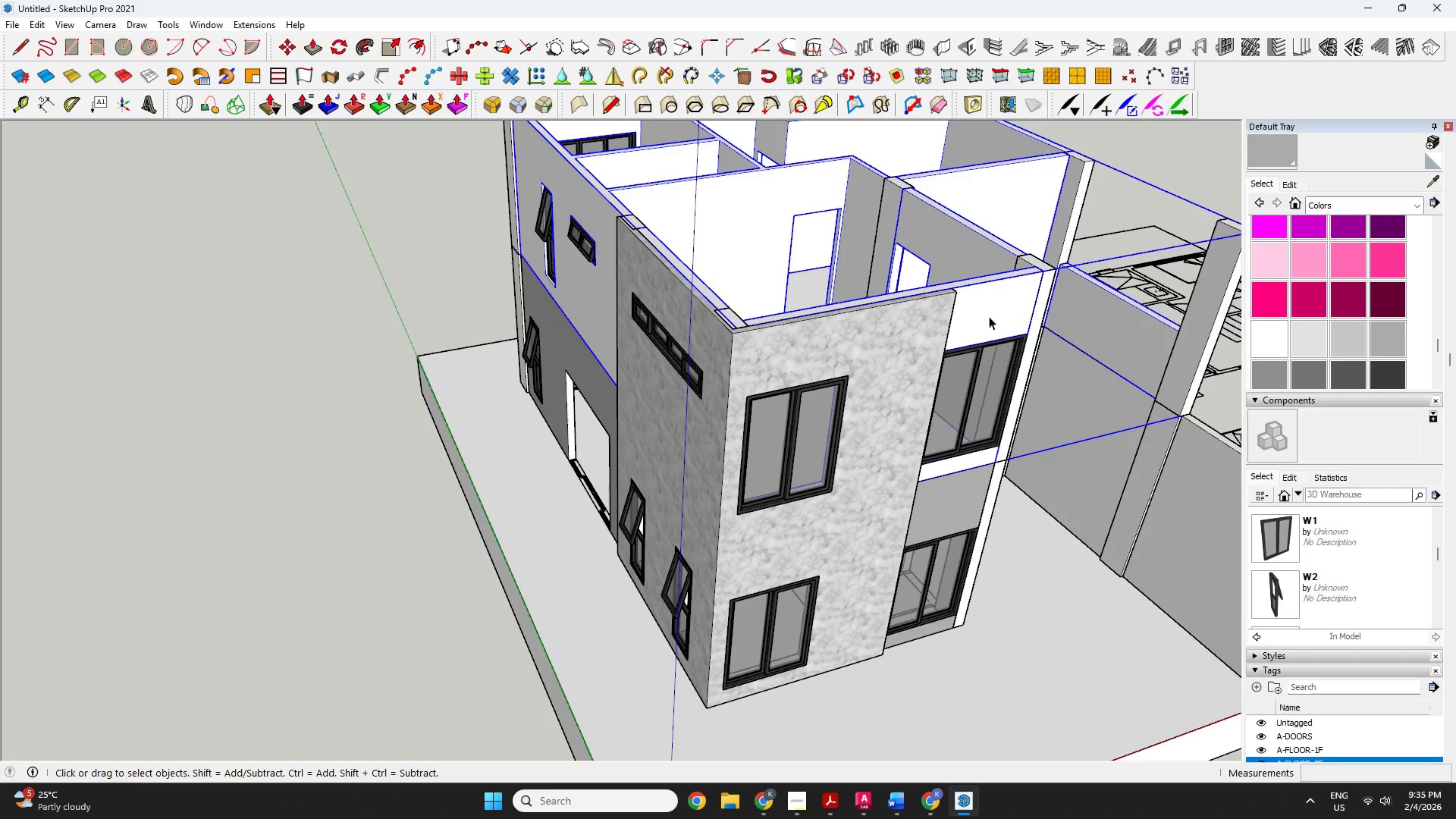 
triple_click([989, 316])
 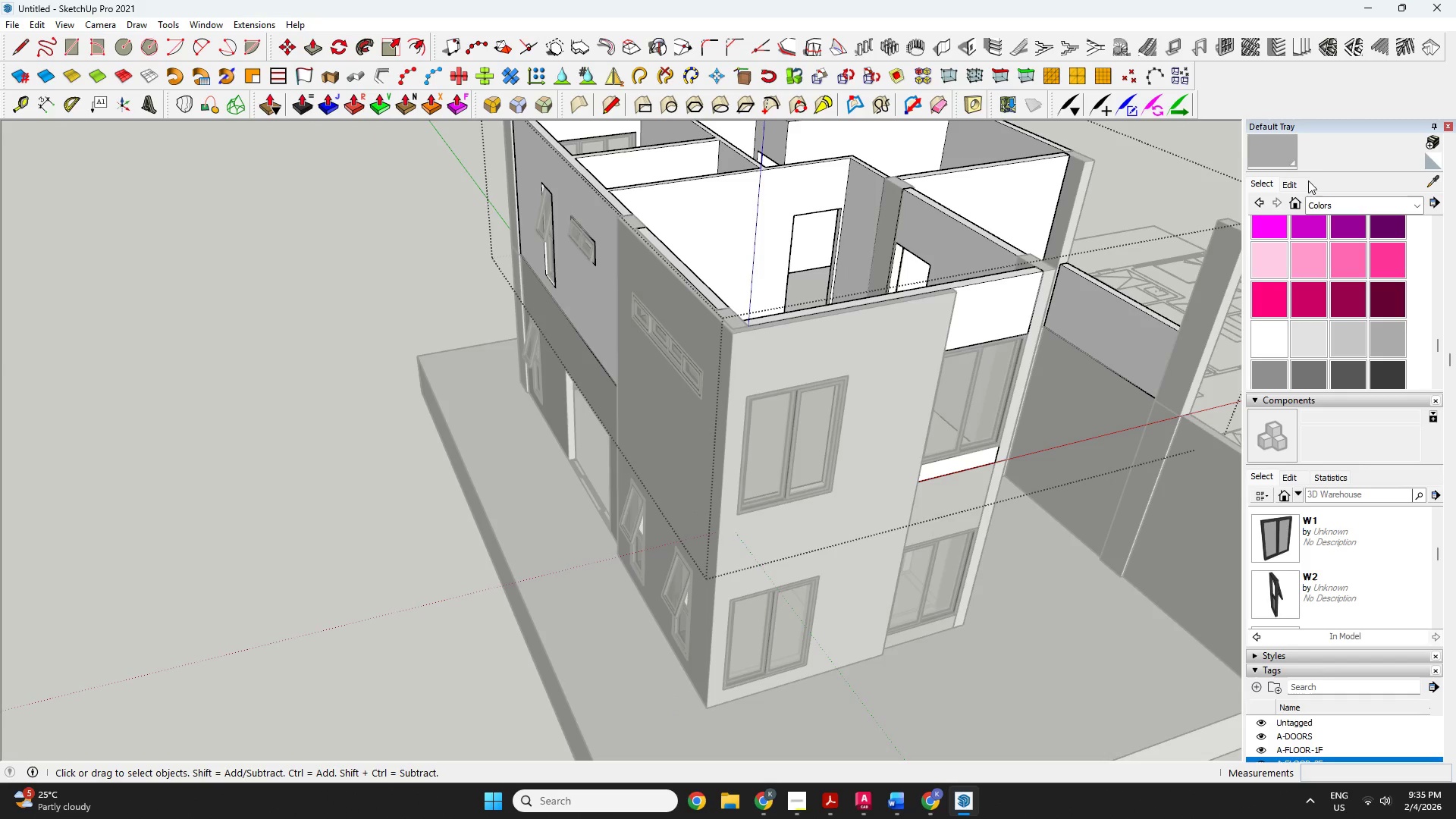 
left_click([1273, 155])
 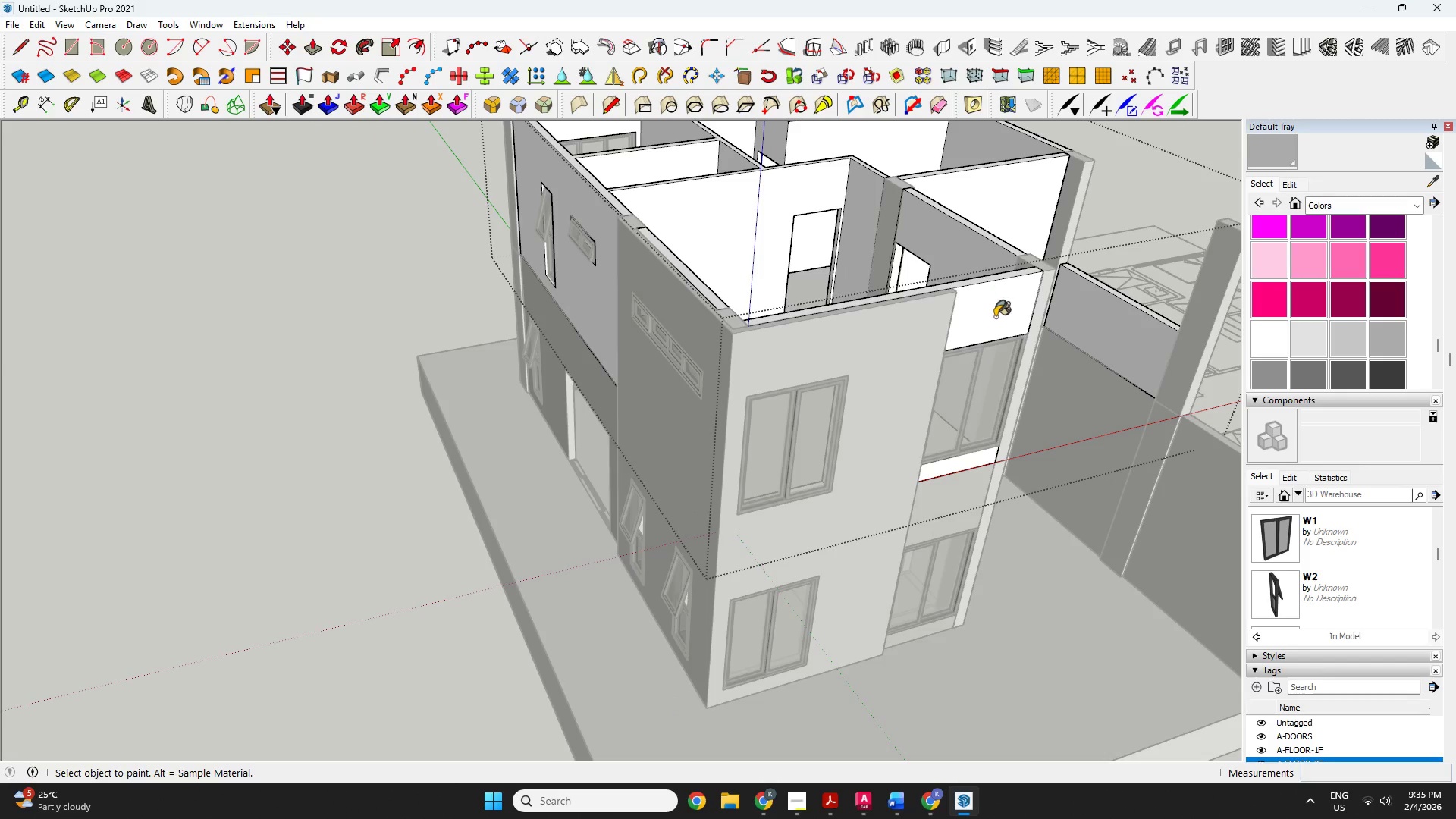 
key(Space)
 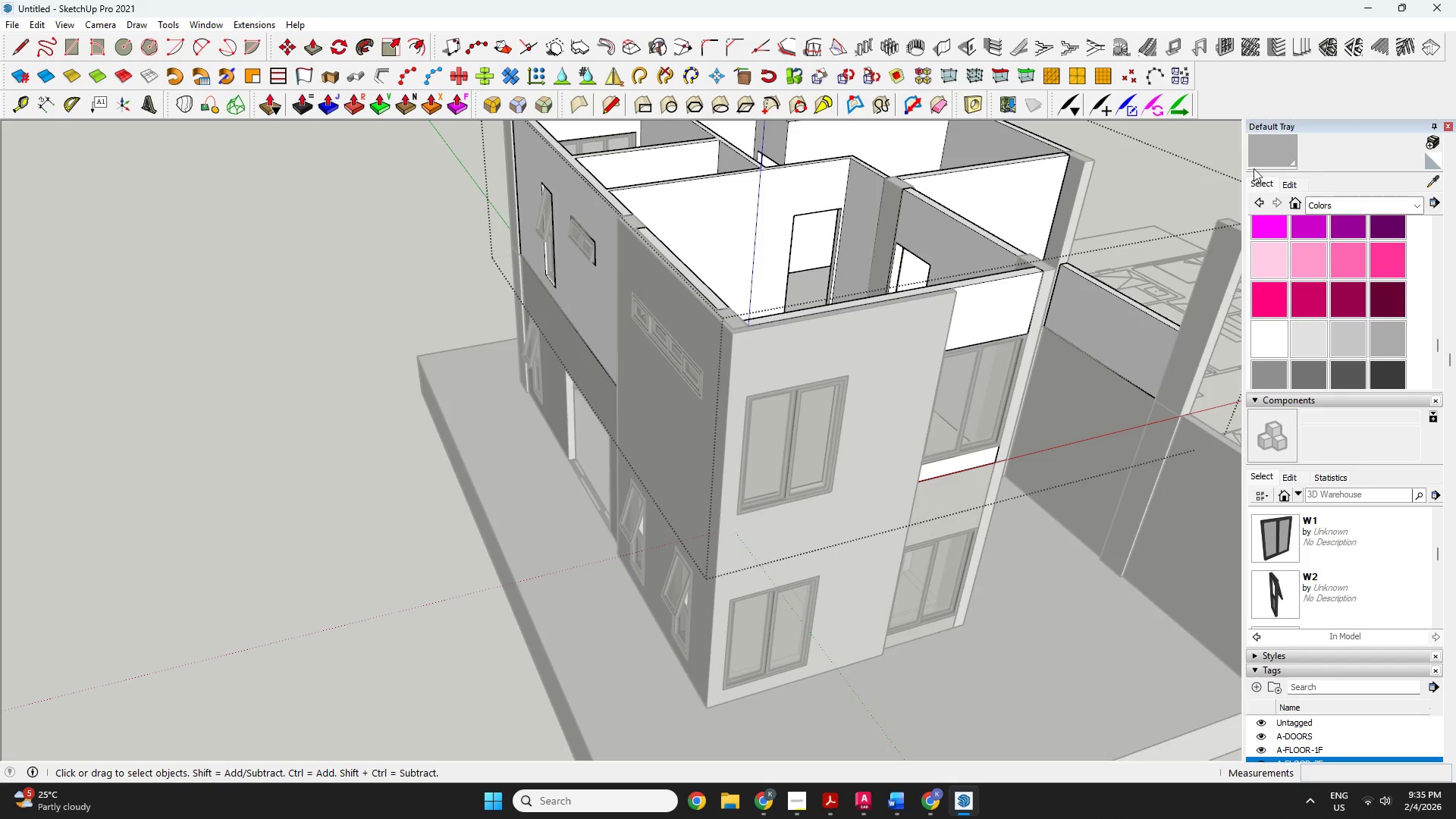 
left_click([1259, 152])
 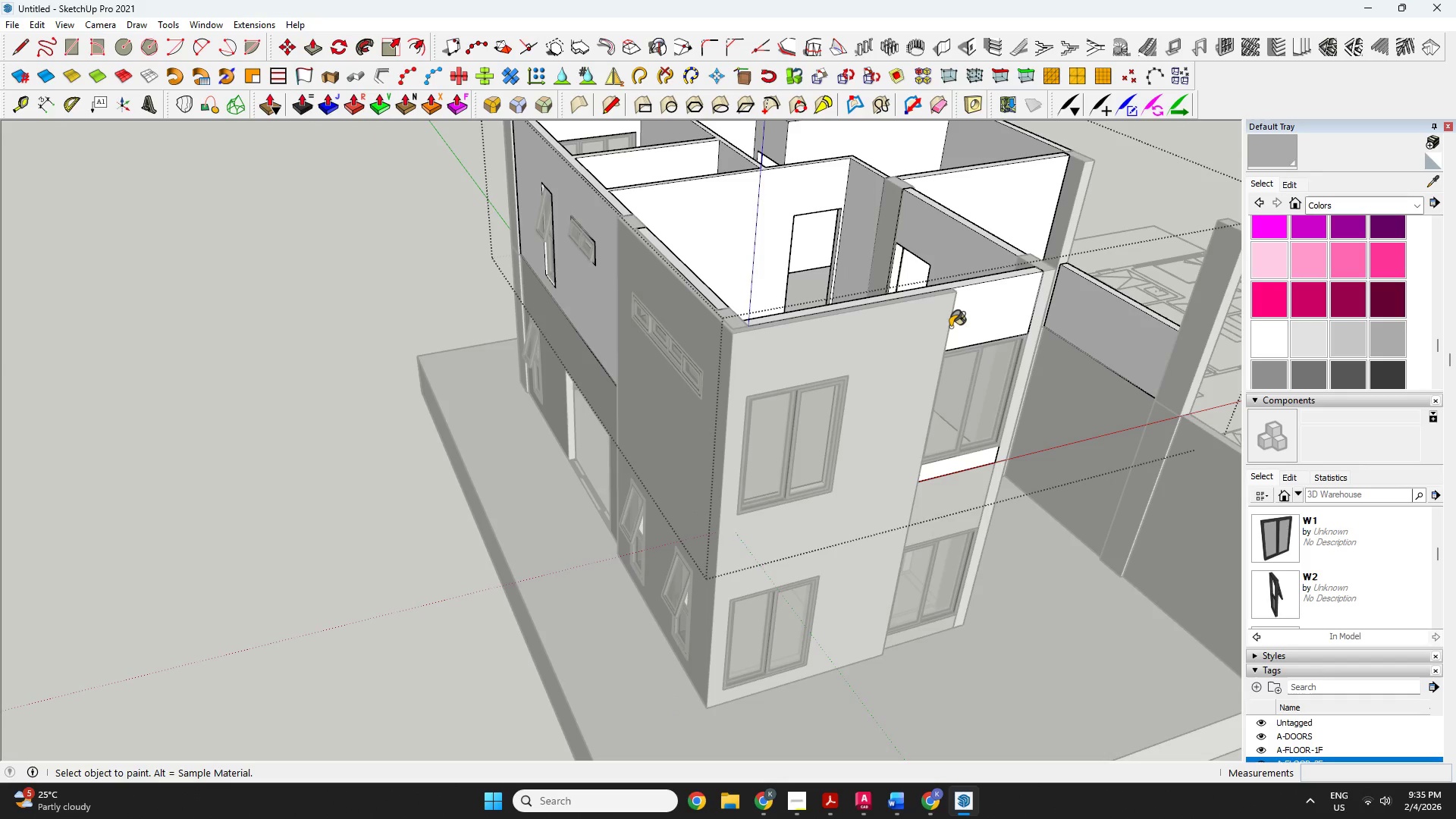 
left_click([965, 322])
 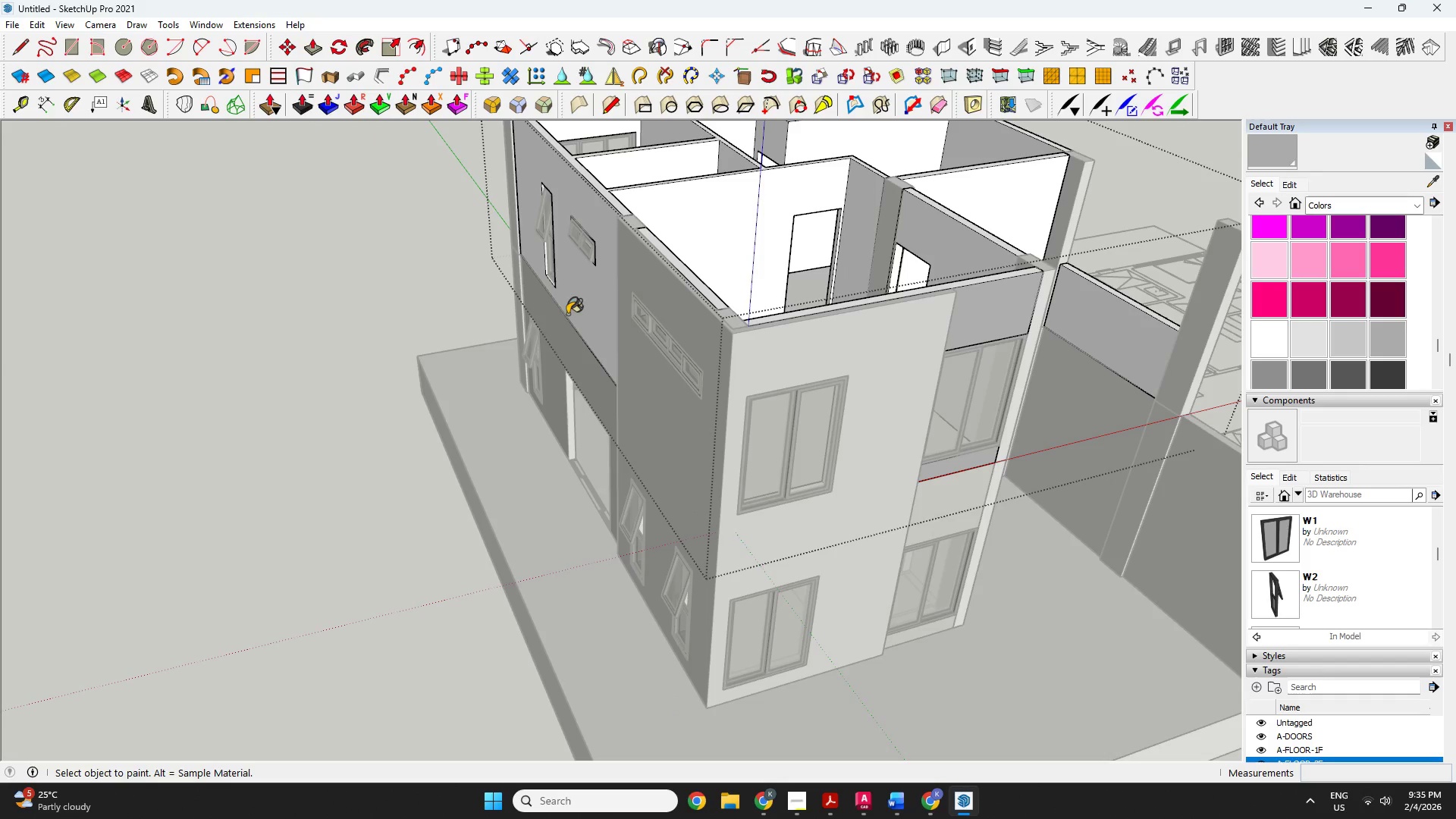 
left_click([599, 312])
 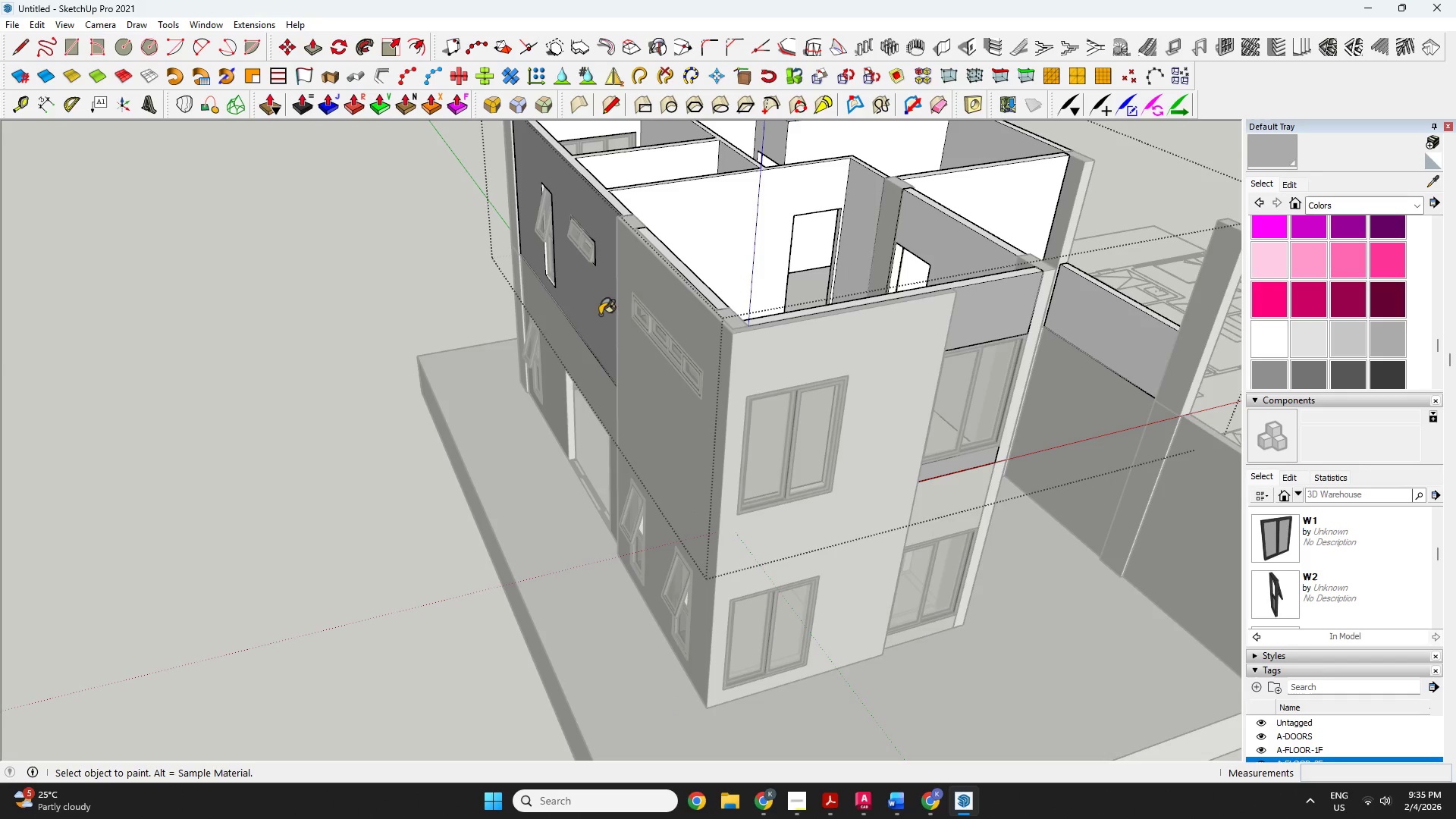 
key(Space)
 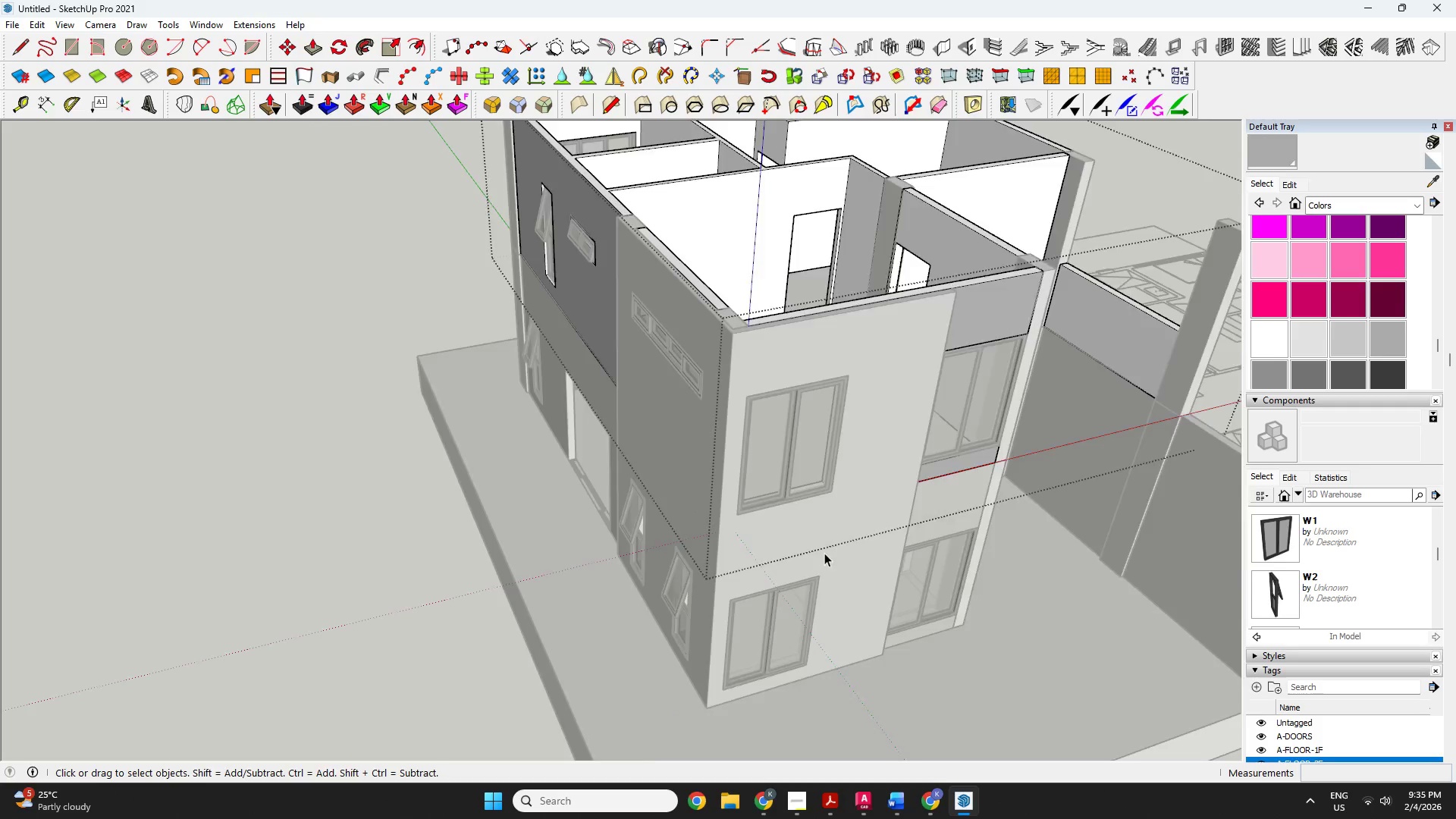 
key(Escape)
 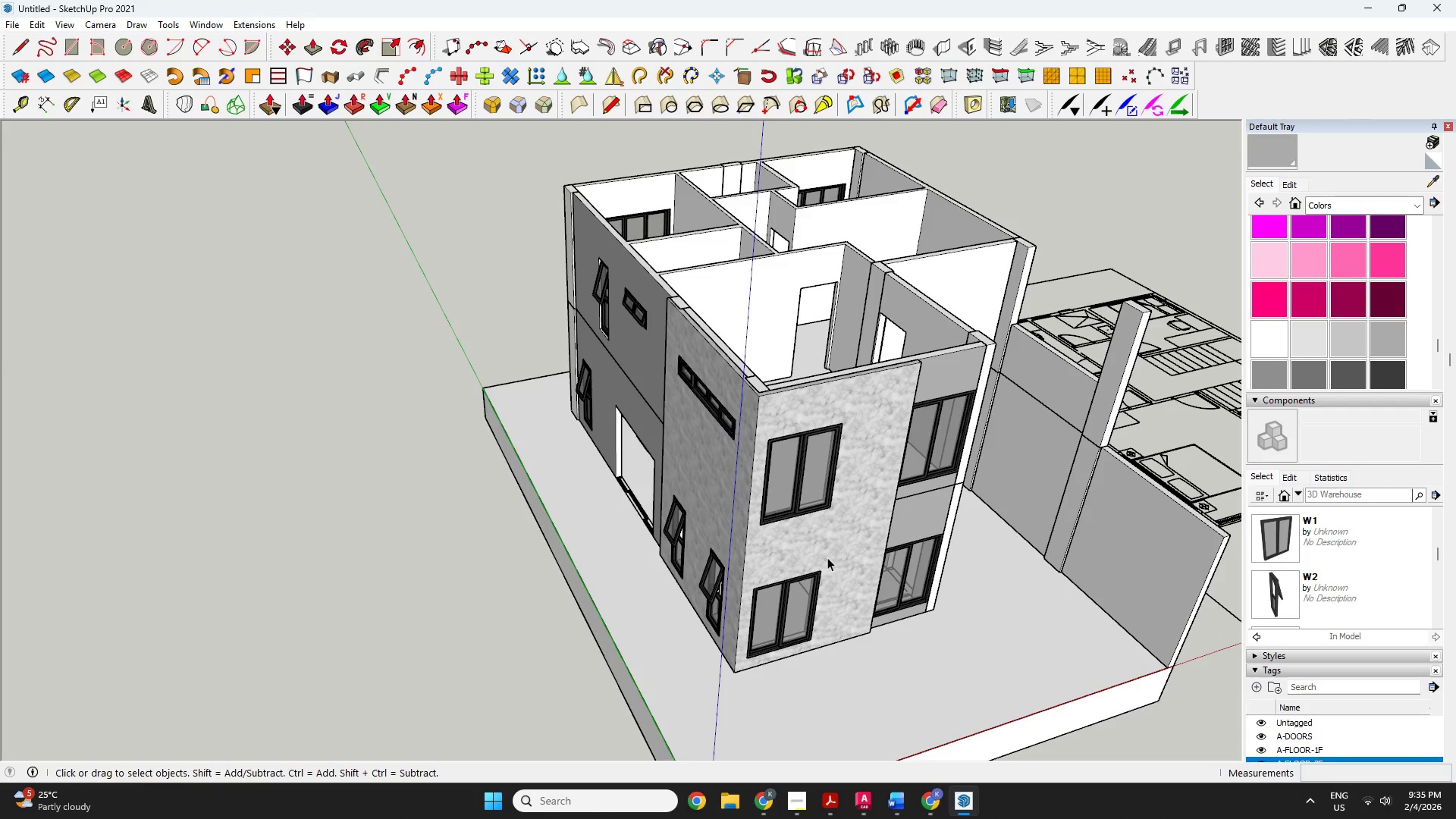 
key(Escape)
 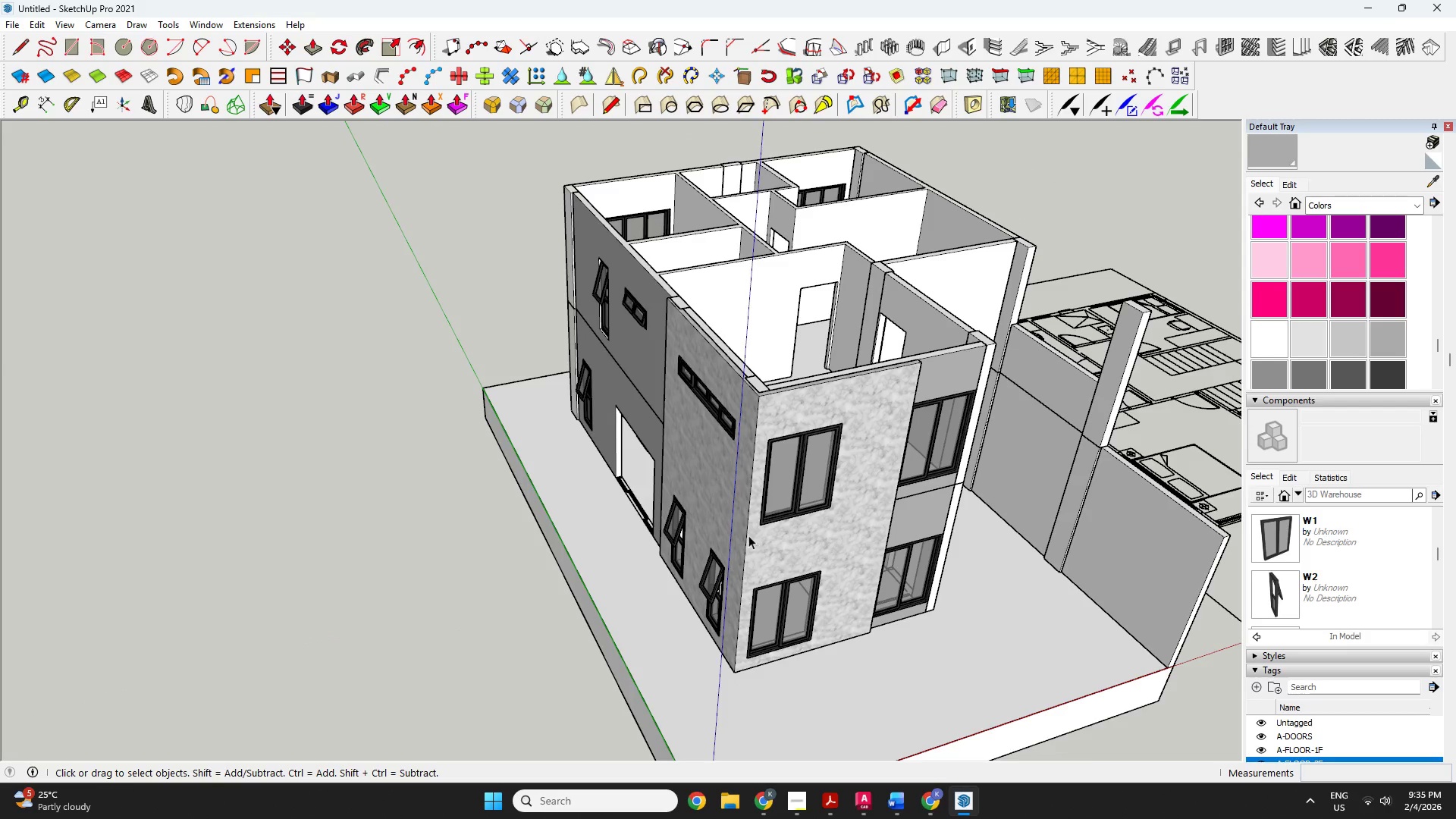 
scroll: coordinate [827, 557], scroll_direction: down, amount: 3.0
 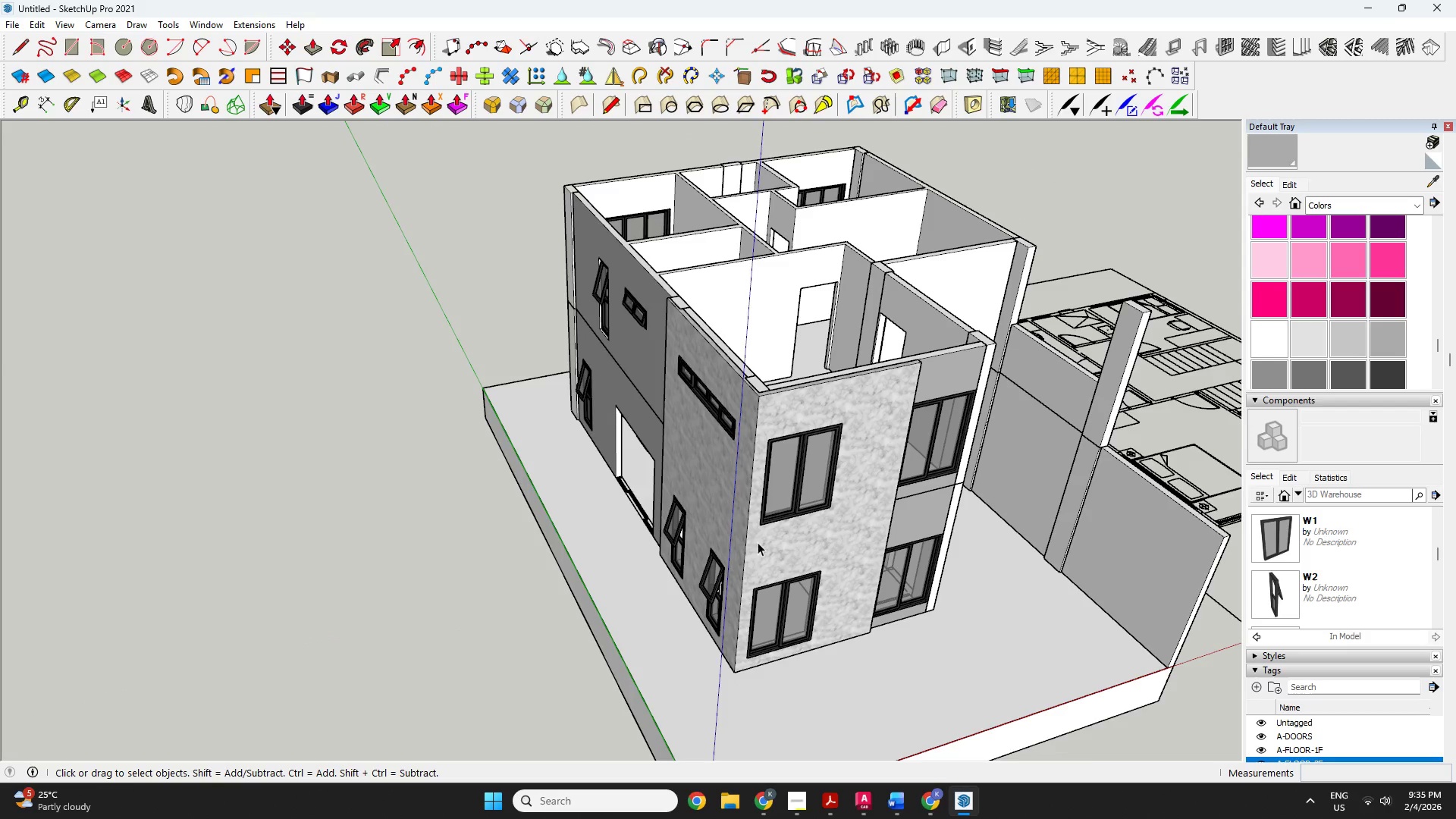 
scroll: coordinate [906, 570], scroll_direction: up, amount: 2.0
 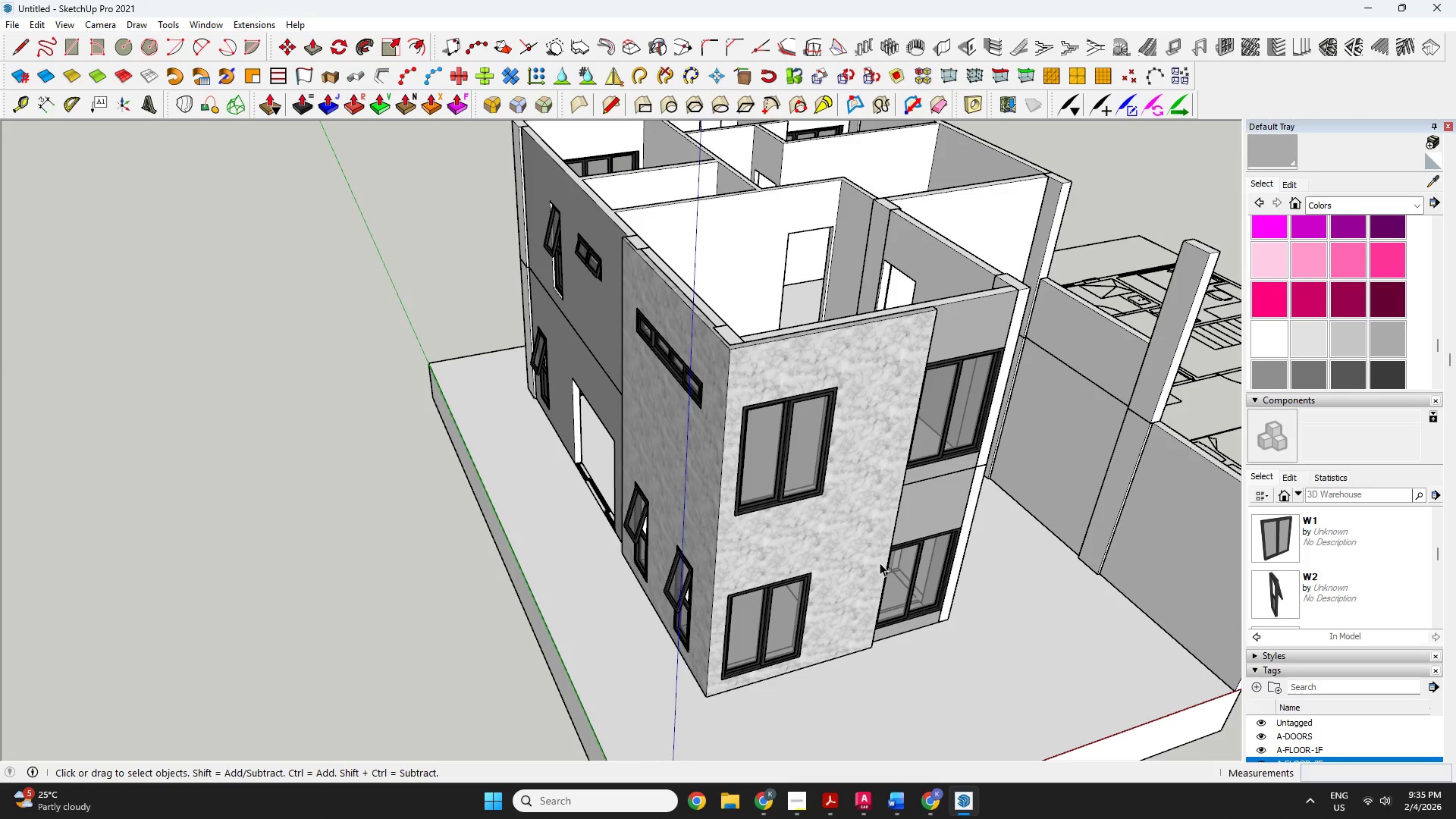 
key(O)
 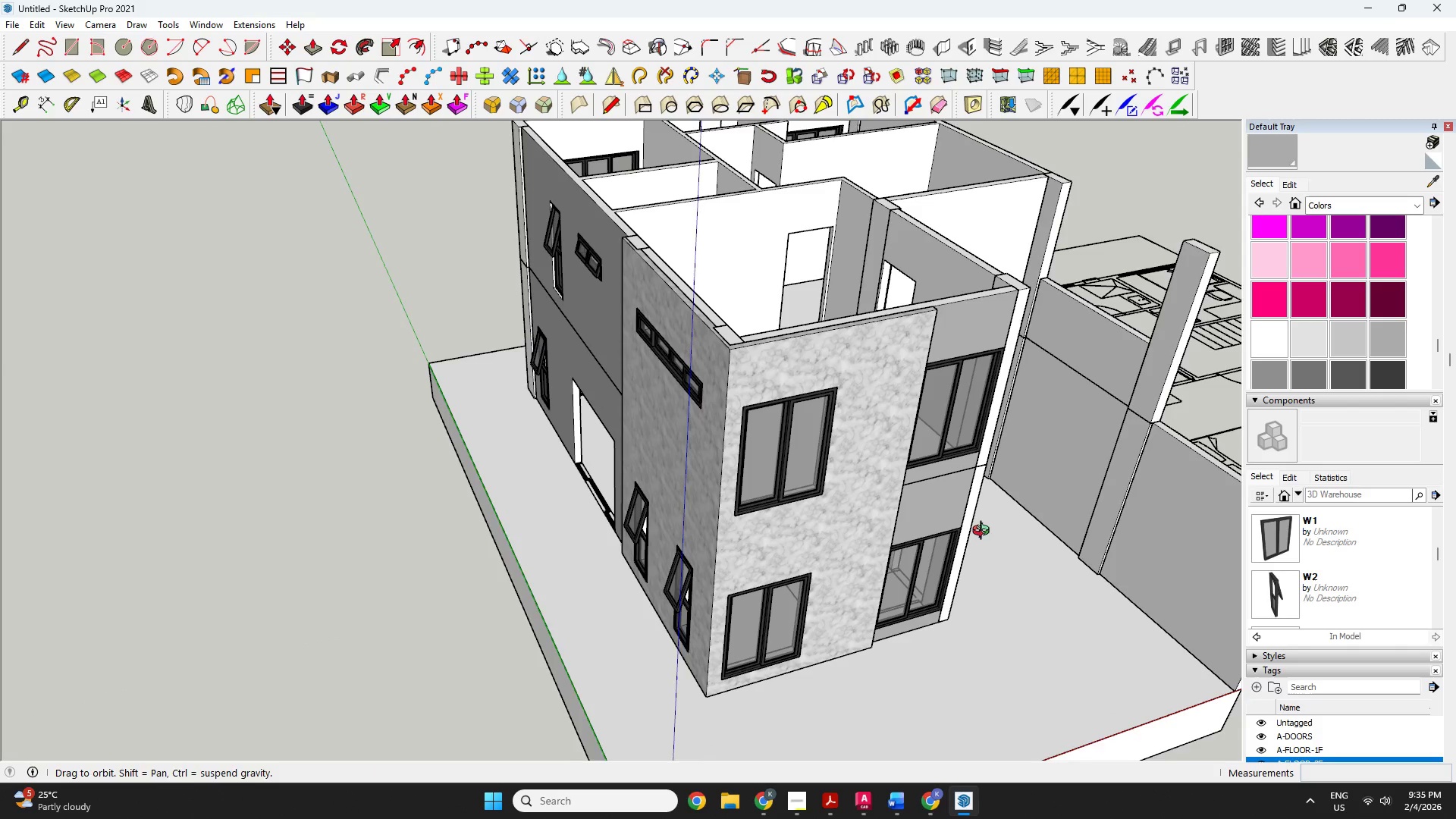 
left_click_drag(start_coordinate=[984, 532], to_coordinate=[665, 488])
 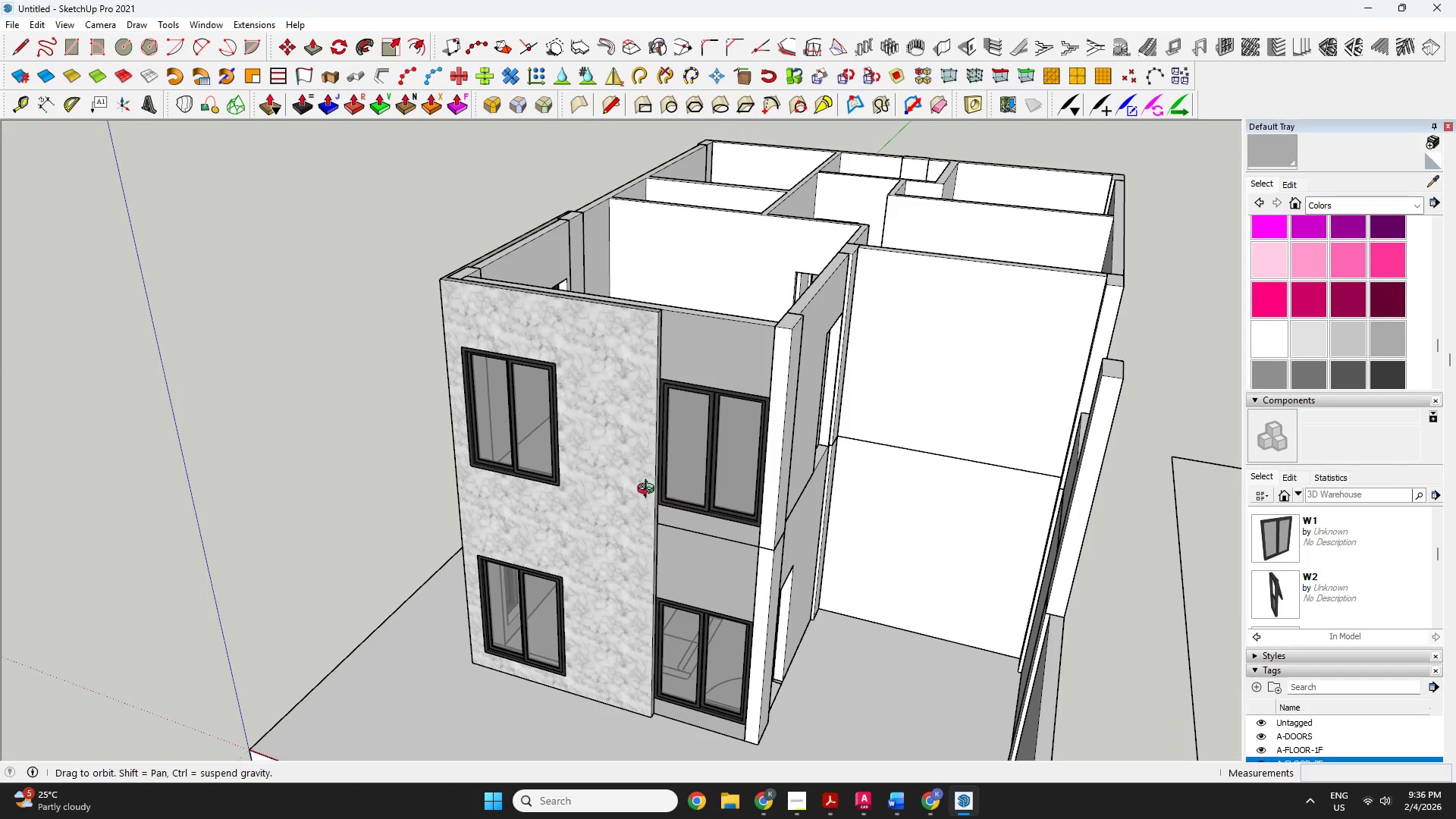 
left_click_drag(start_coordinate=[902, 507], to_coordinate=[718, 570])
 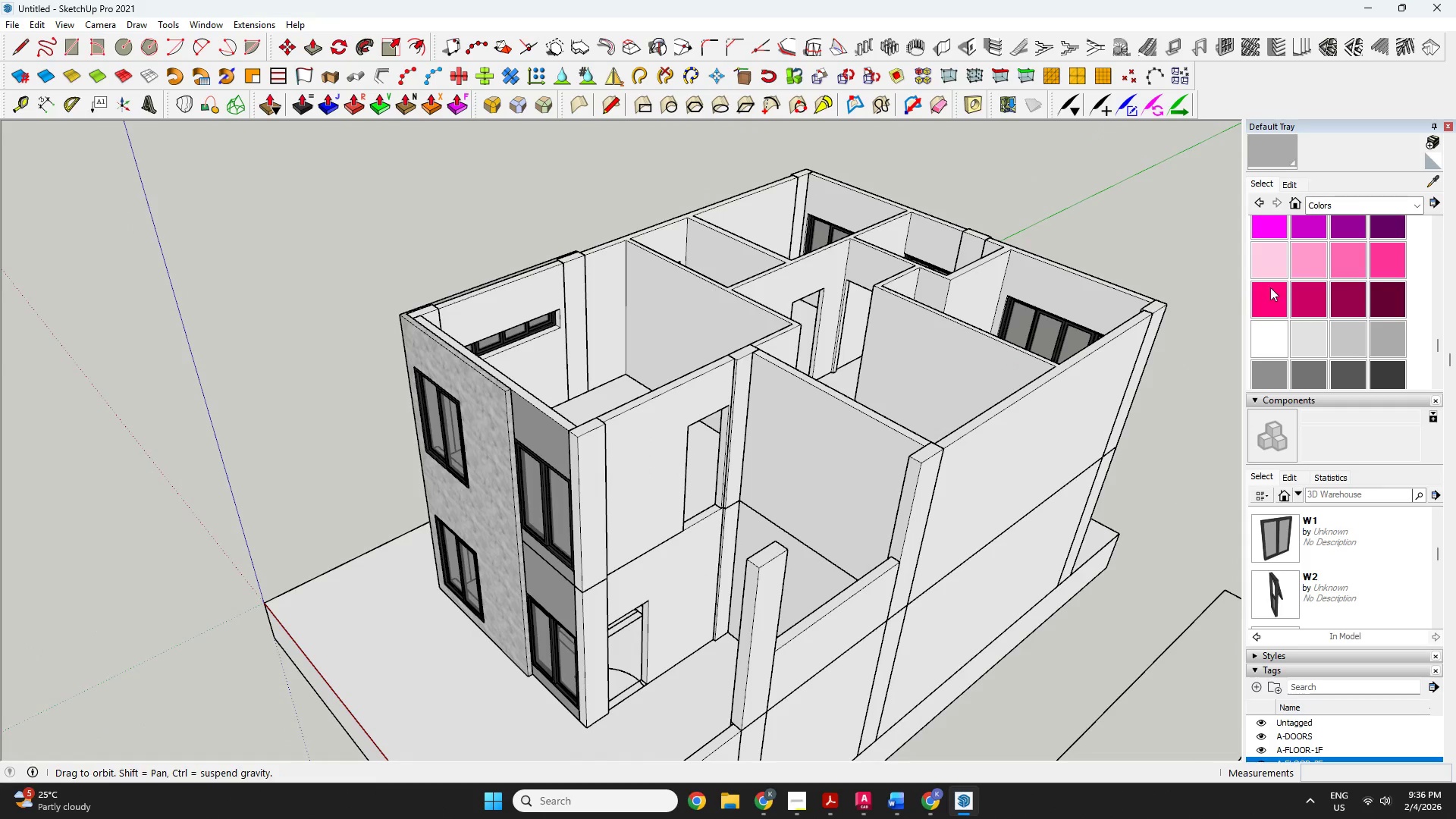 
scroll: coordinate [553, 473], scroll_direction: down, amount: 2.0
 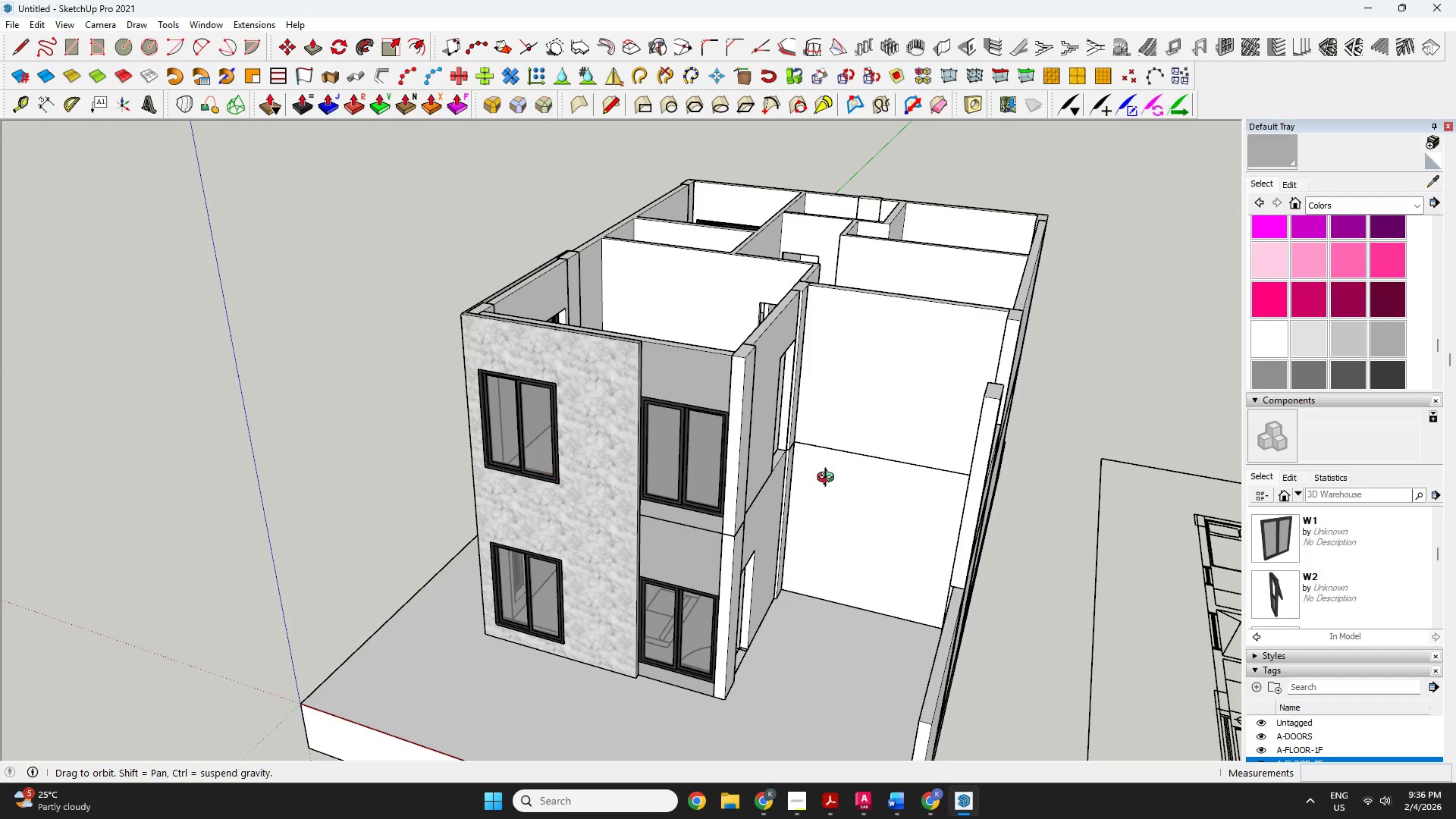 
key(Space)
 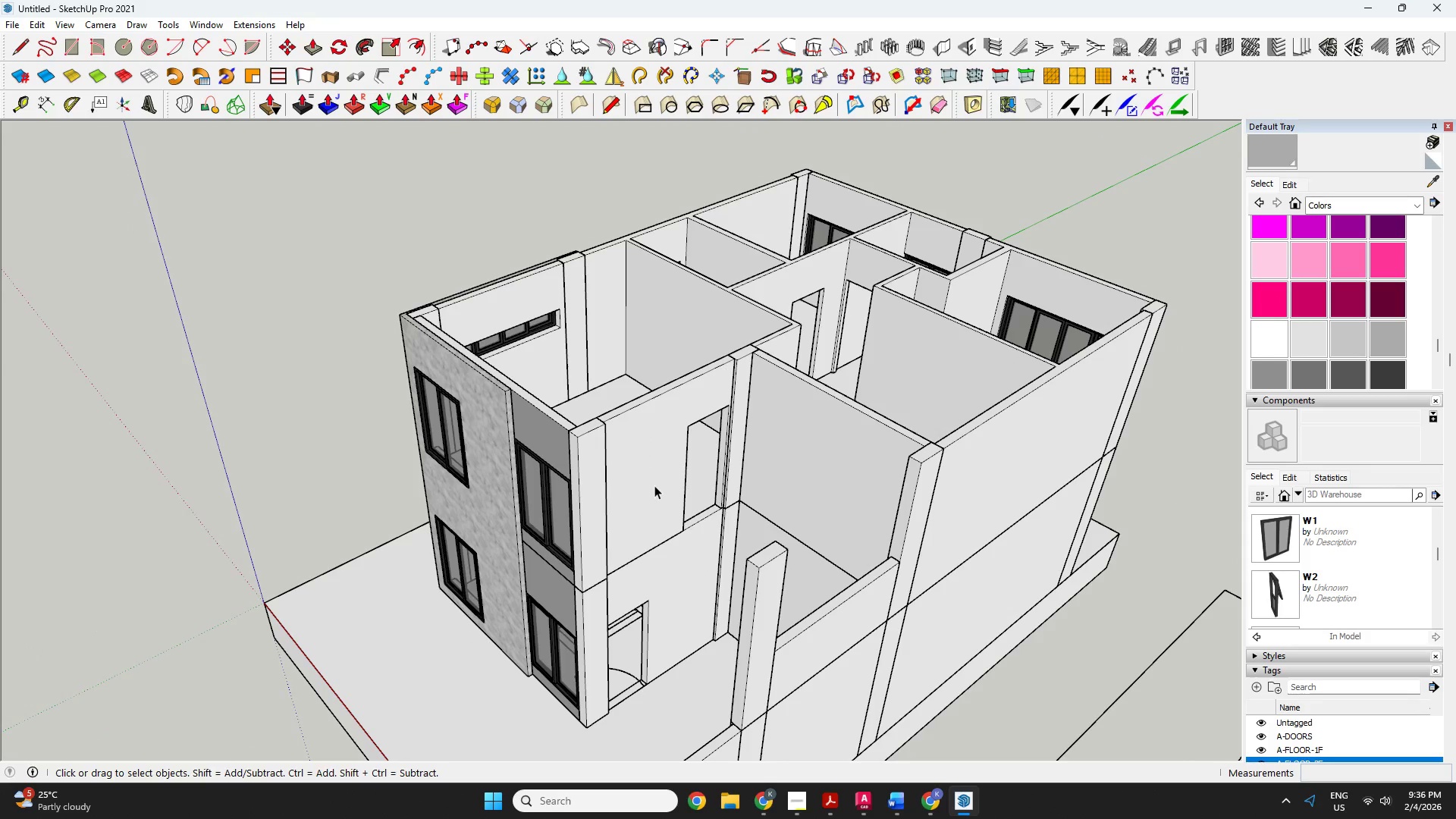 
double_click([654, 485])
 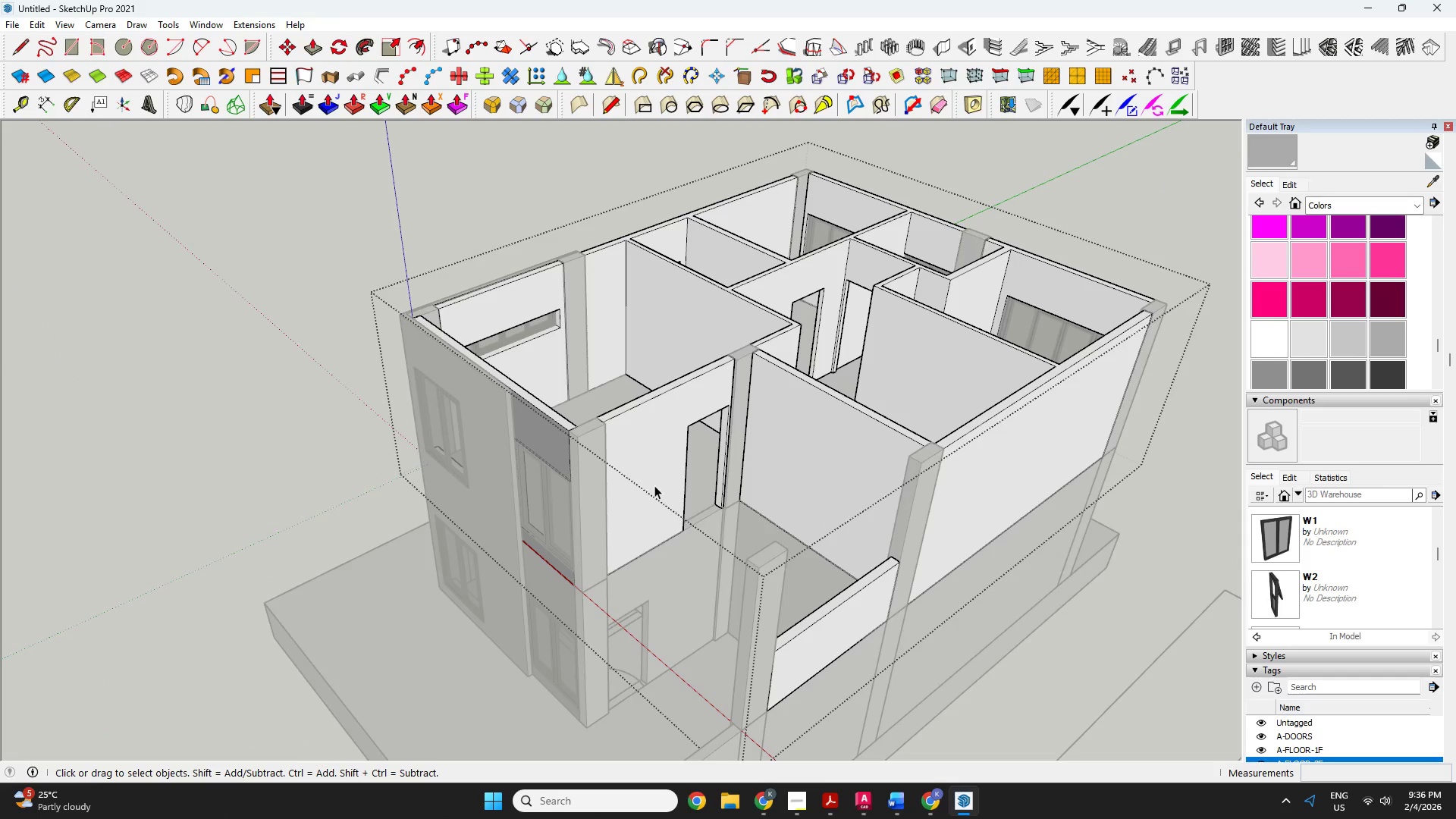 
triple_click([654, 485])
 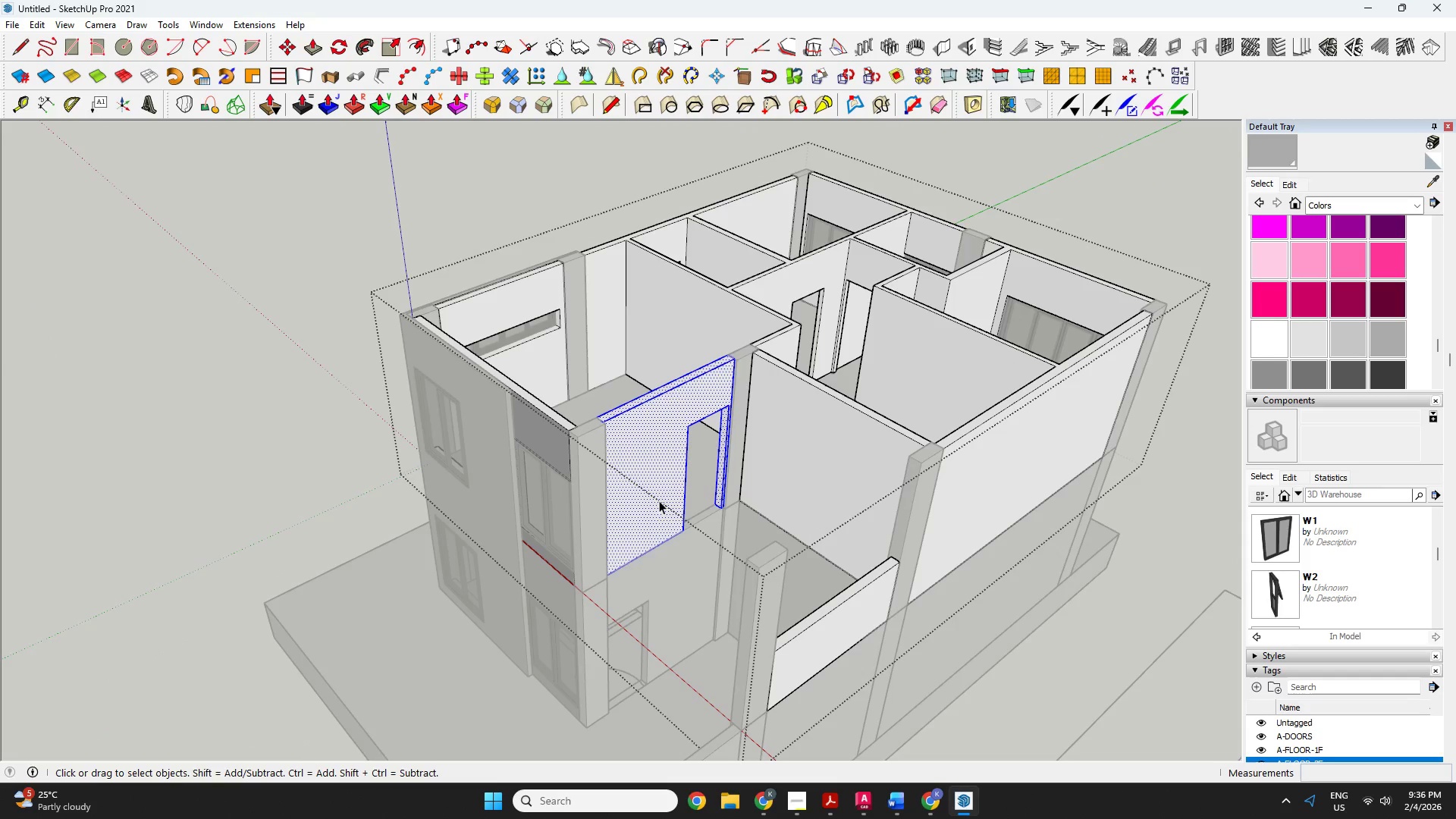 
triple_click([659, 500])
 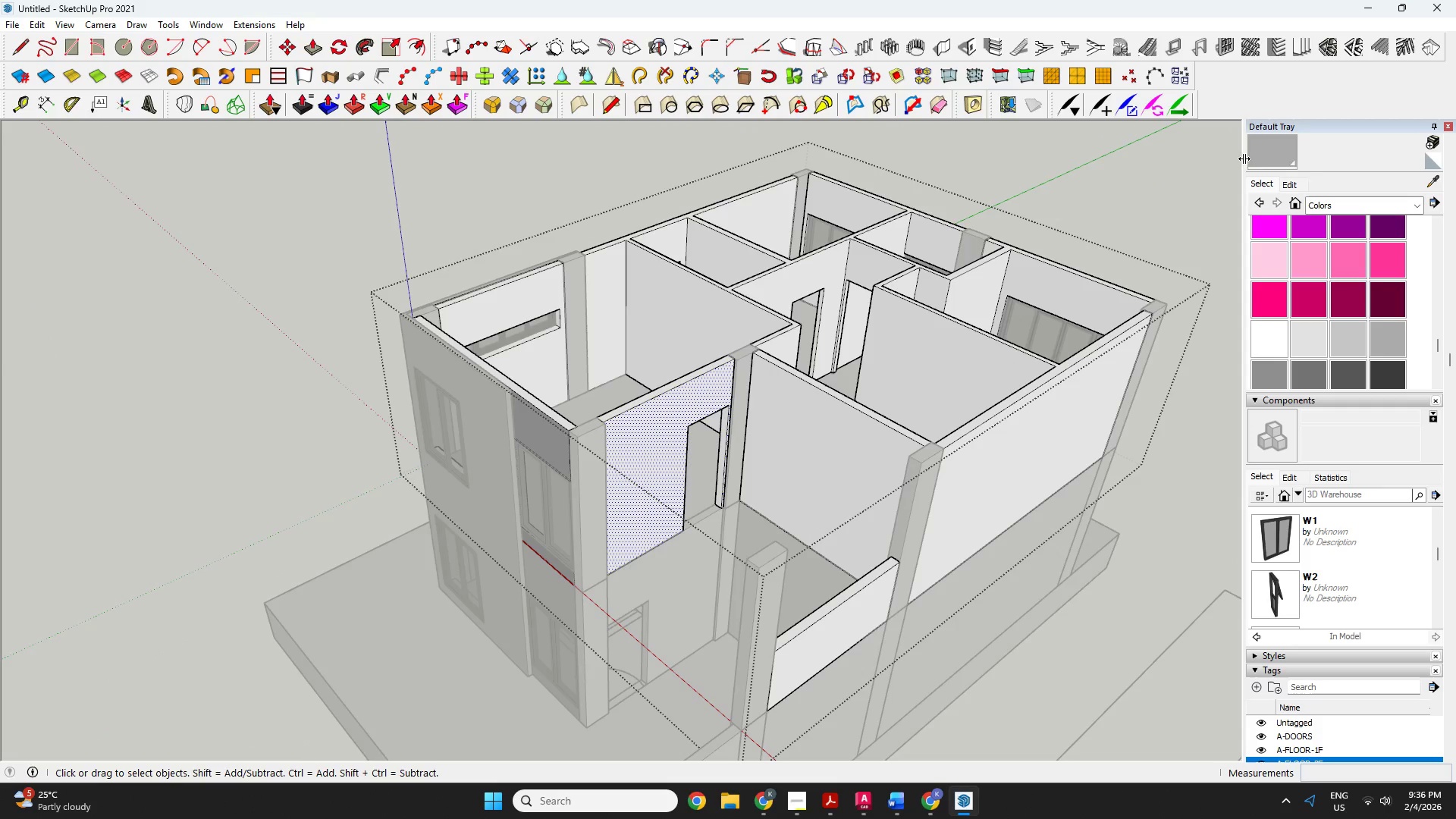 
left_click([1270, 158])
 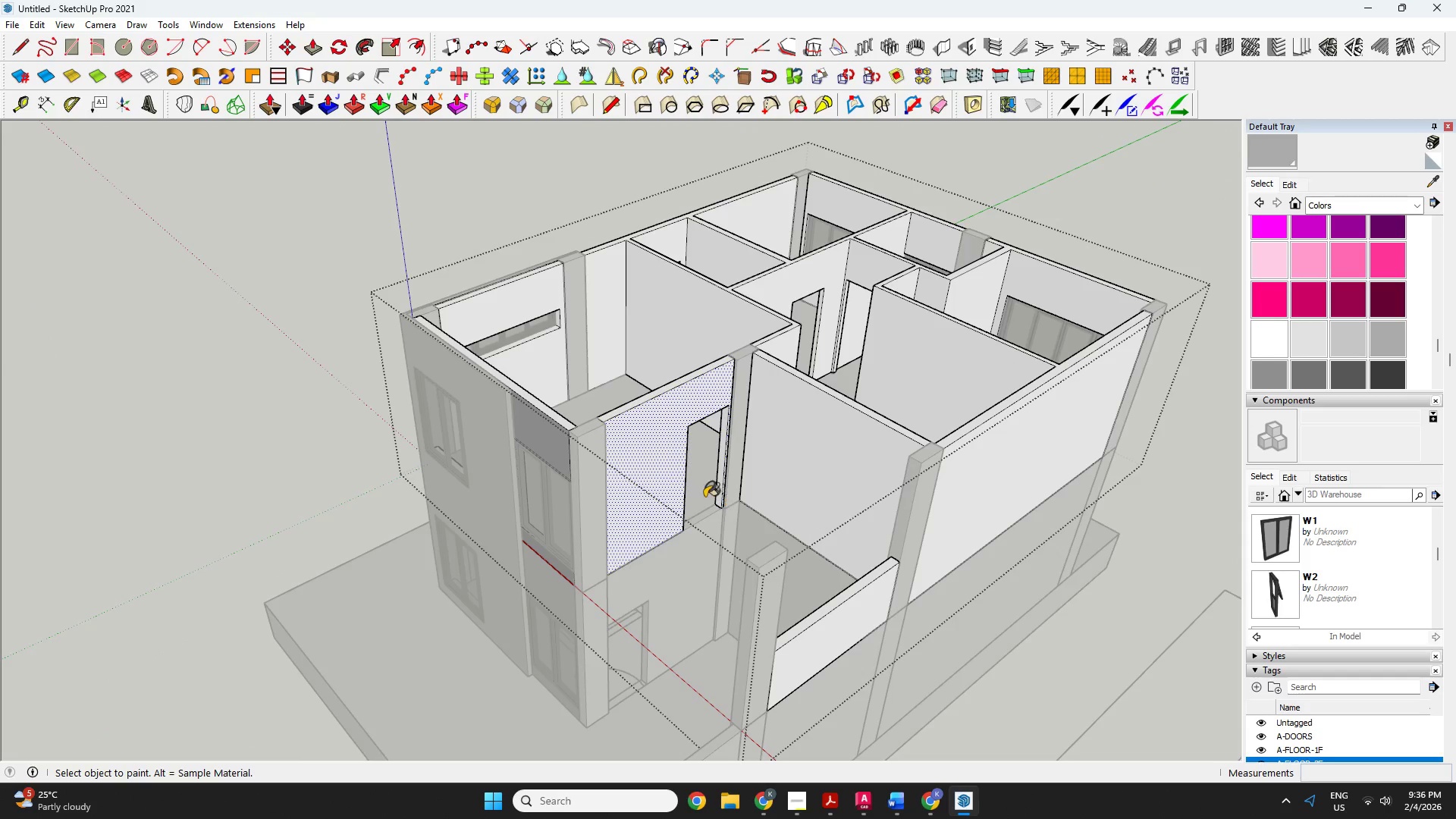 
left_click([665, 475])
 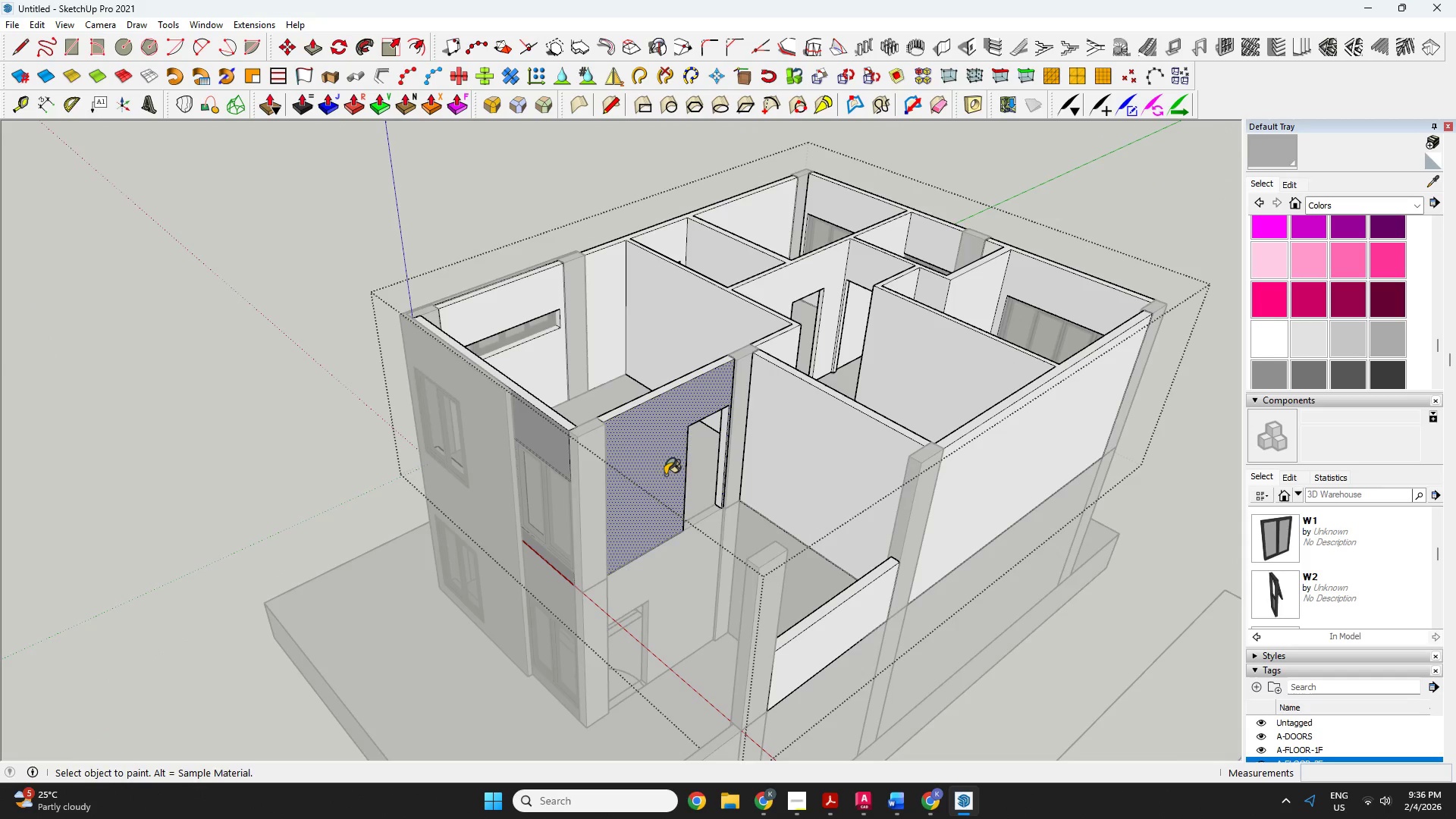 
key(Space)
 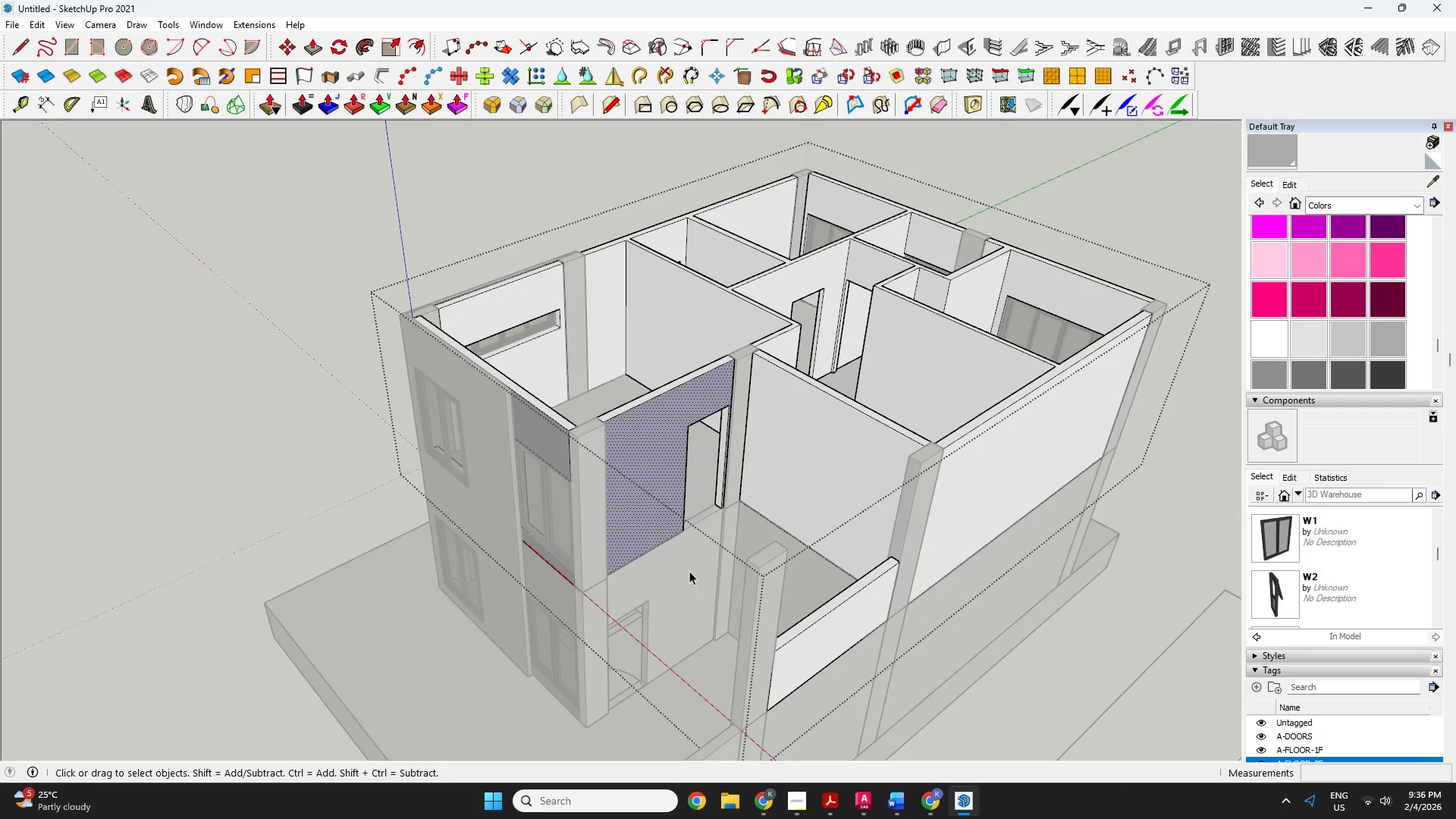 
key(Escape)
 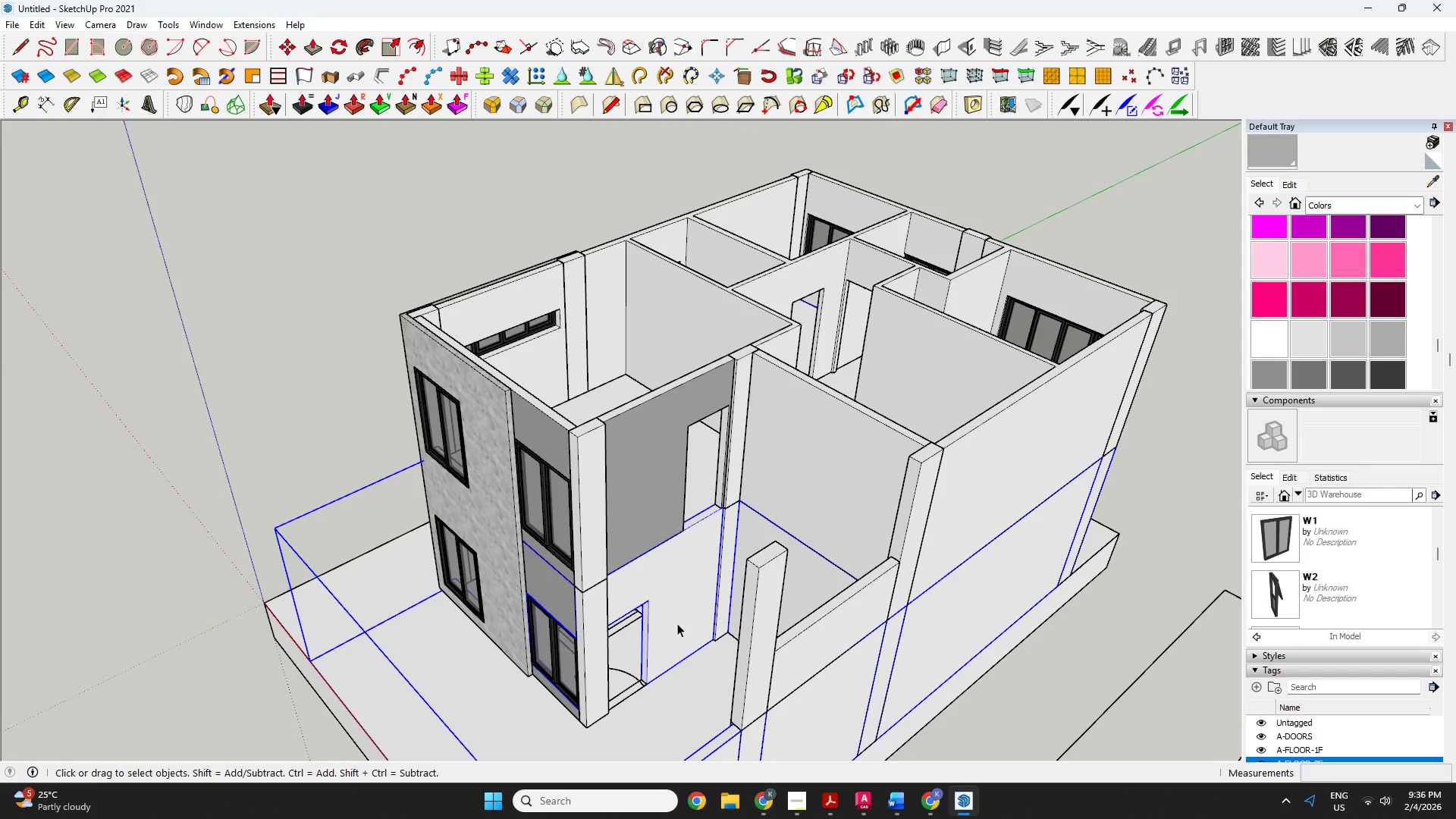 
double_click([677, 623])
 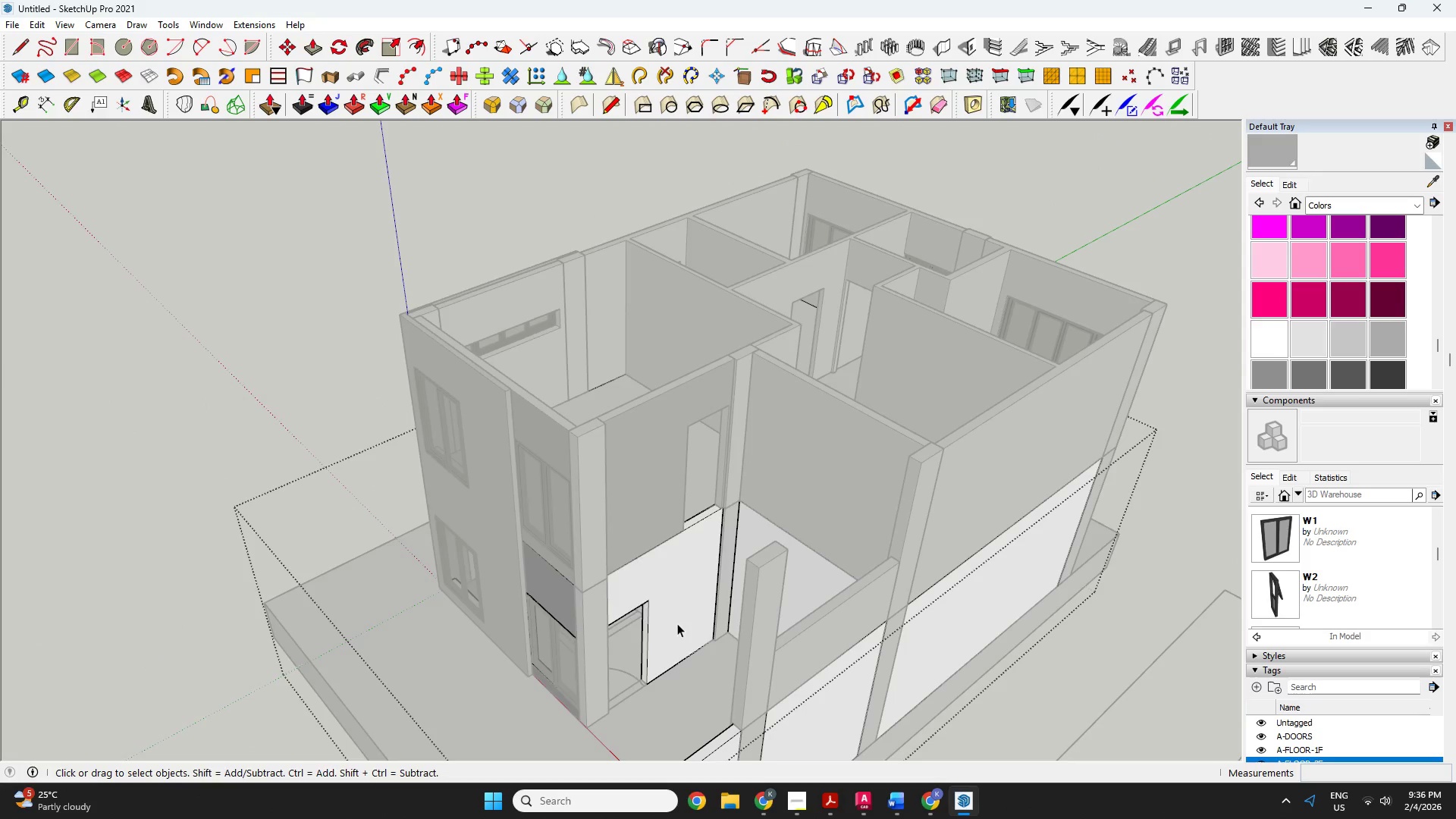 
triple_click([677, 623])
 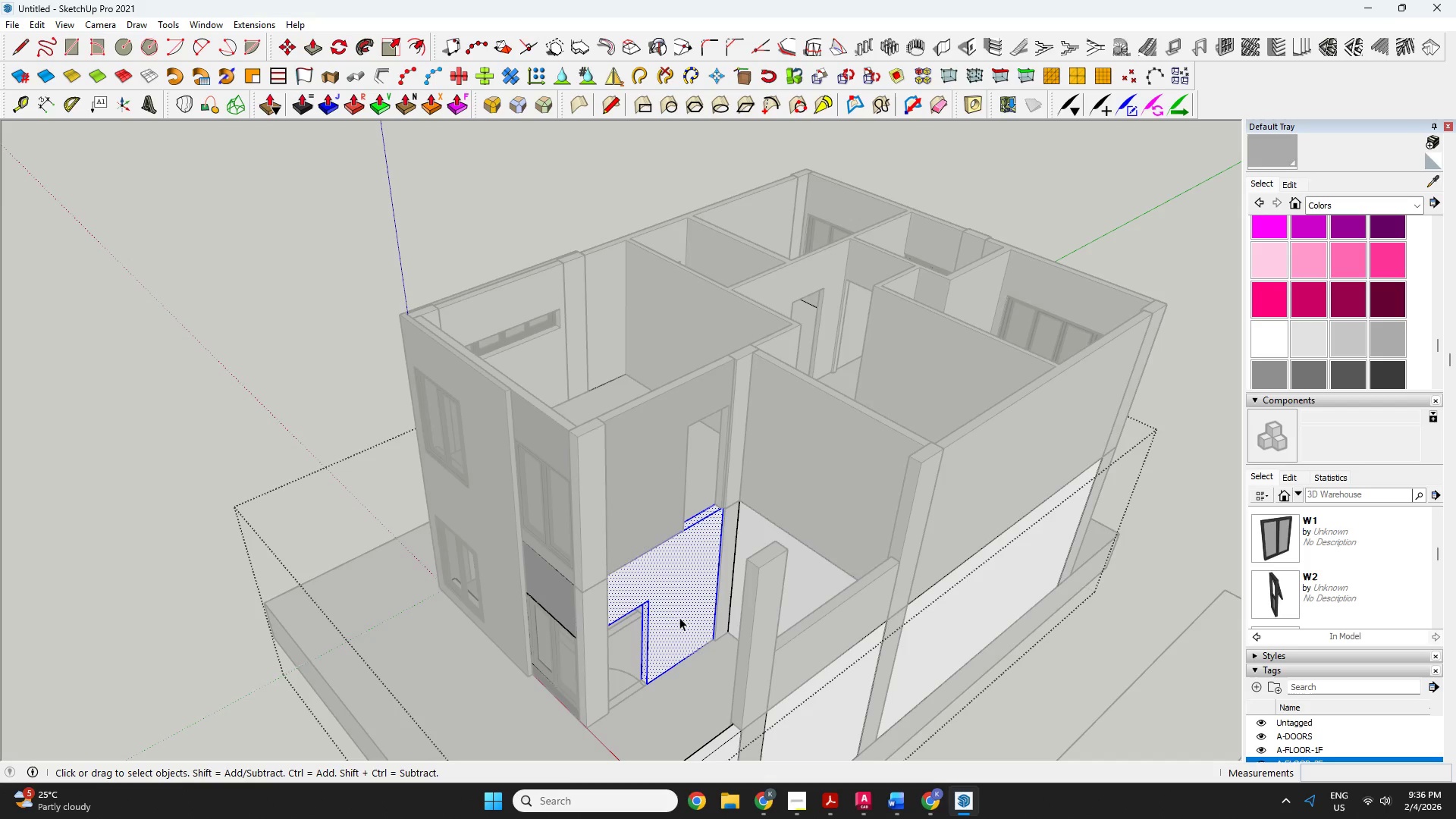 
left_click([679, 615])
 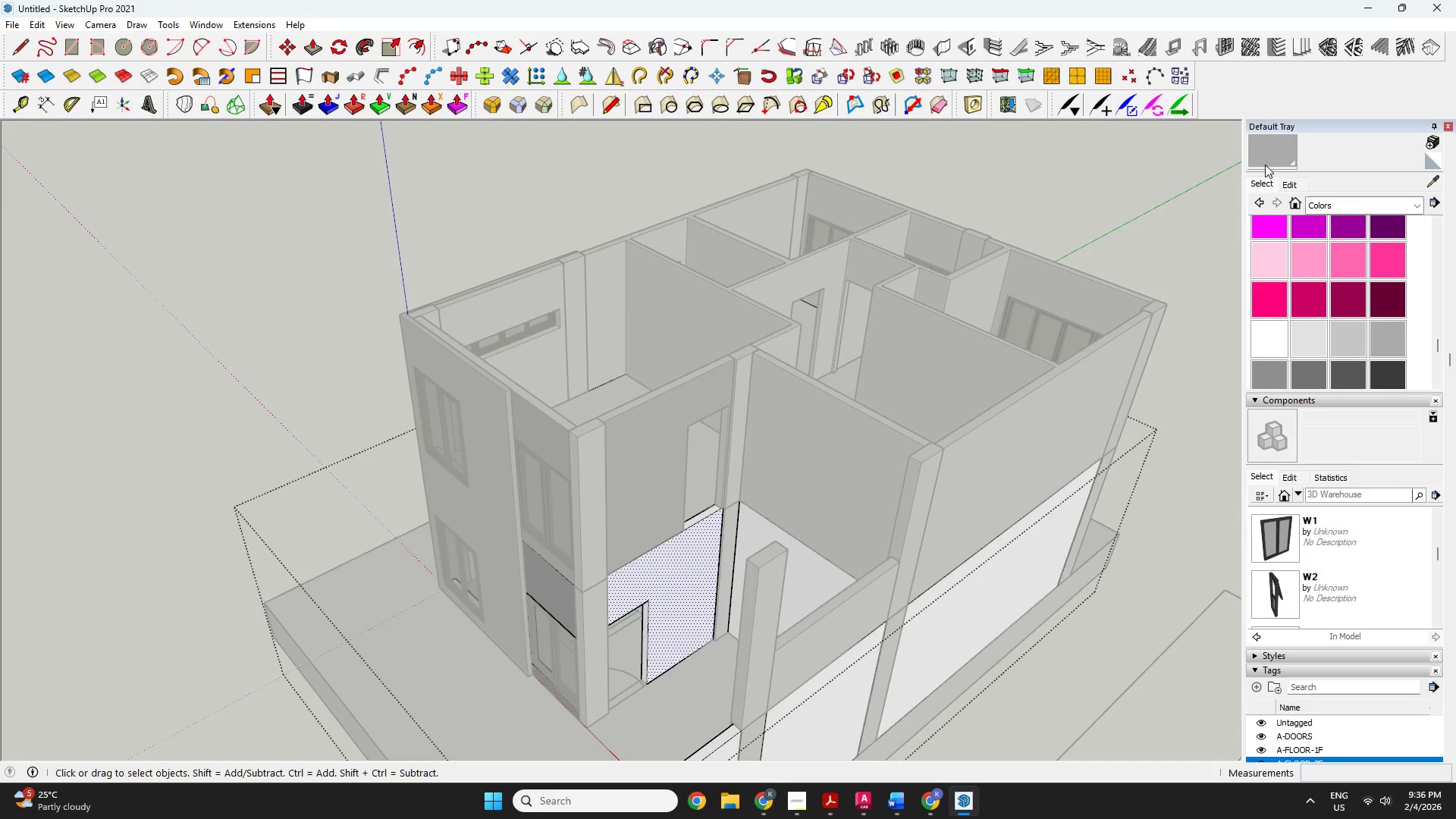 
left_click([1271, 154])
 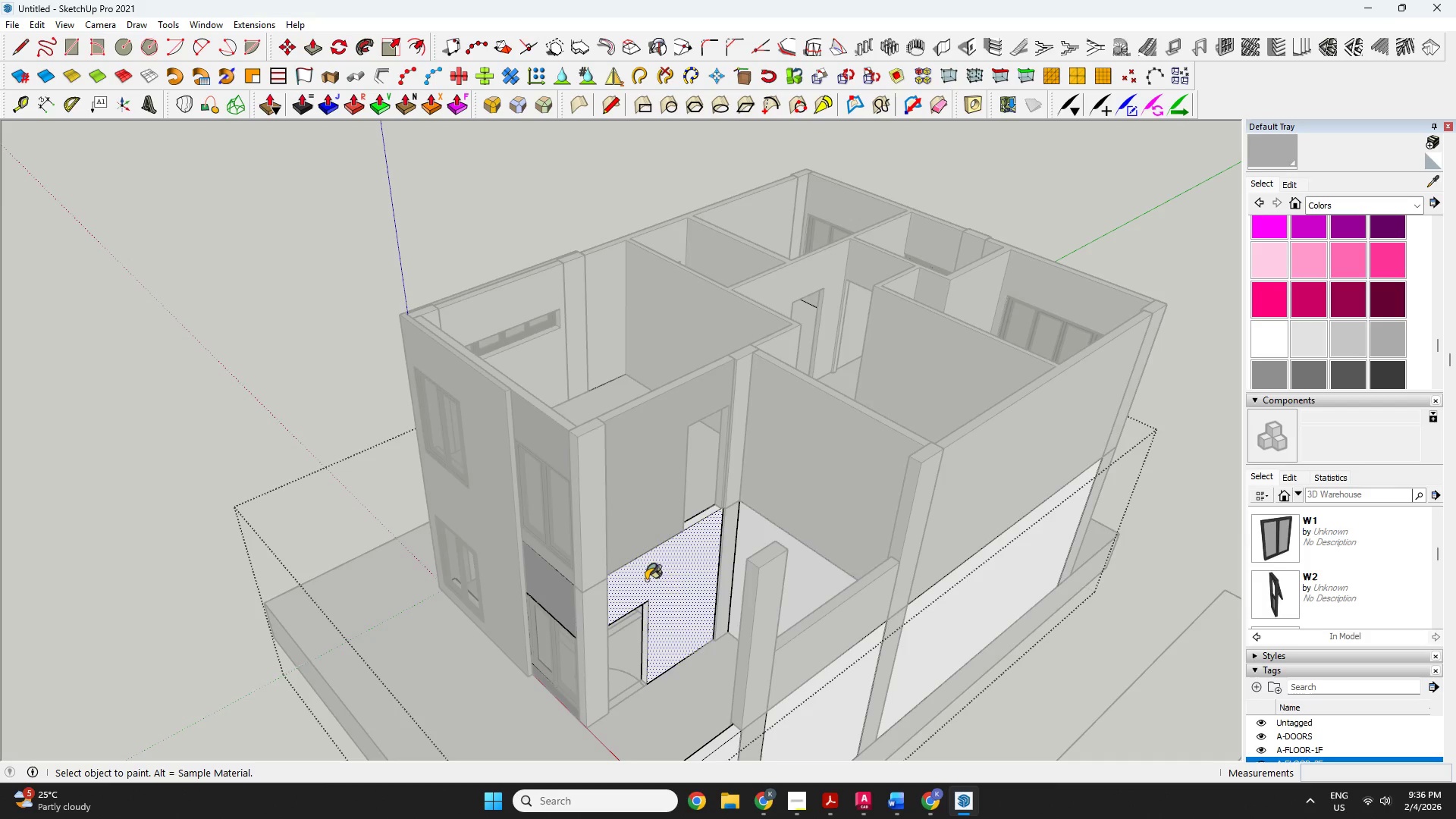 
left_click([676, 589])
 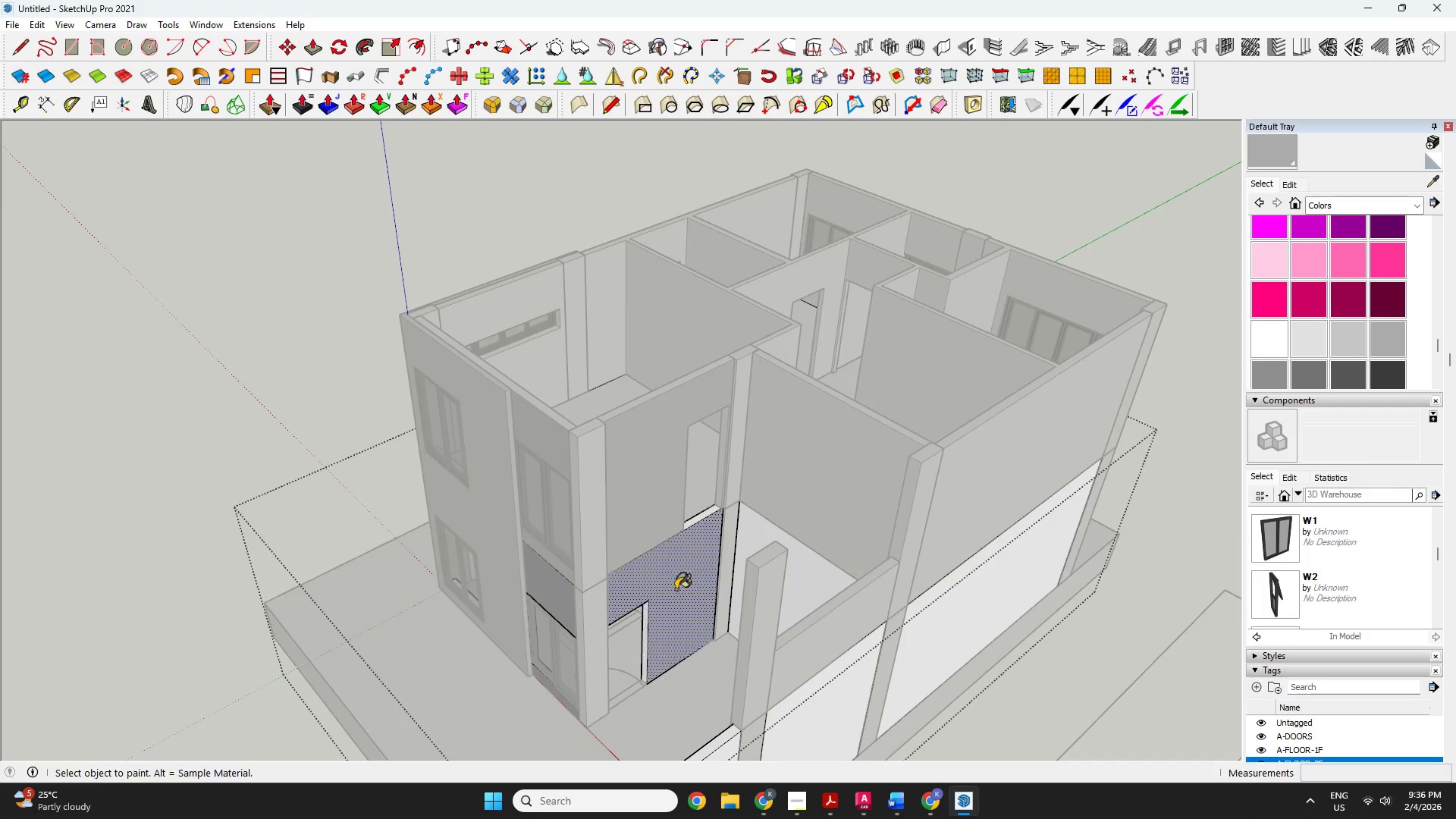 
key(Space)
 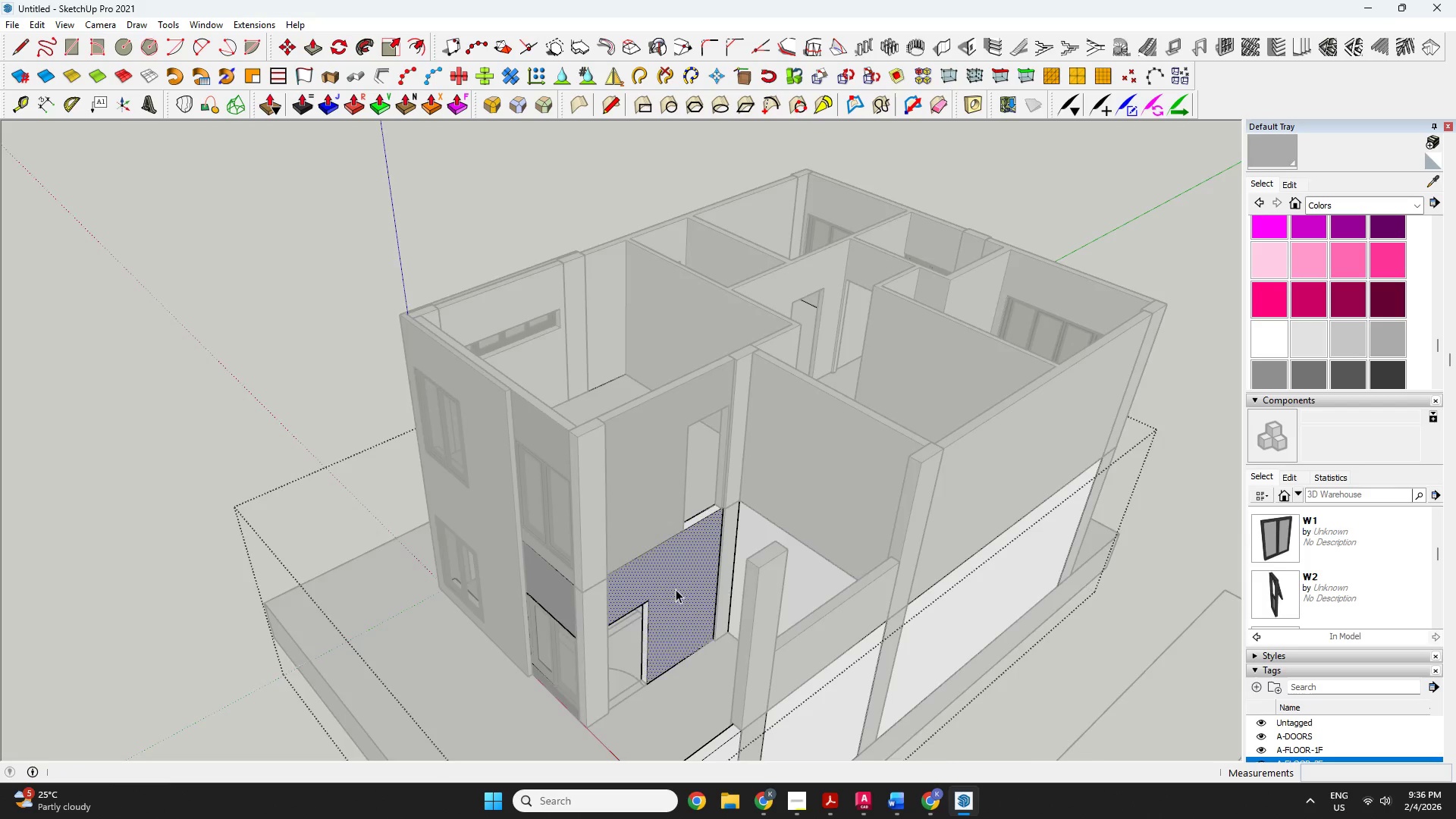 
key(Escape)
 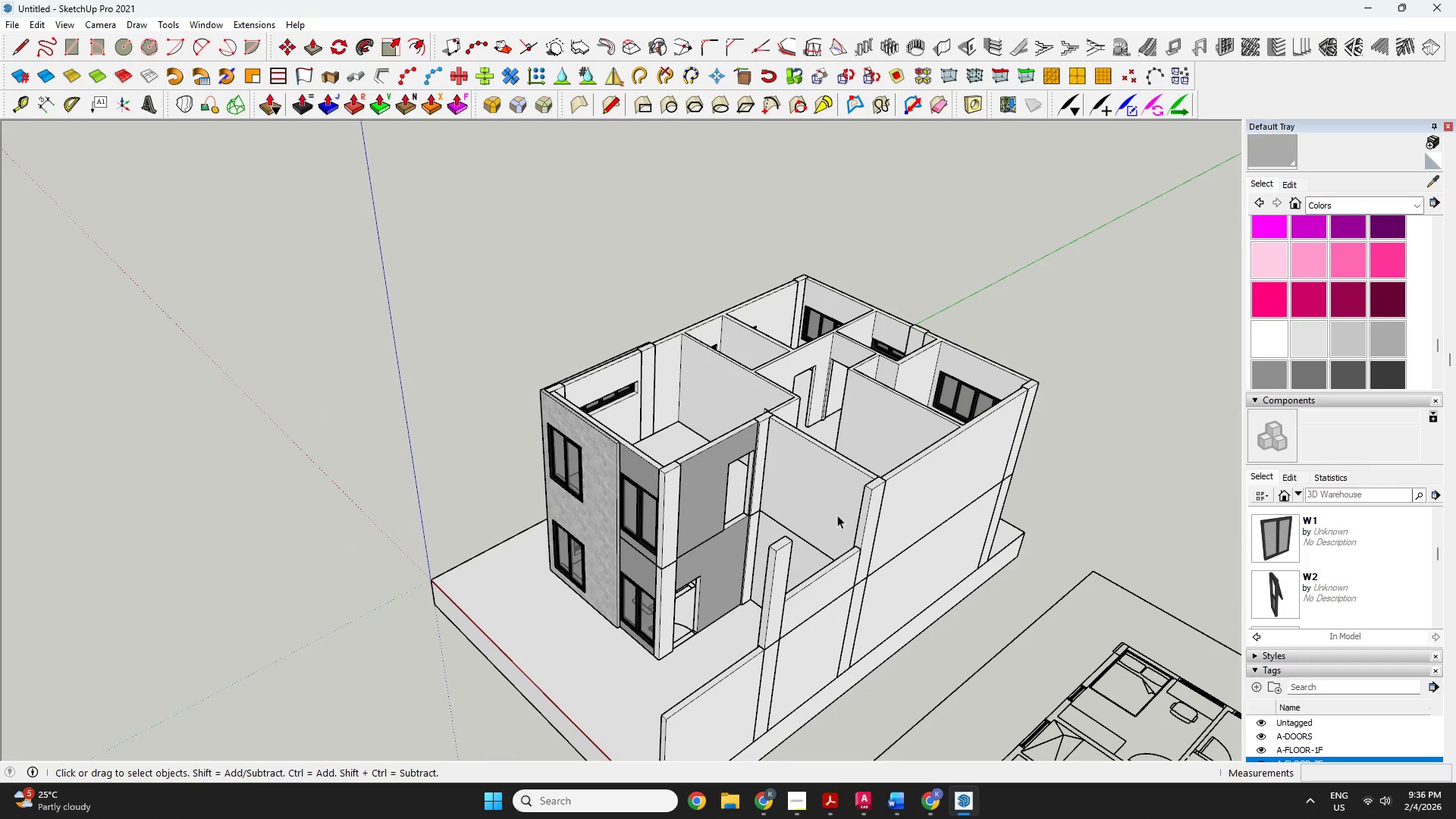 
key(Escape)
 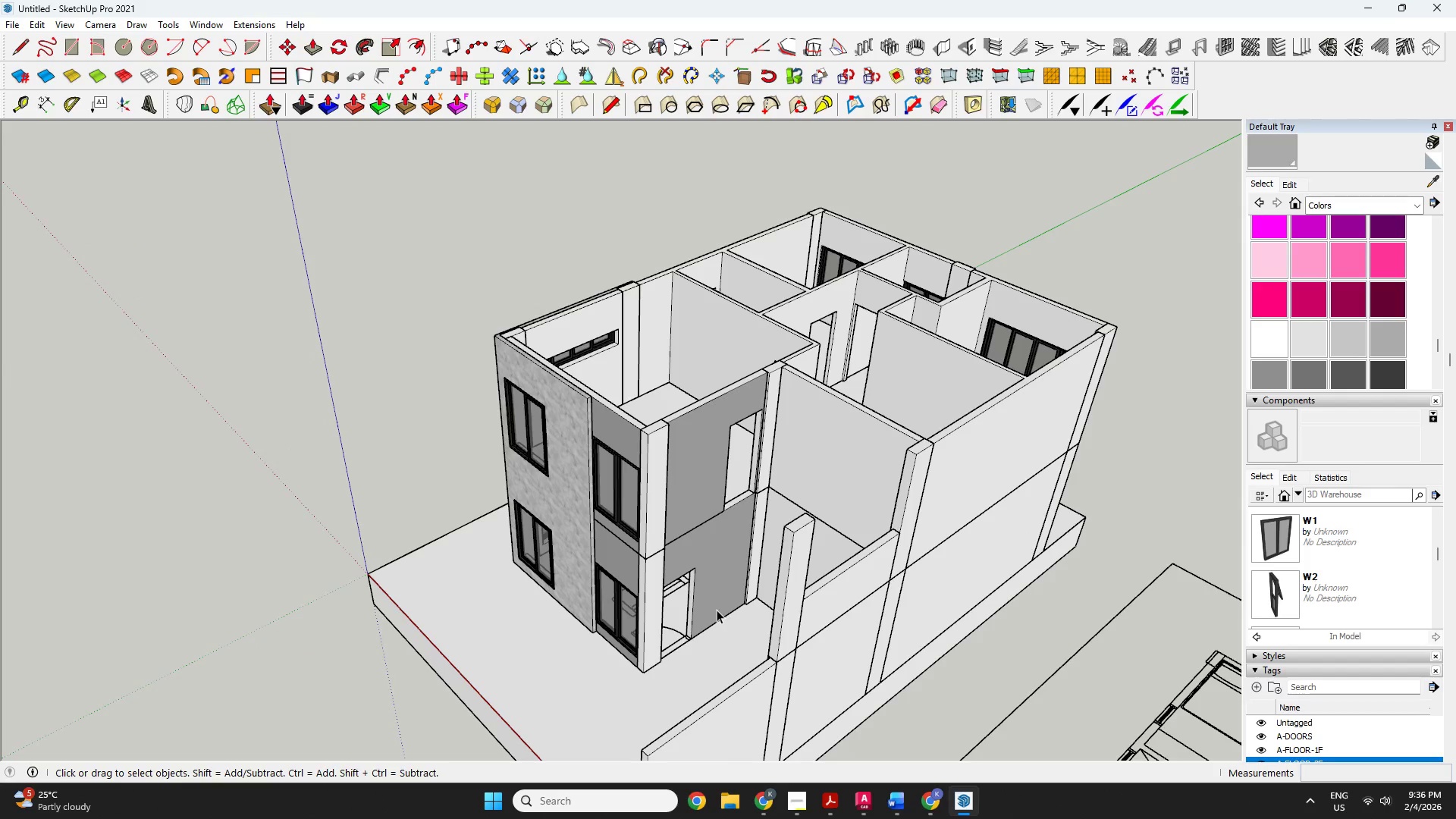 
scroll: coordinate [723, 607], scroll_direction: down, amount: 3.0
 